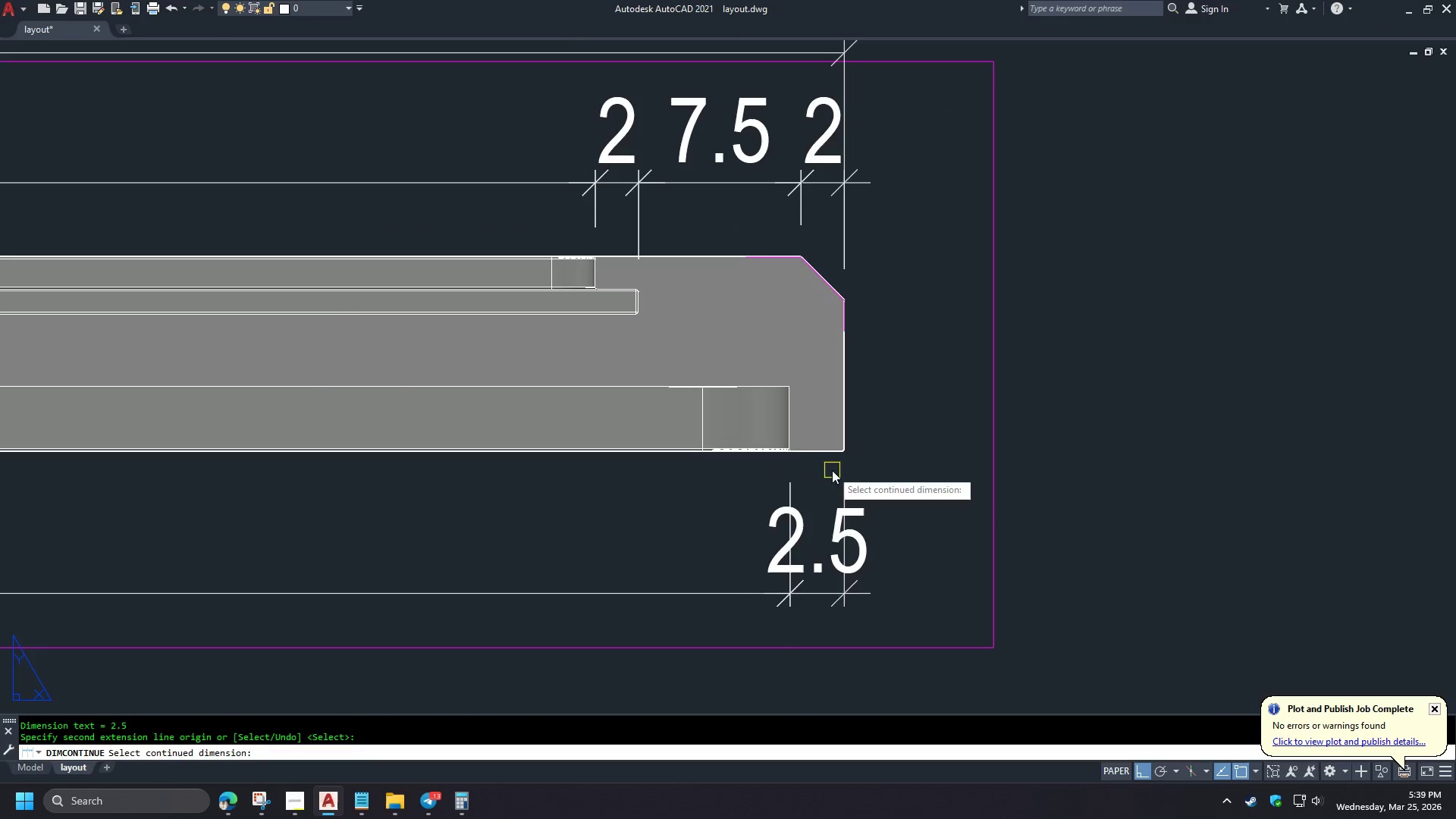 
key(Space)
 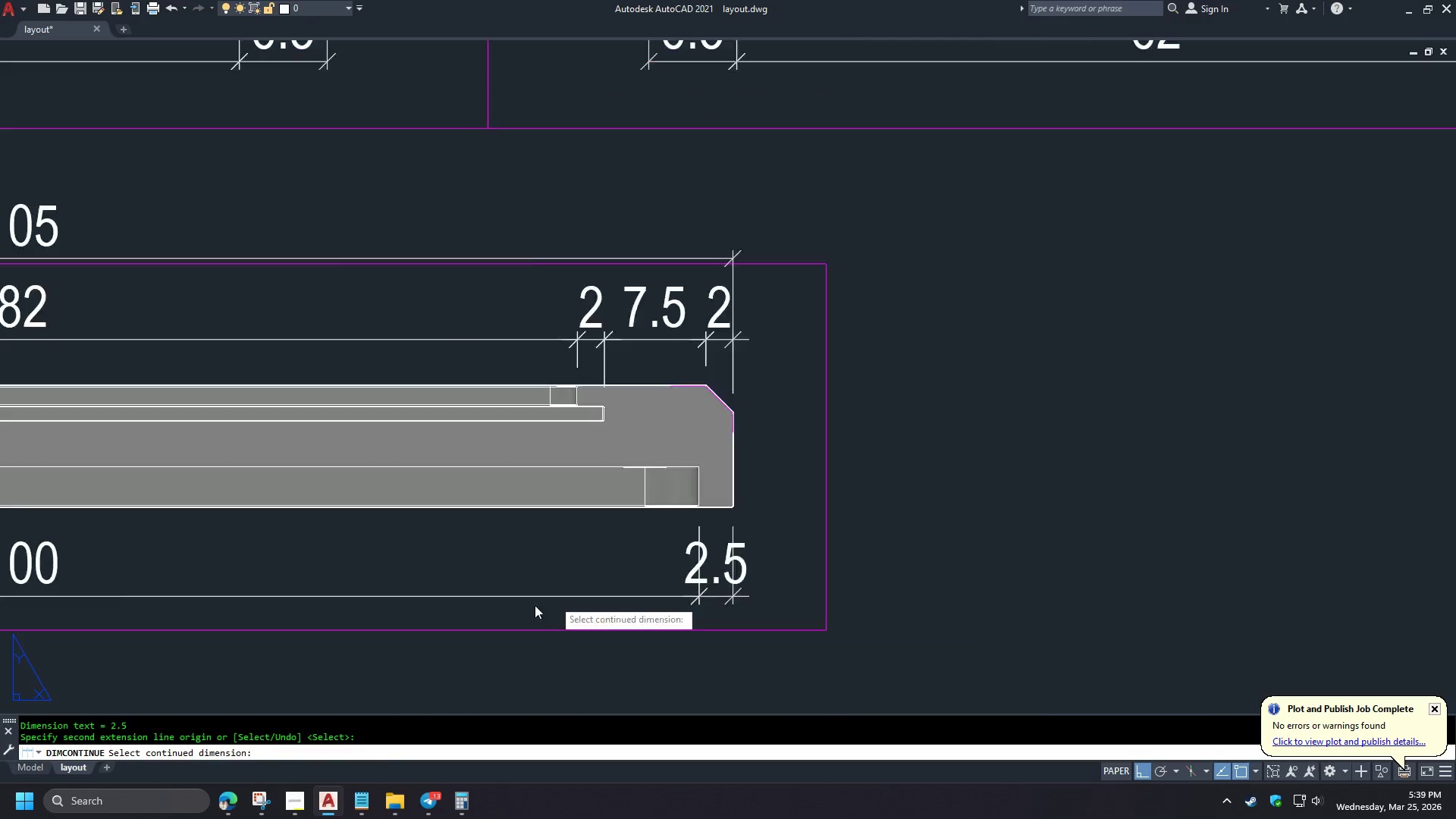 
key(Space)
 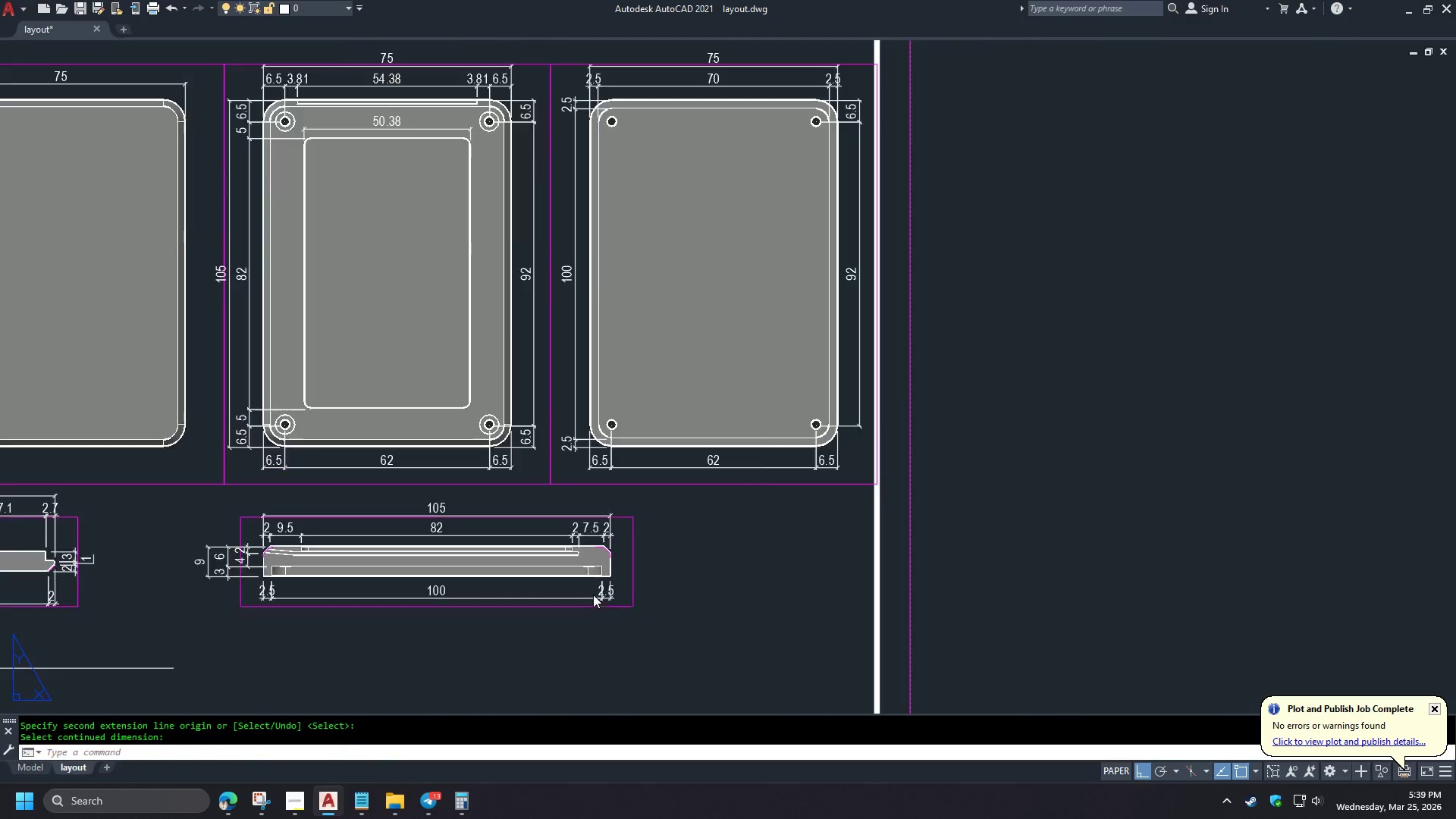 
key(D)
 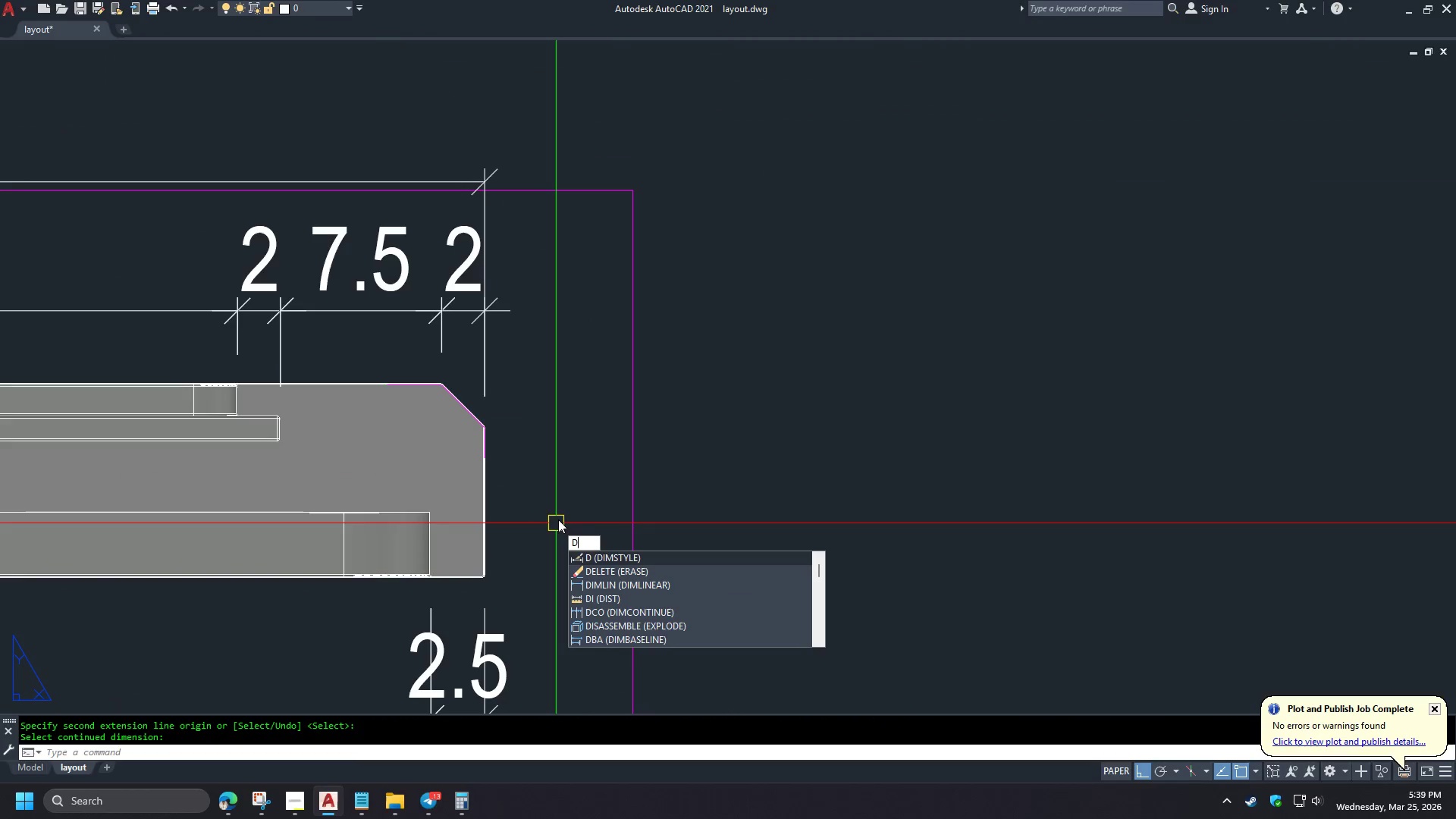 
scroll: coordinate [529, 607], scroll_direction: down, amount: 3.0
 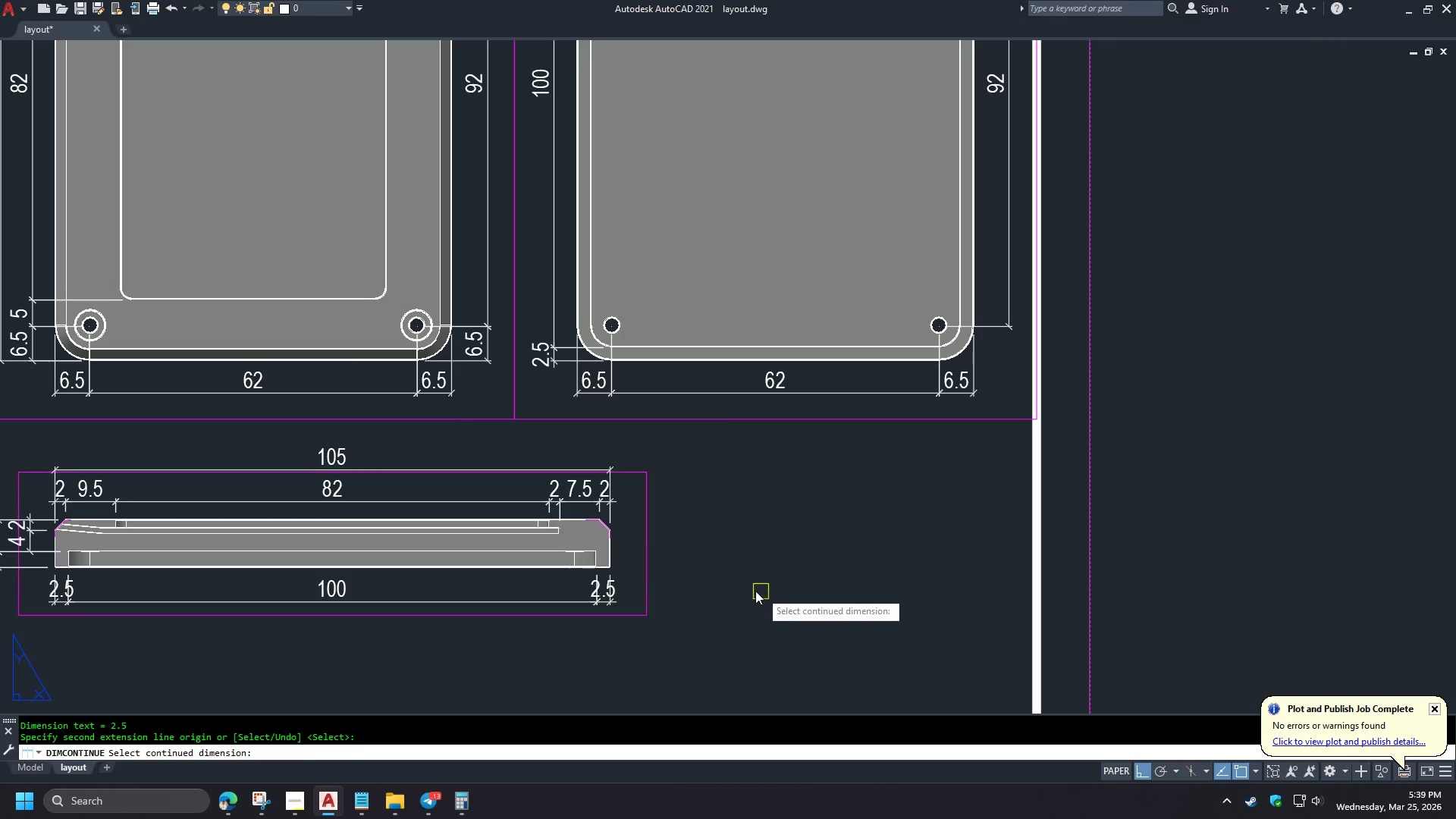 
type(LI)
 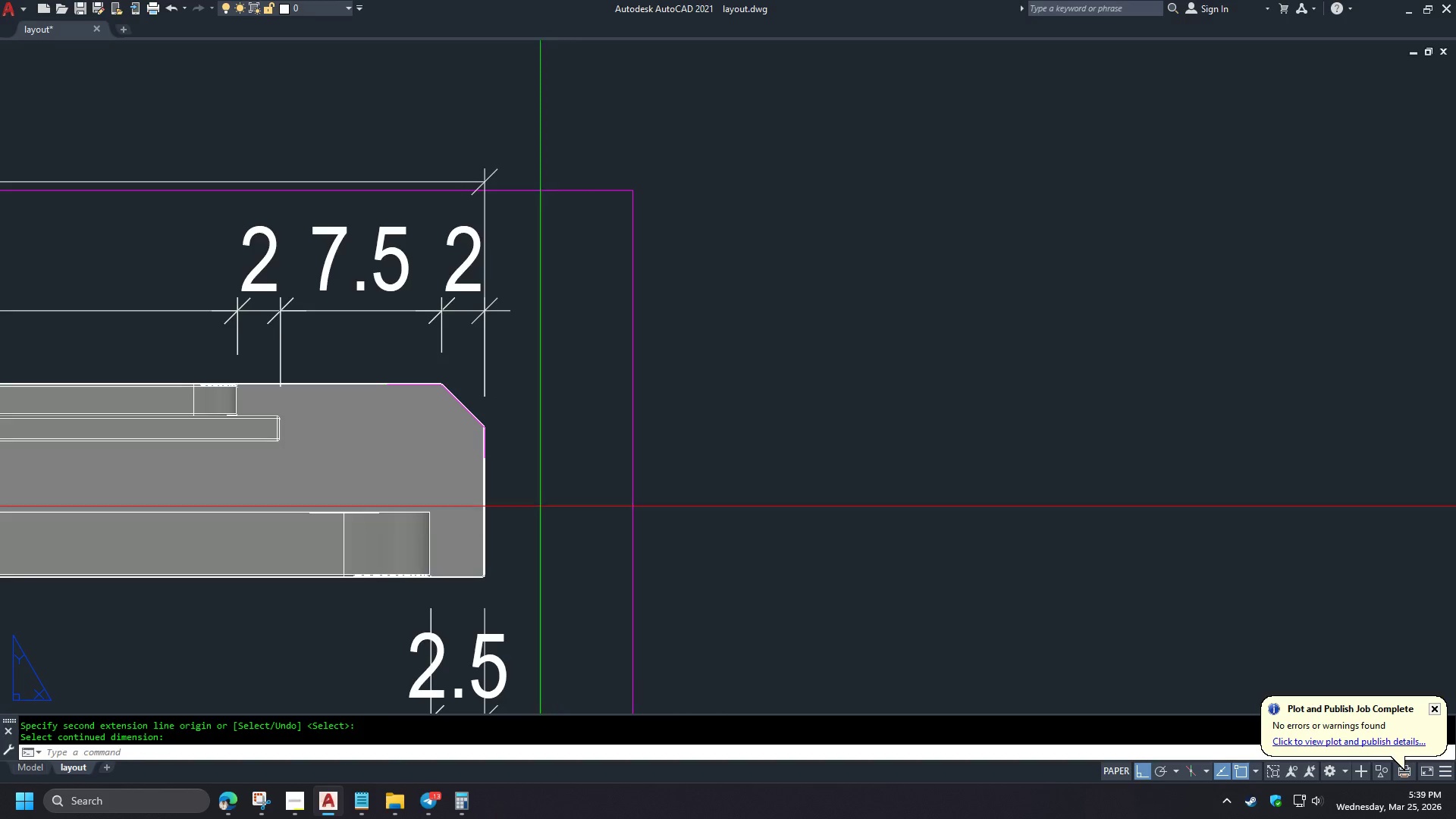 
scroll: coordinate [588, 598], scroll_direction: down, amount: 3.0
 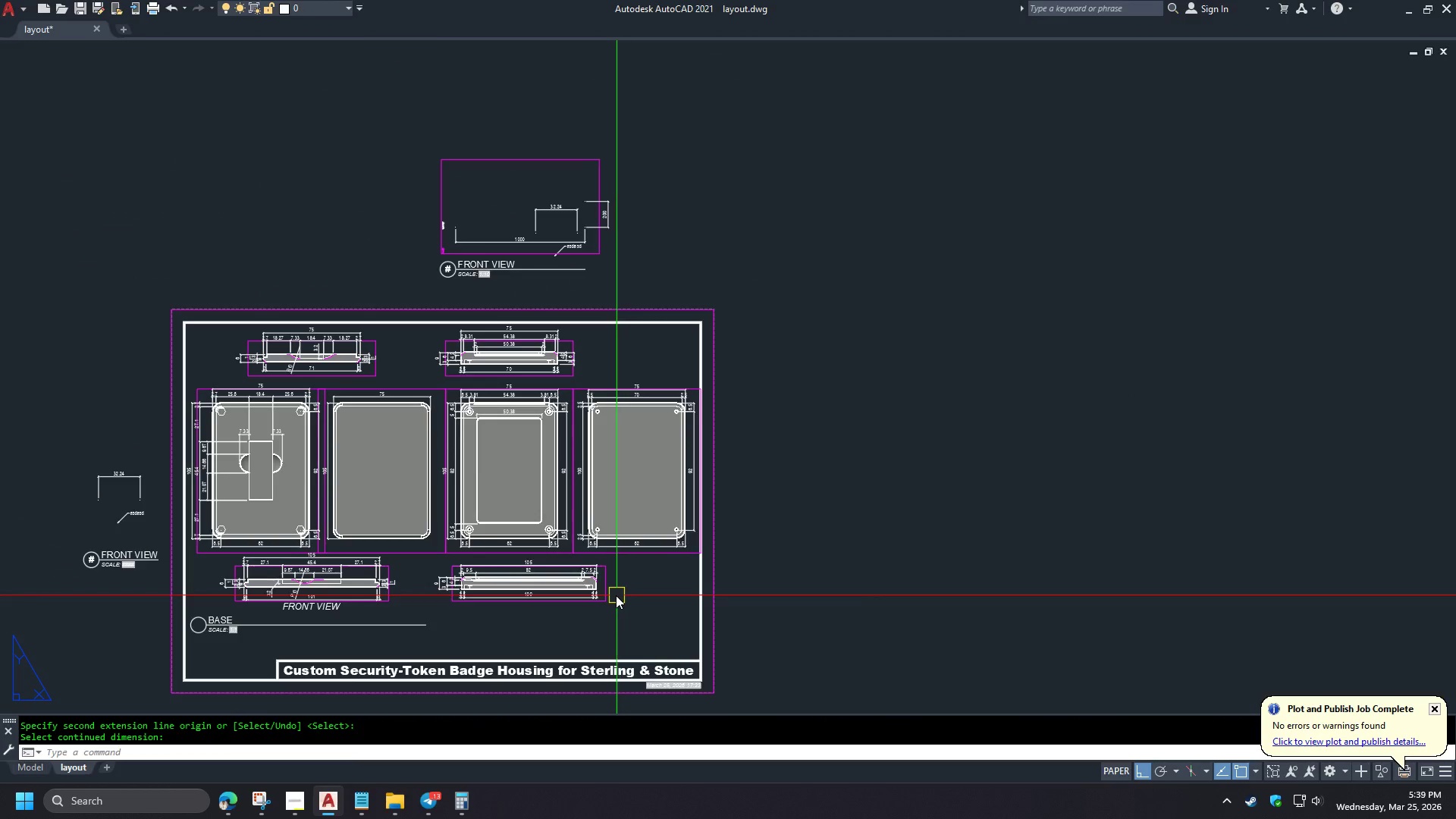 
type( EN)
 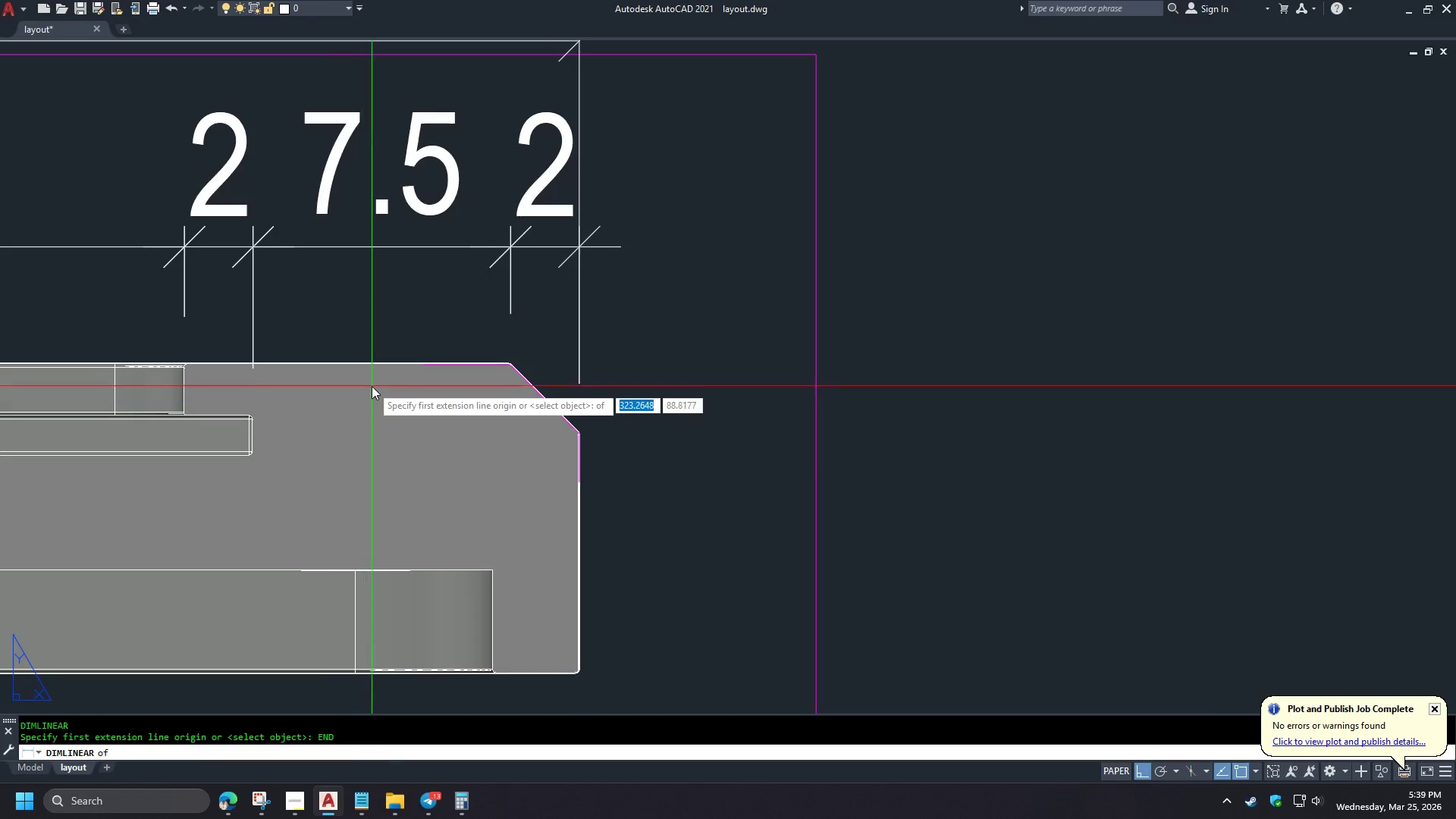 
key(D)
 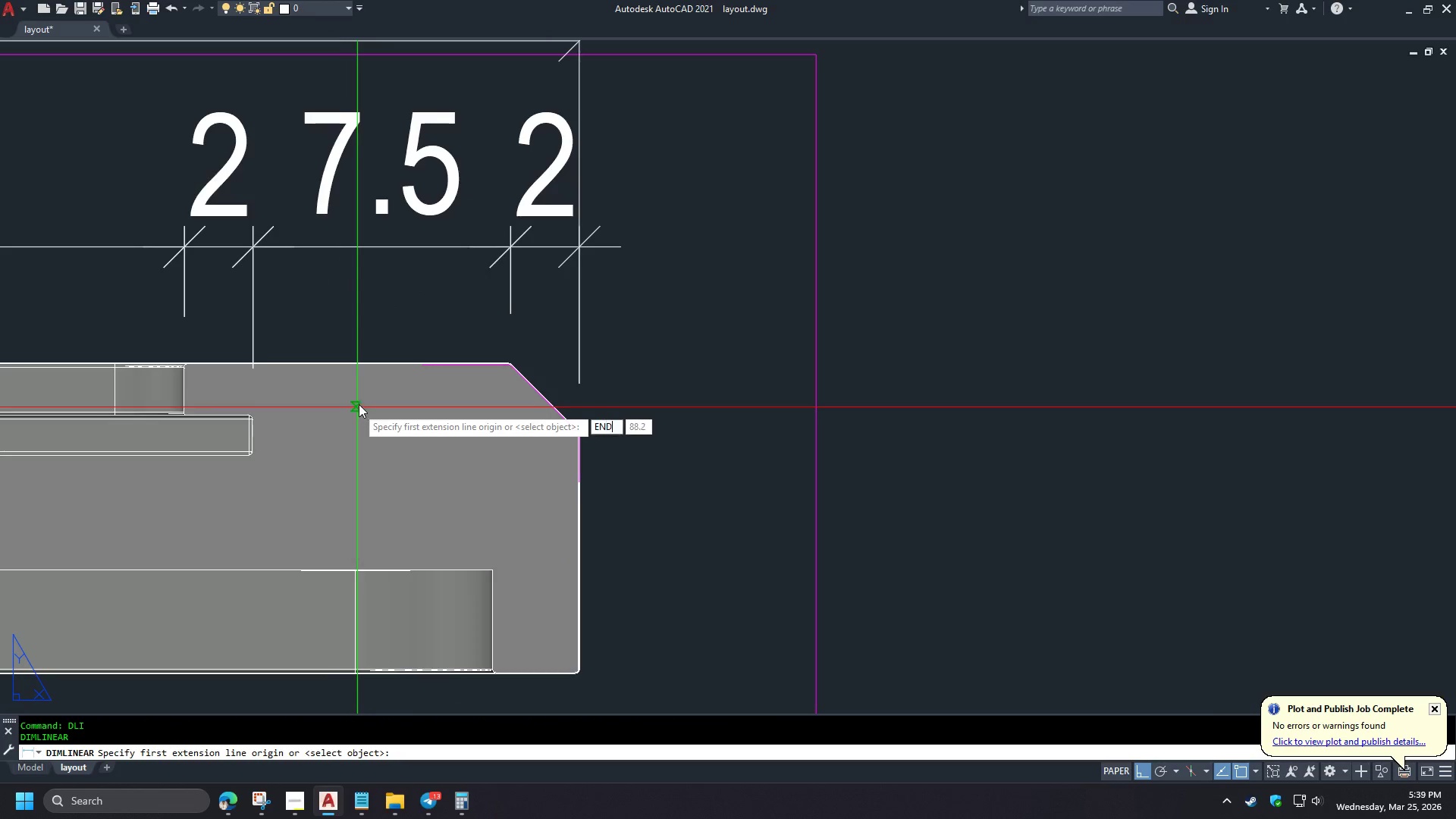 
key(Space)
 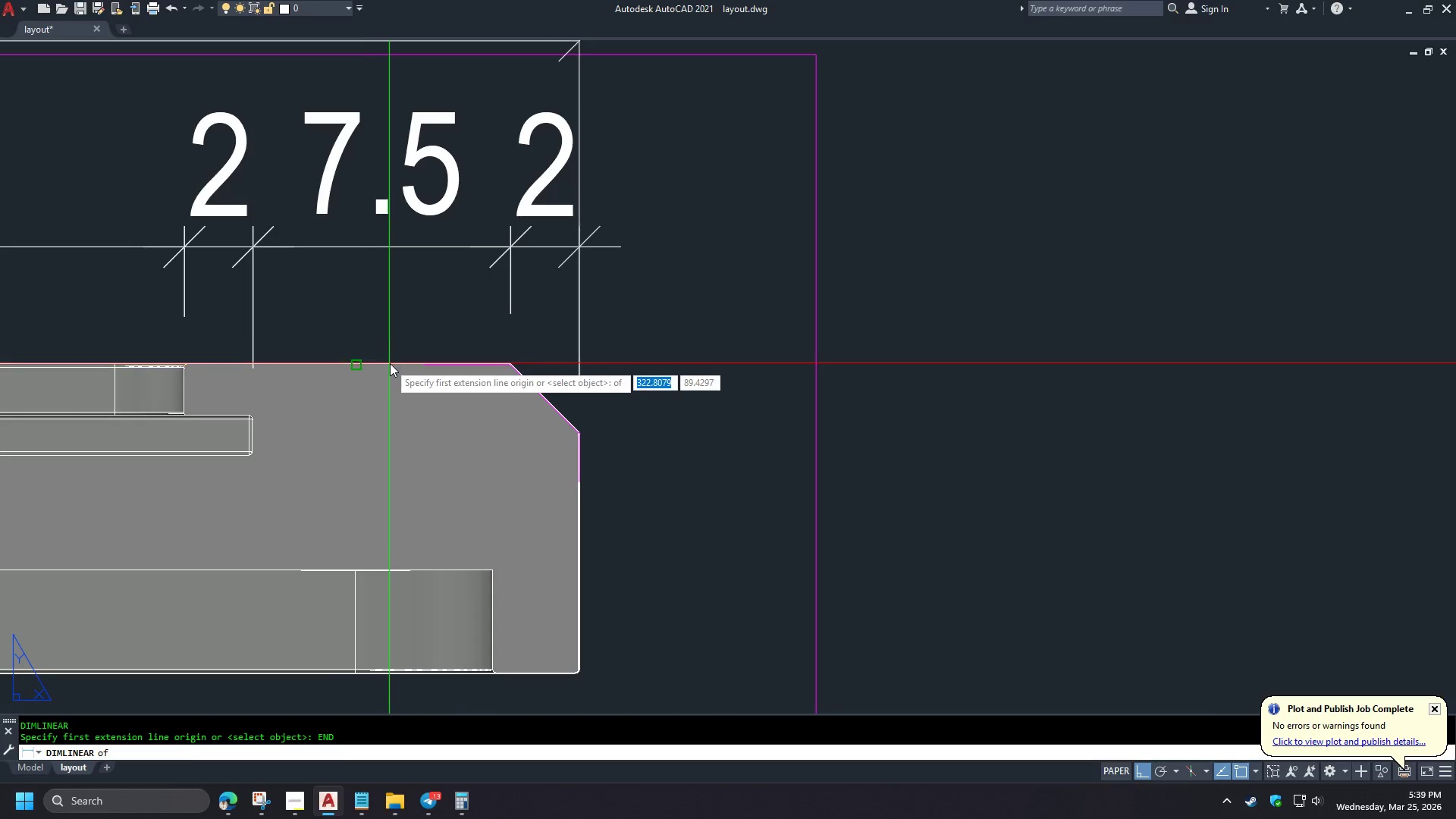 
scroll: coordinate [326, 419], scroll_direction: up, amount: 7.0
 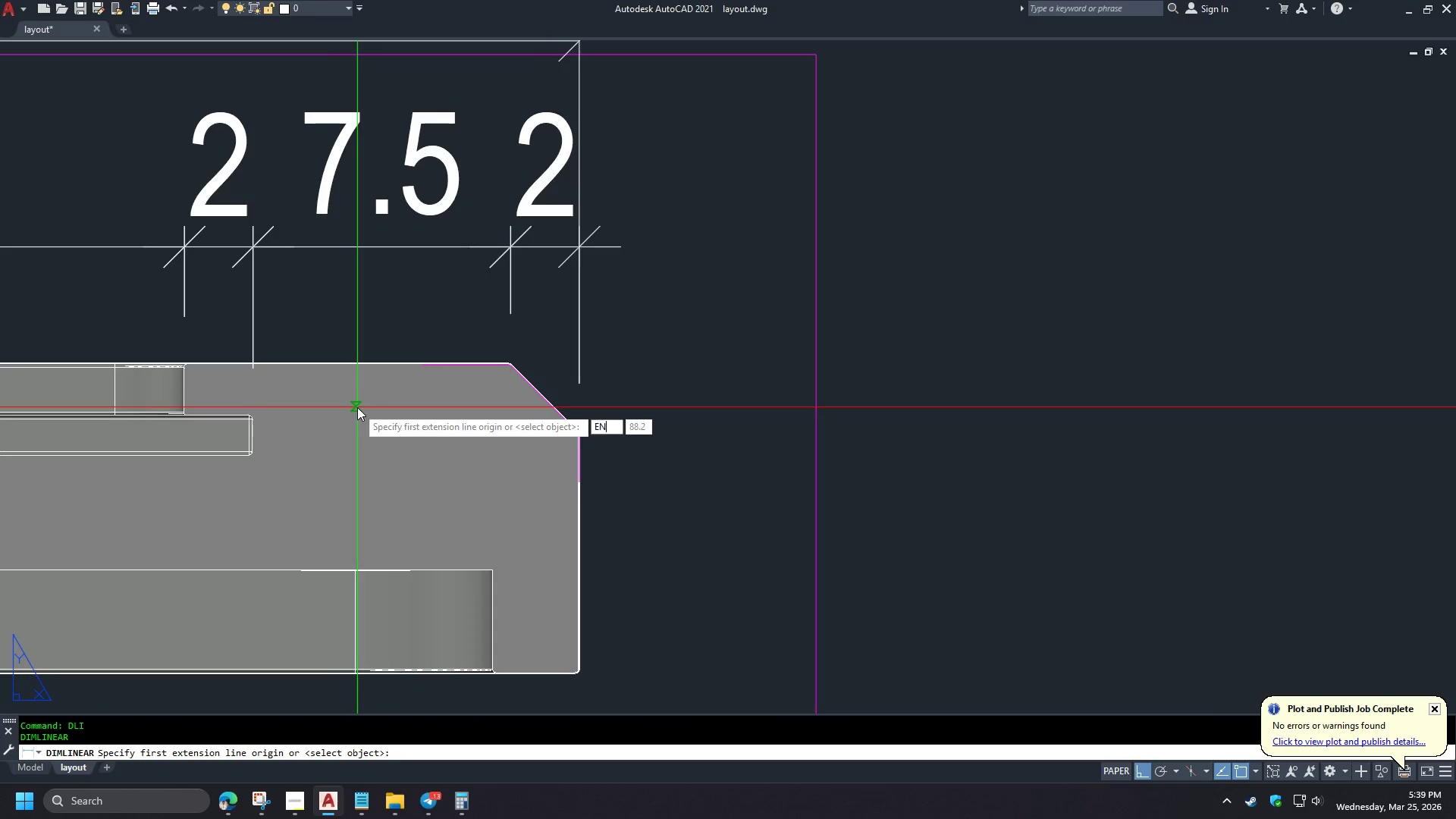 
left_click([413, 526])
 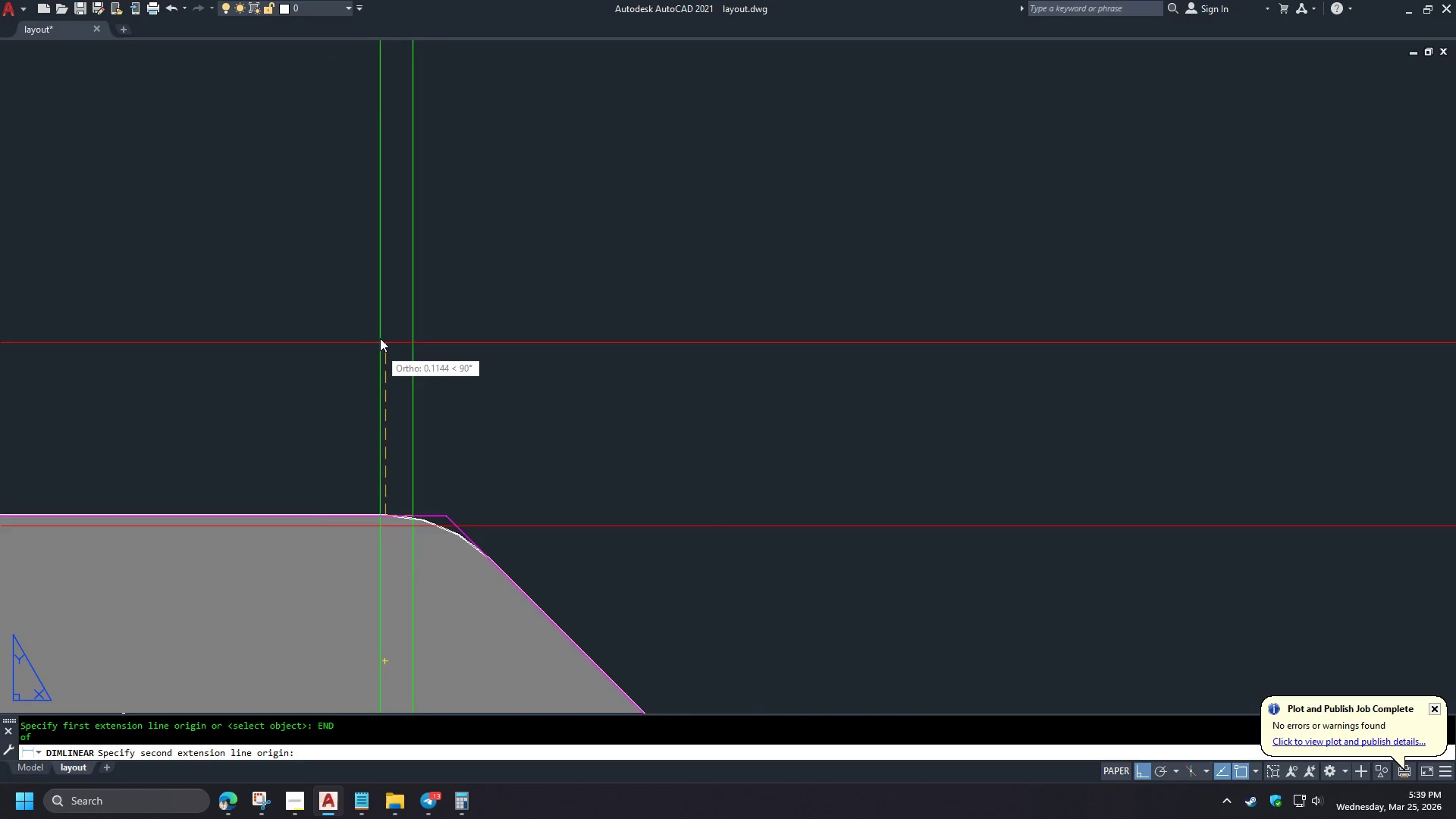 
scroll: coordinate [515, 352], scroll_direction: up, amount: 5.0
 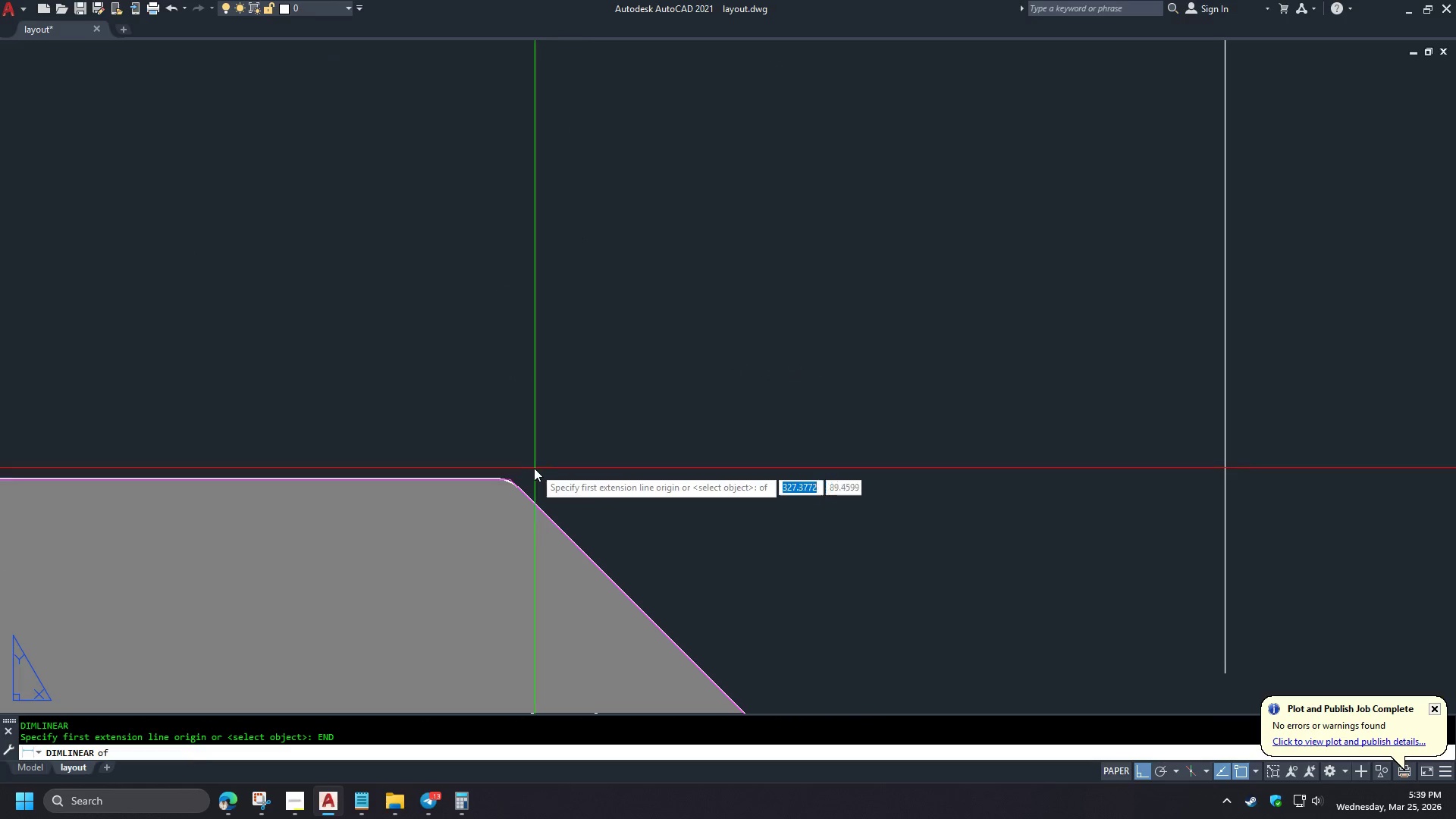 
type(END )
 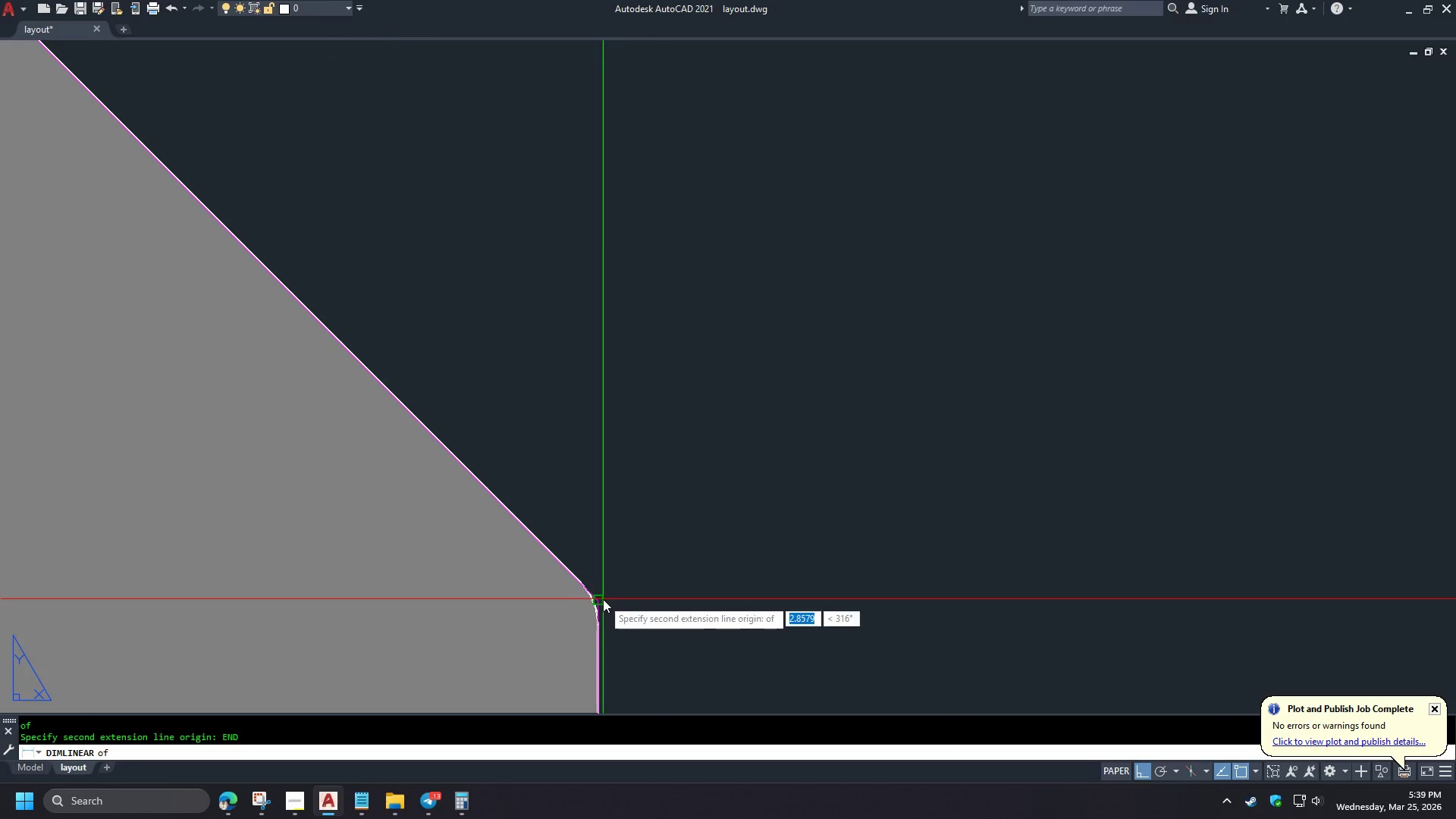 
scroll: coordinate [518, 474], scroll_direction: up, amount: 3.0
 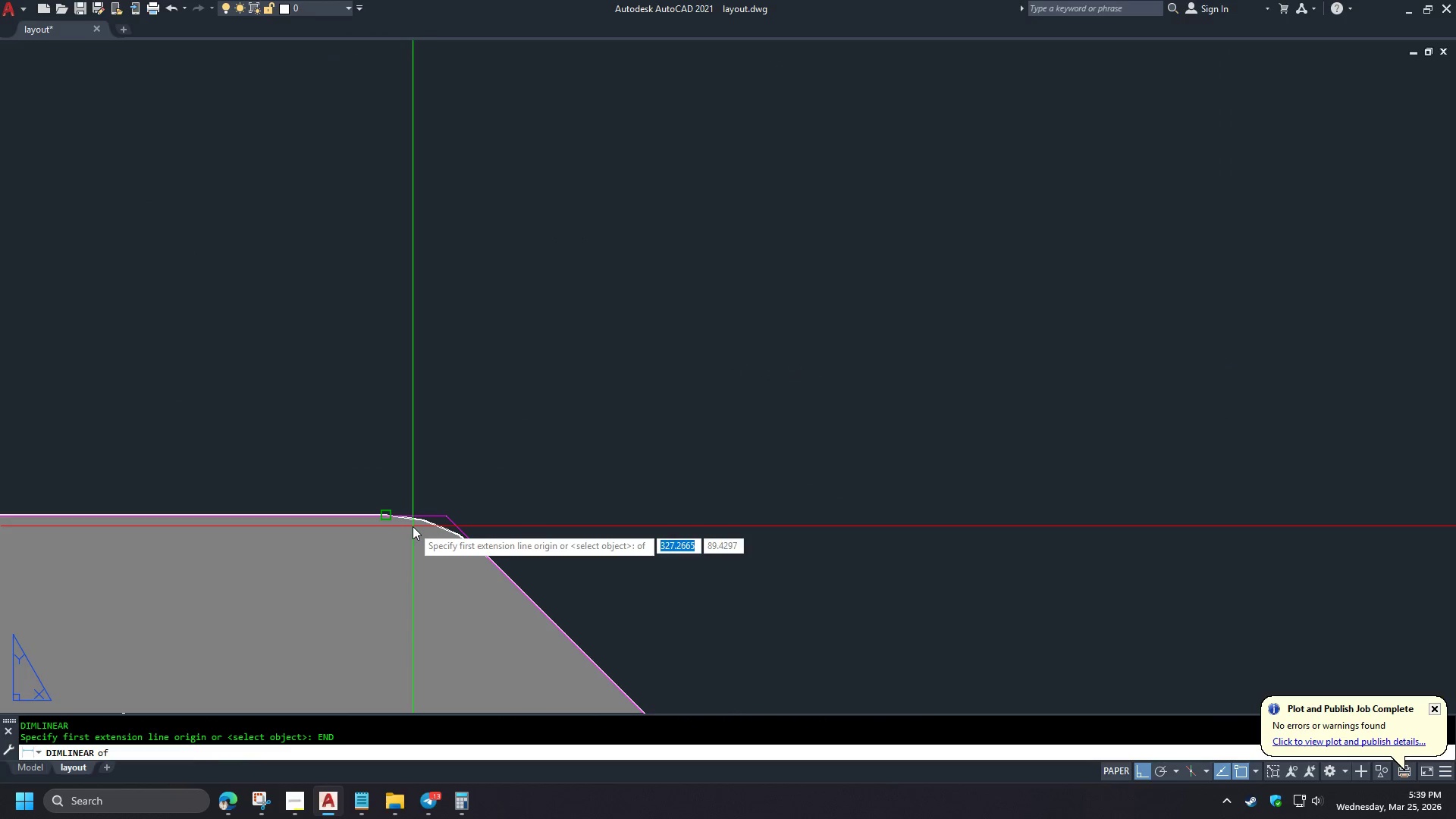 
left_click([603, 599])
 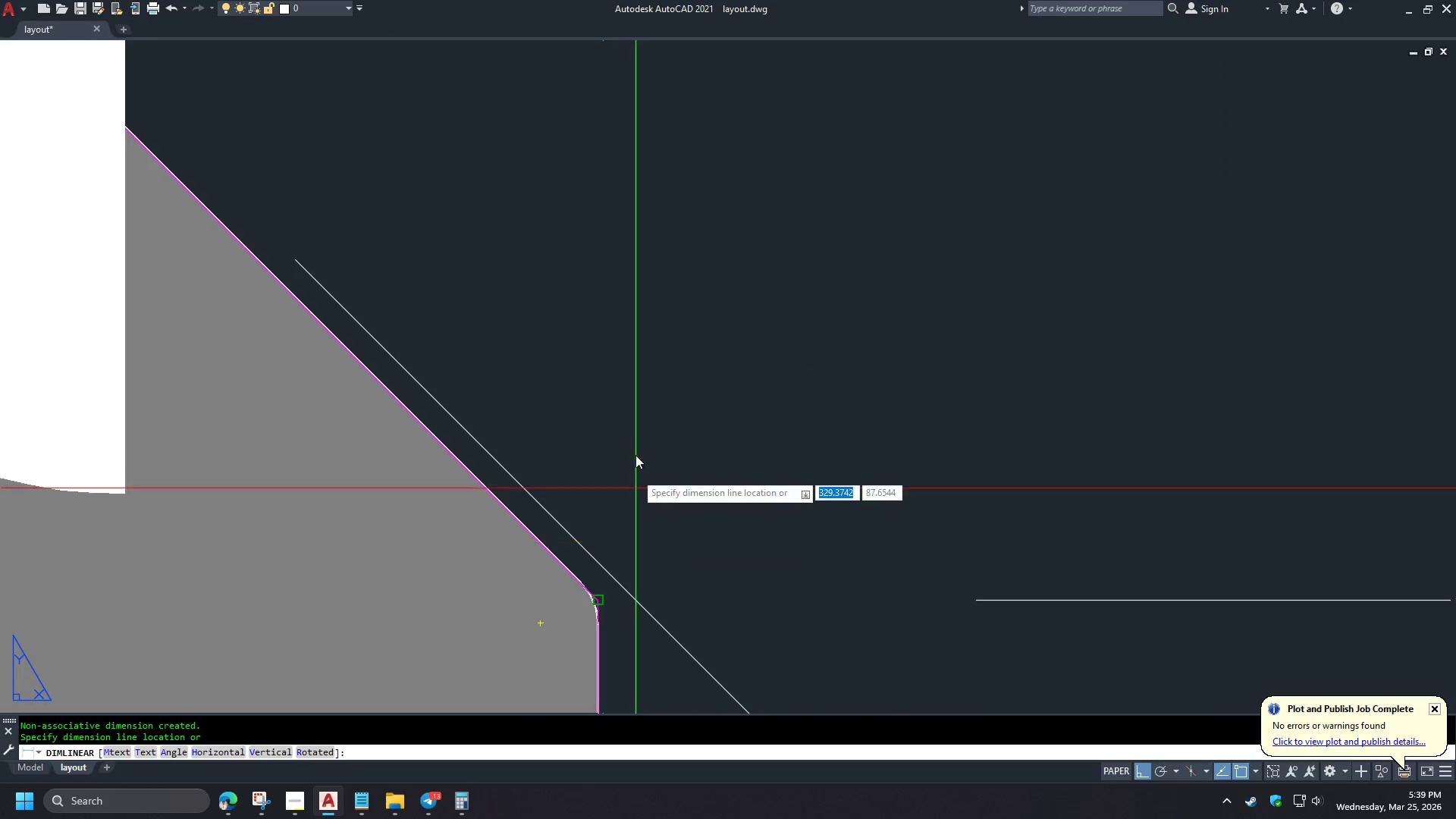 
scroll: coordinate [403, 328], scroll_direction: down, amount: 5.0
 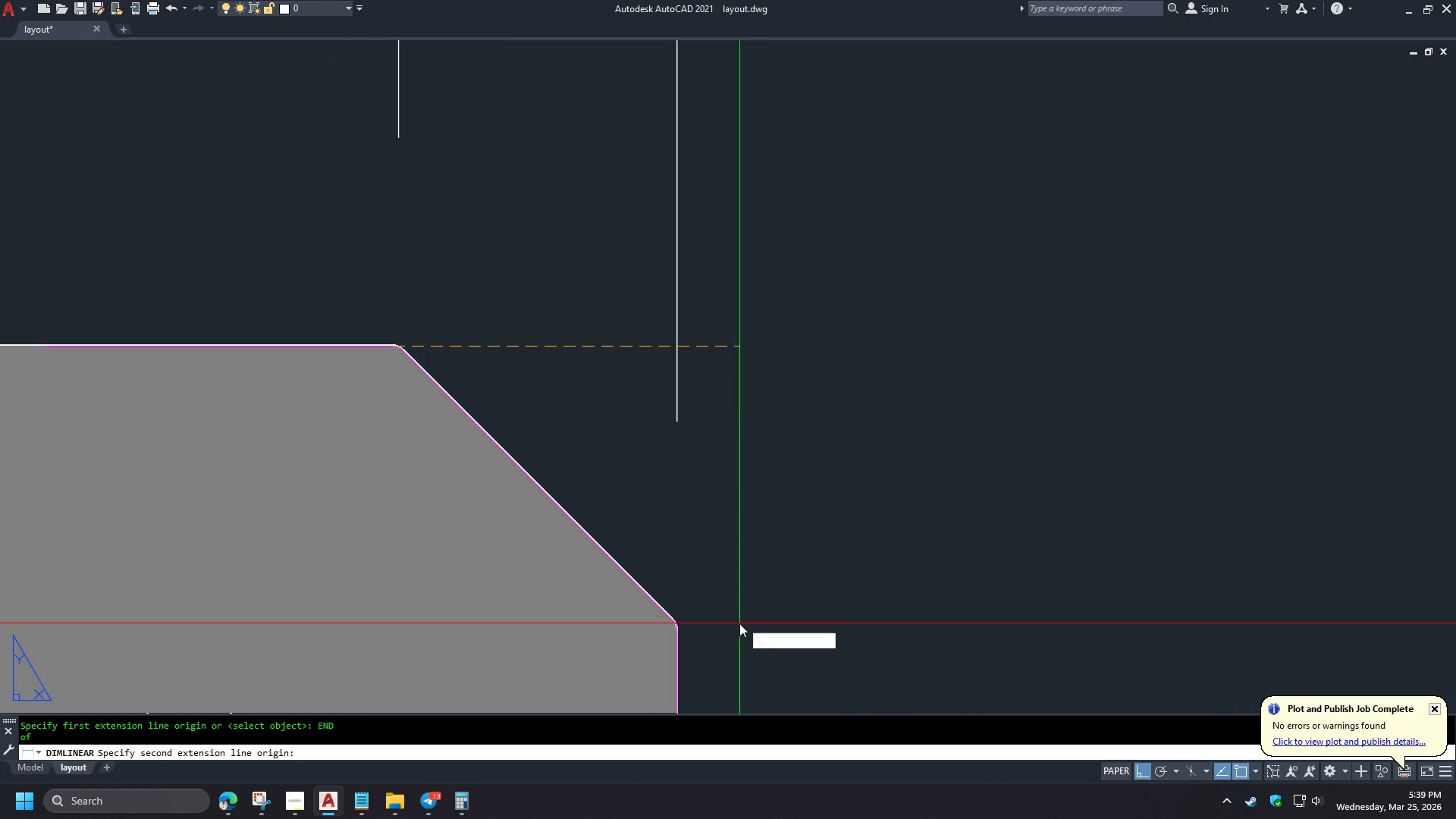 
scroll: coordinate [679, 635], scroll_direction: up, amount: 3.0
 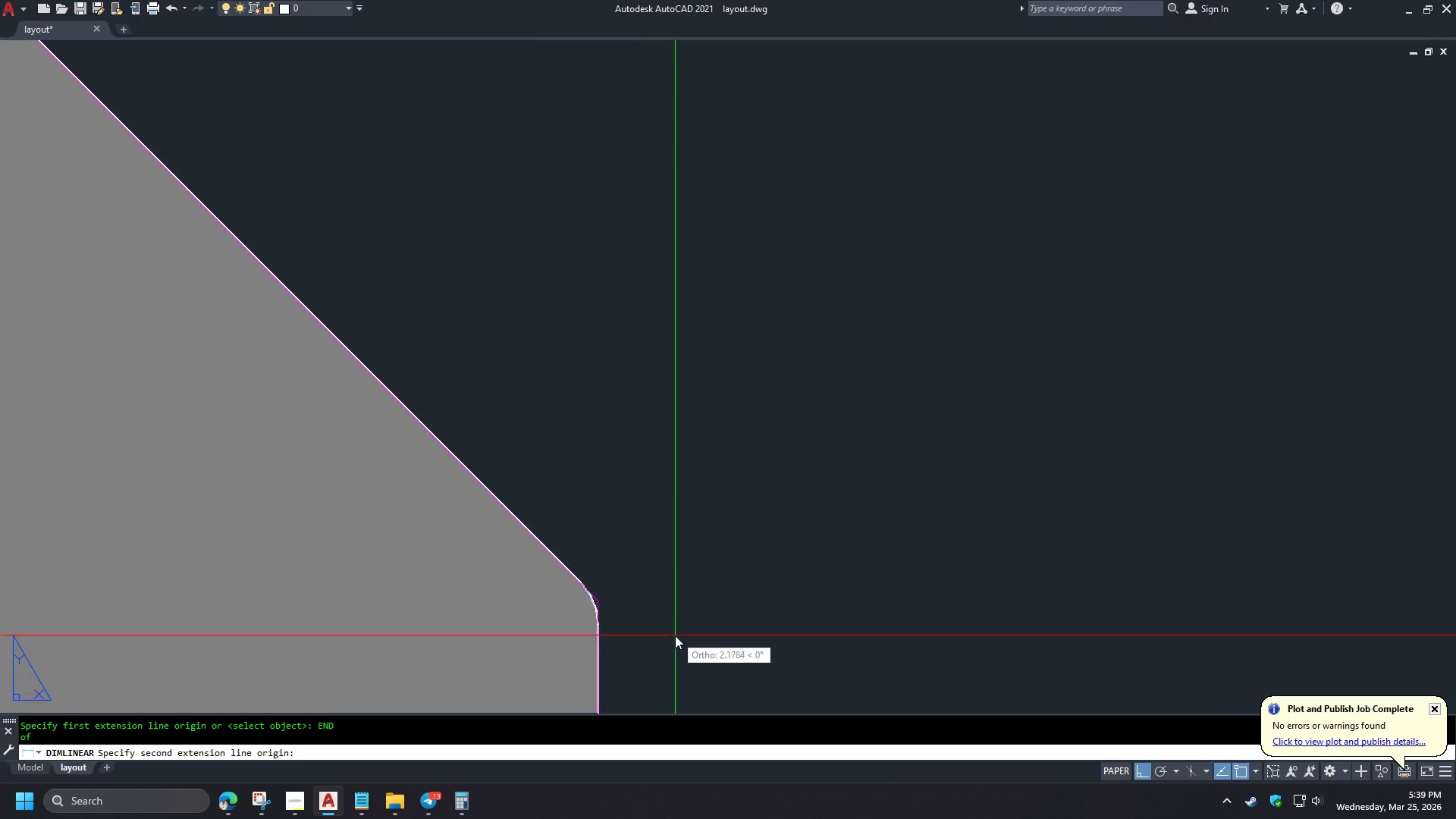 
scroll: coordinate [783, 461], scroll_direction: down, amount: 8.0
 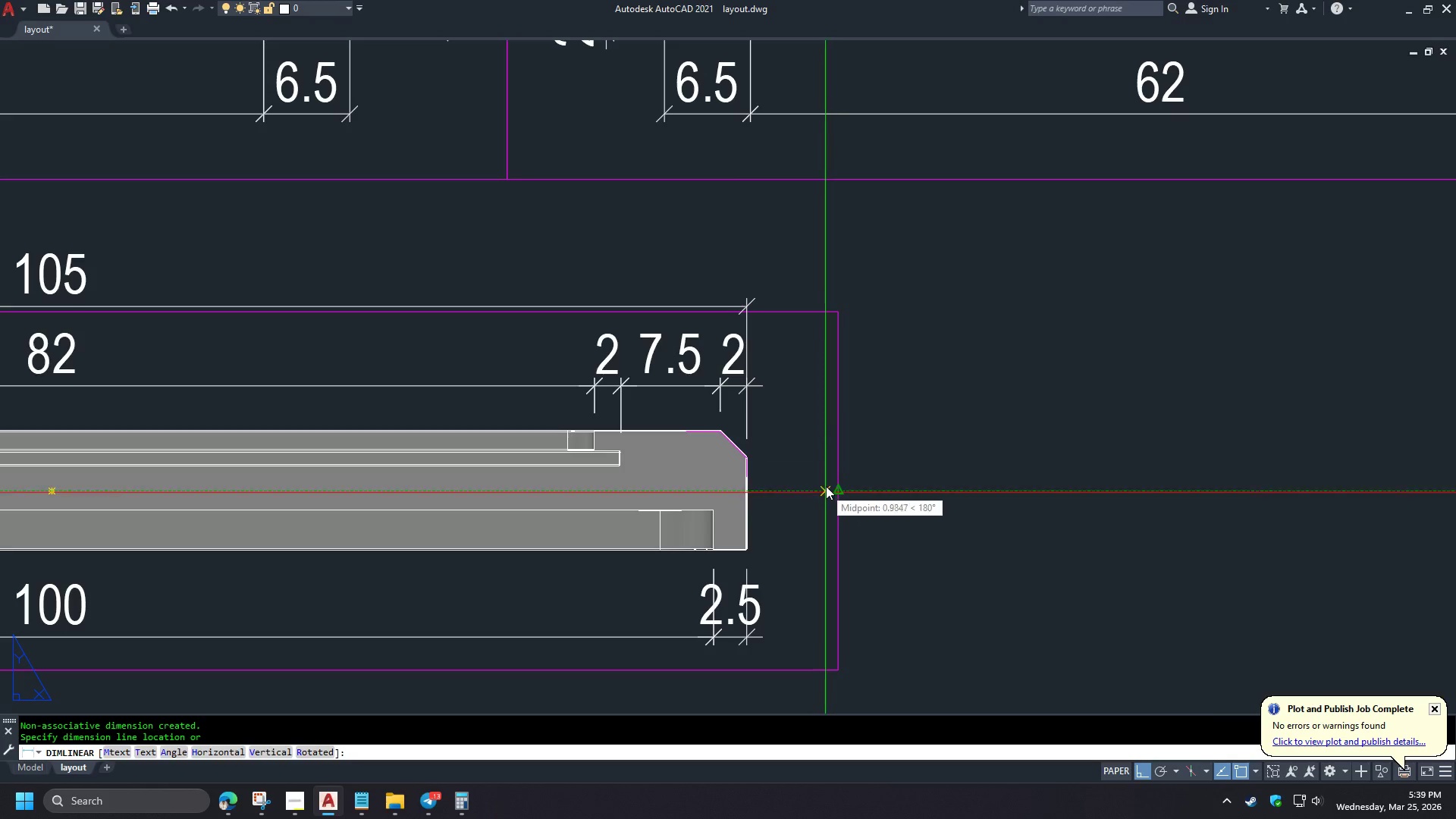 
left_click([831, 465])
 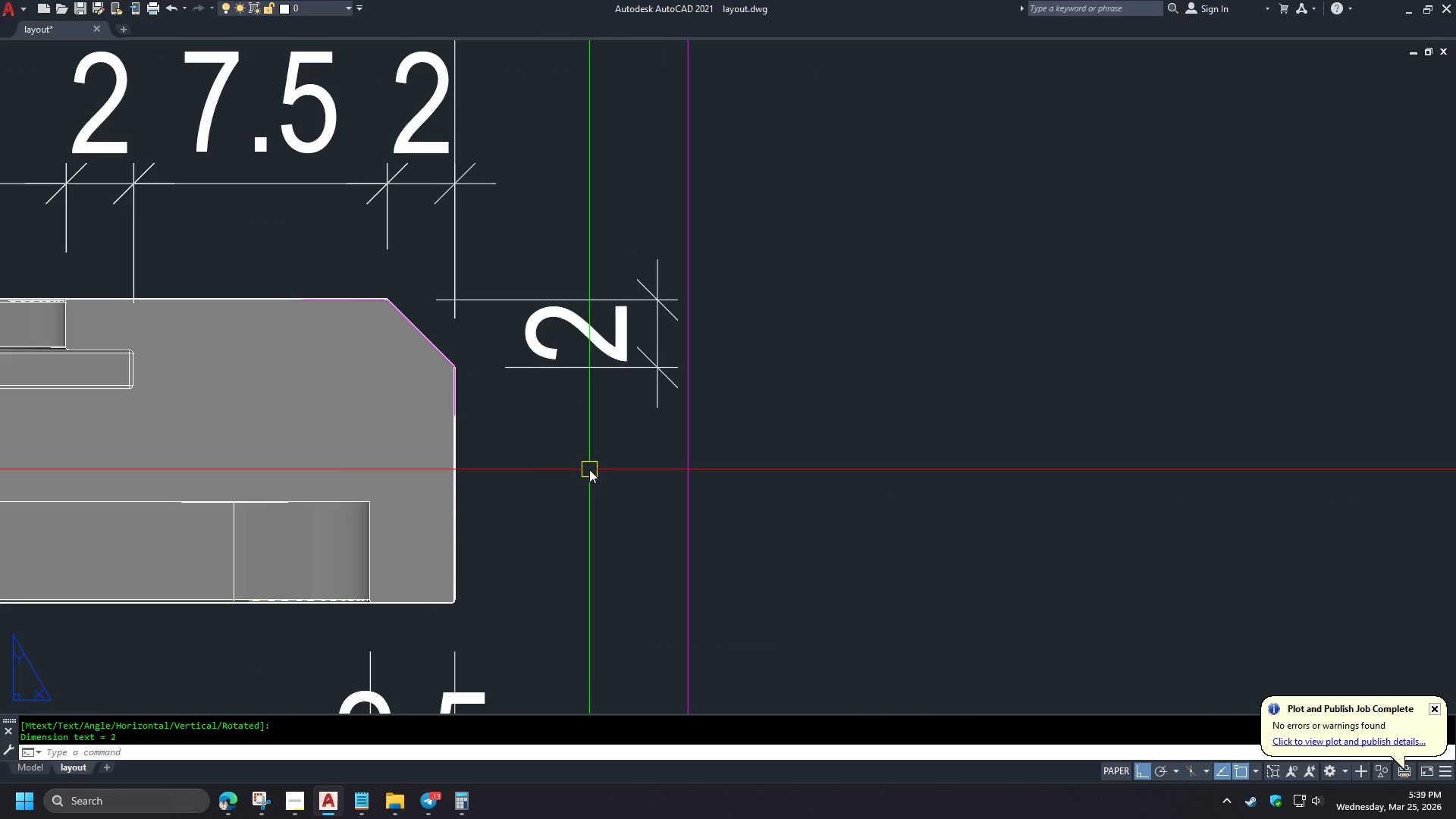 
key(D)
 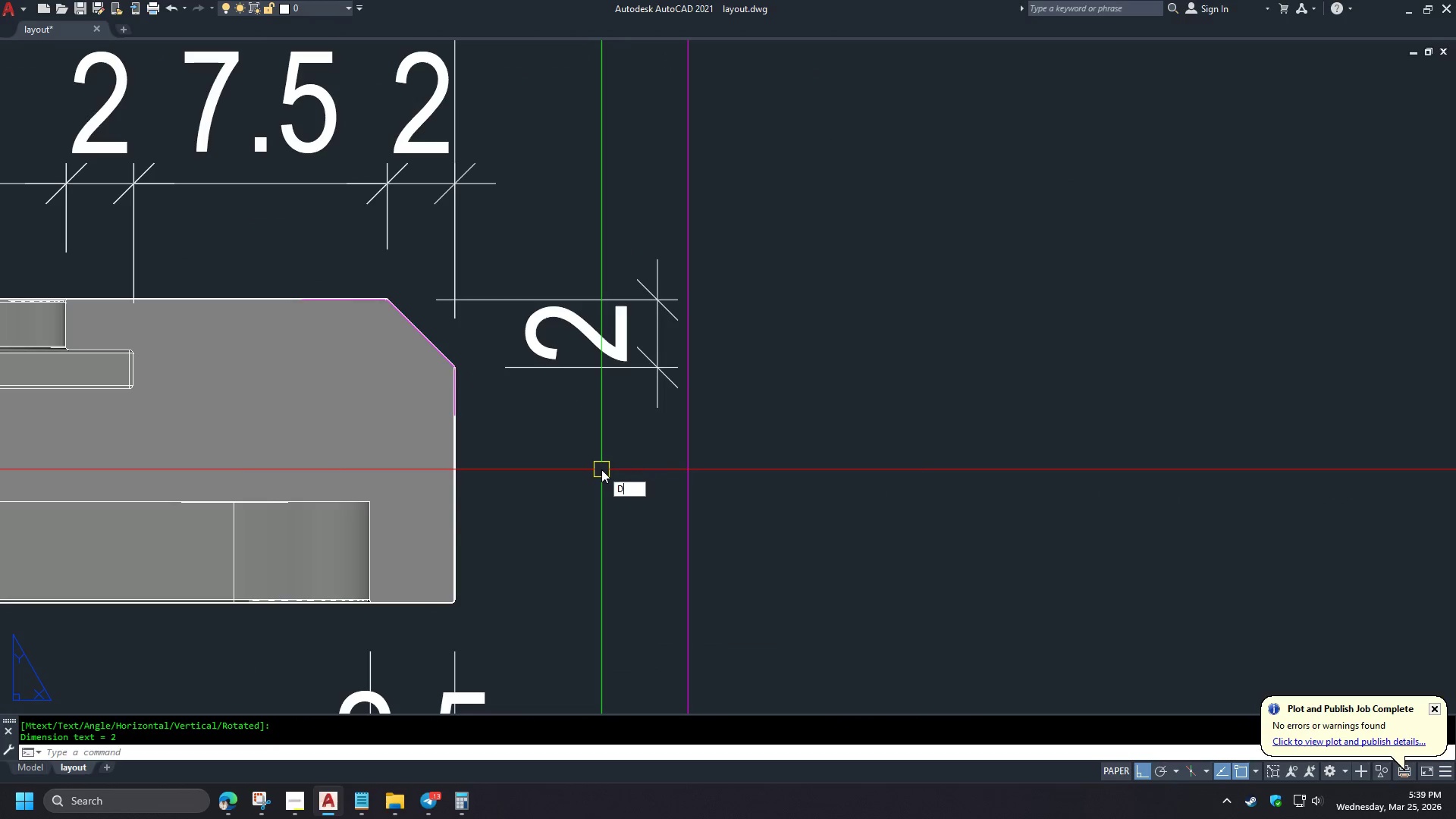 
type(CO )
 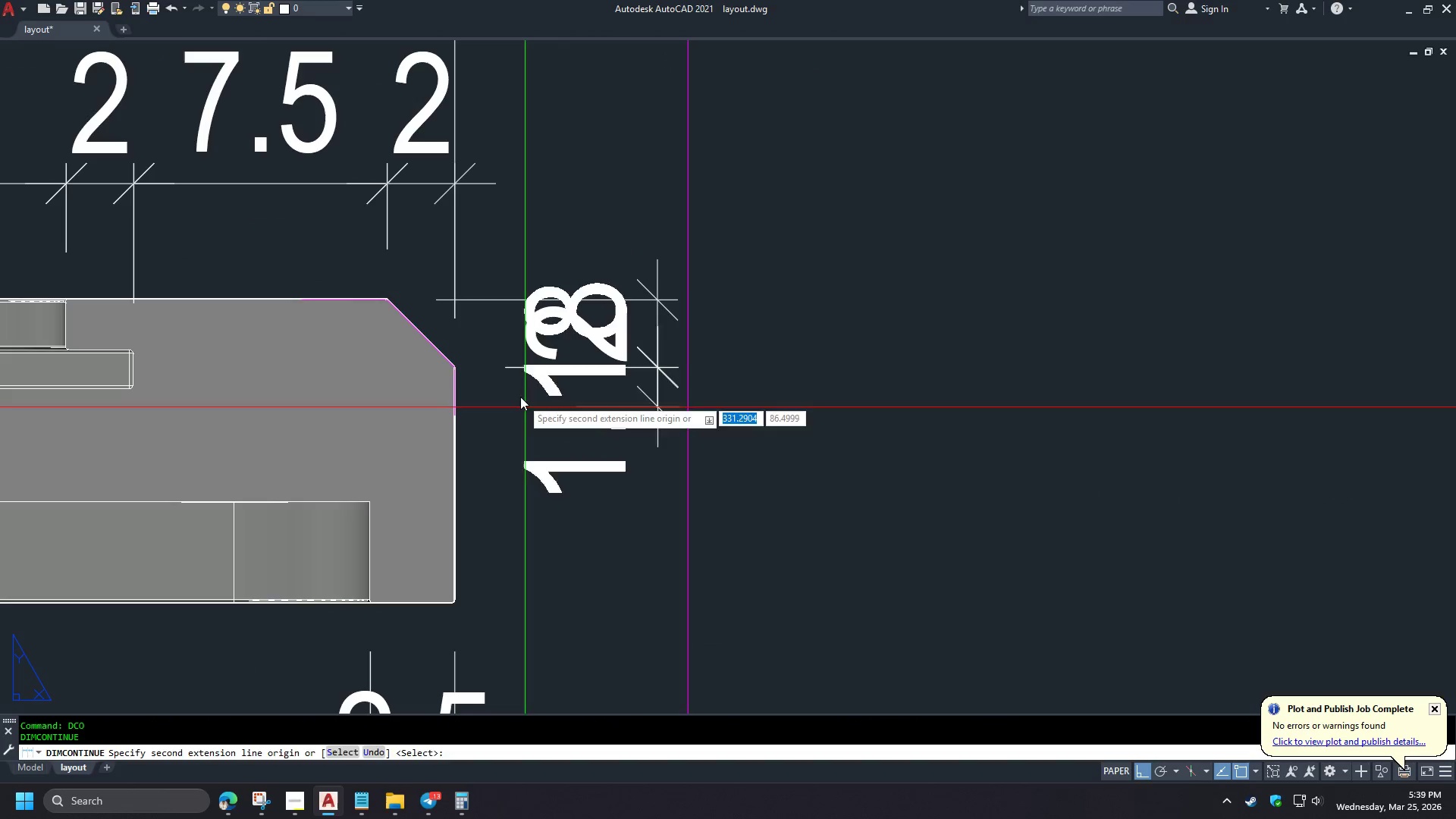 
scroll: coordinate [824, 468], scroll_direction: up, amount: 2.0
 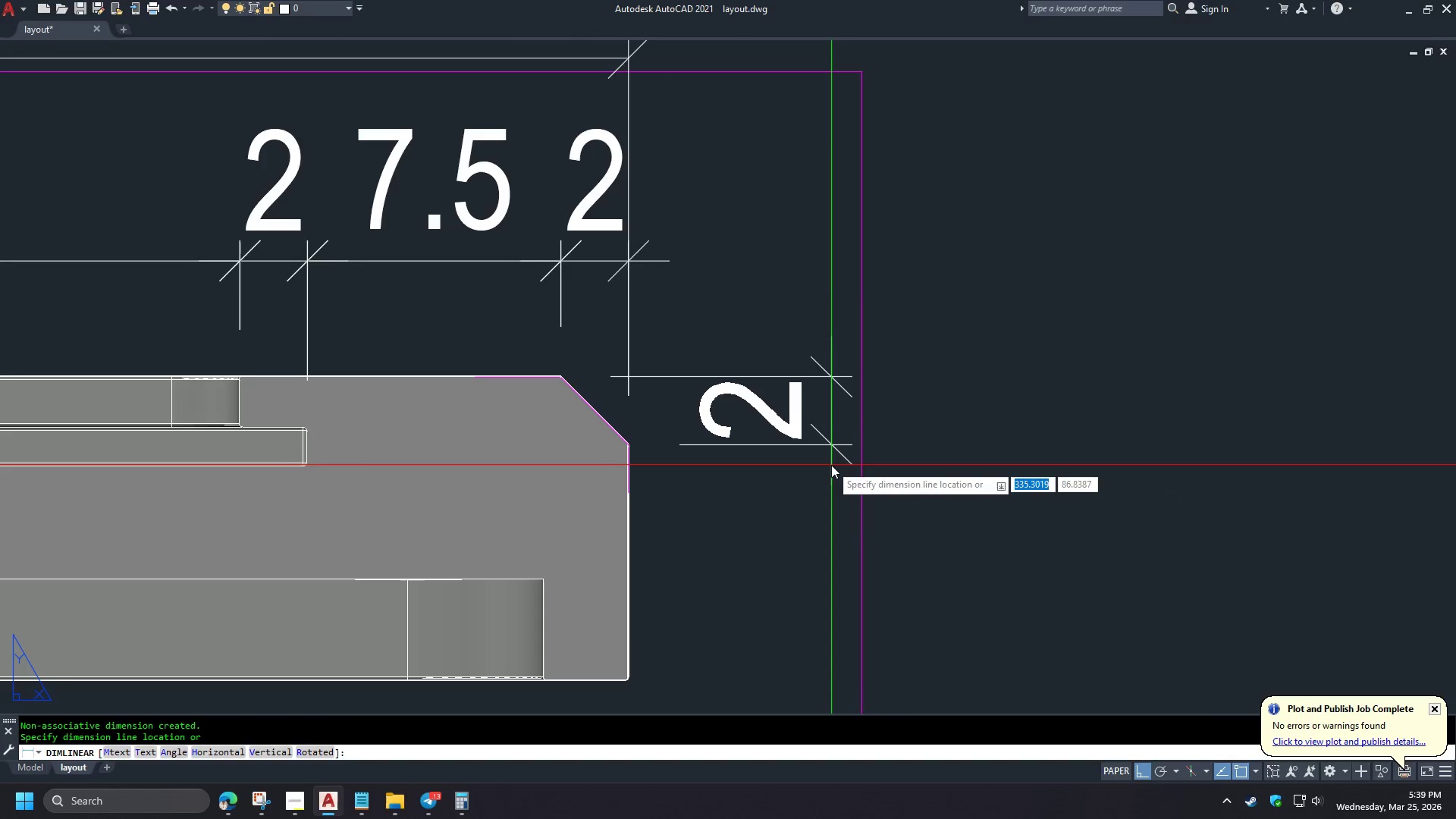 
key(Space)
 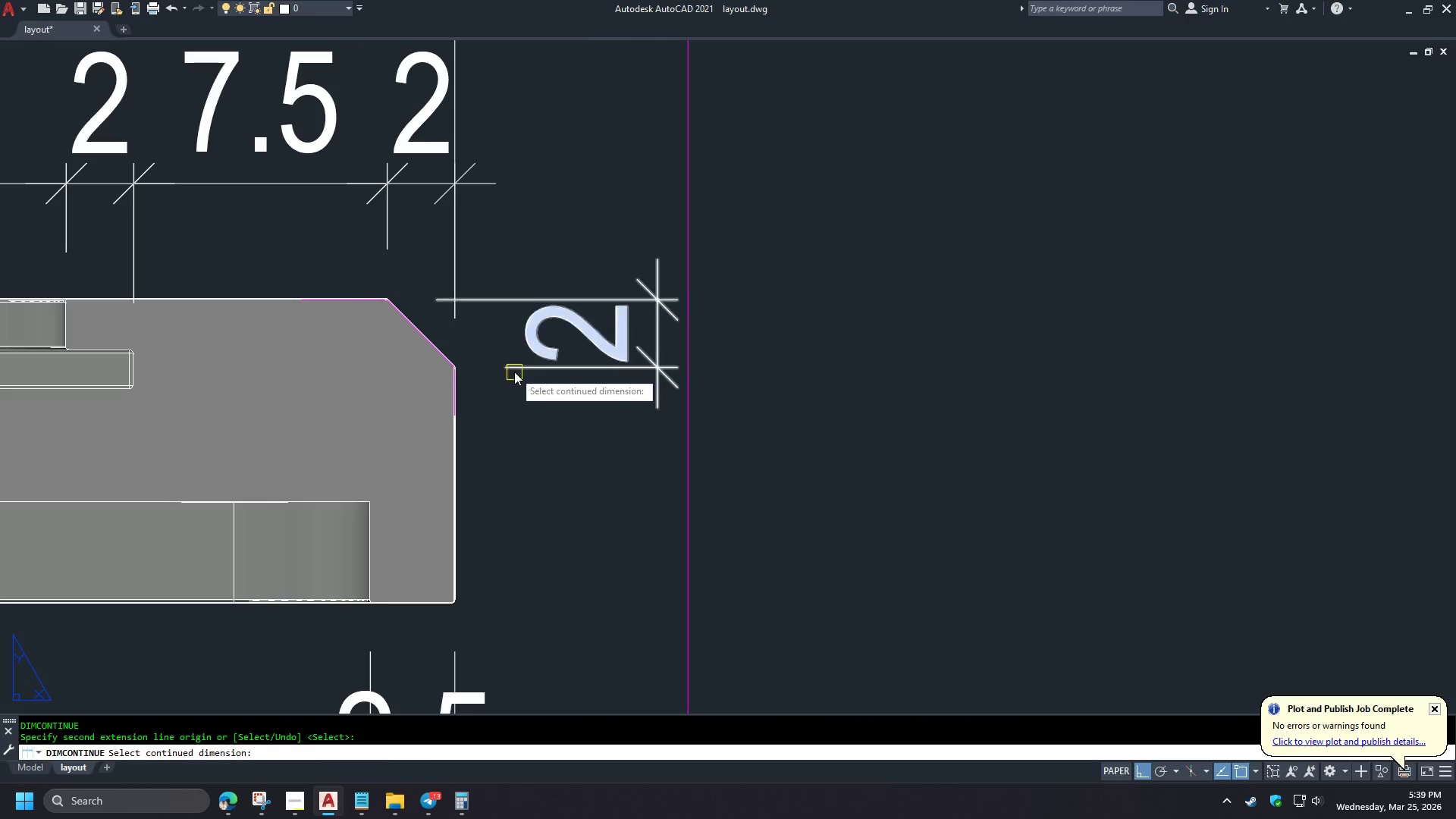 
left_click([514, 372])
 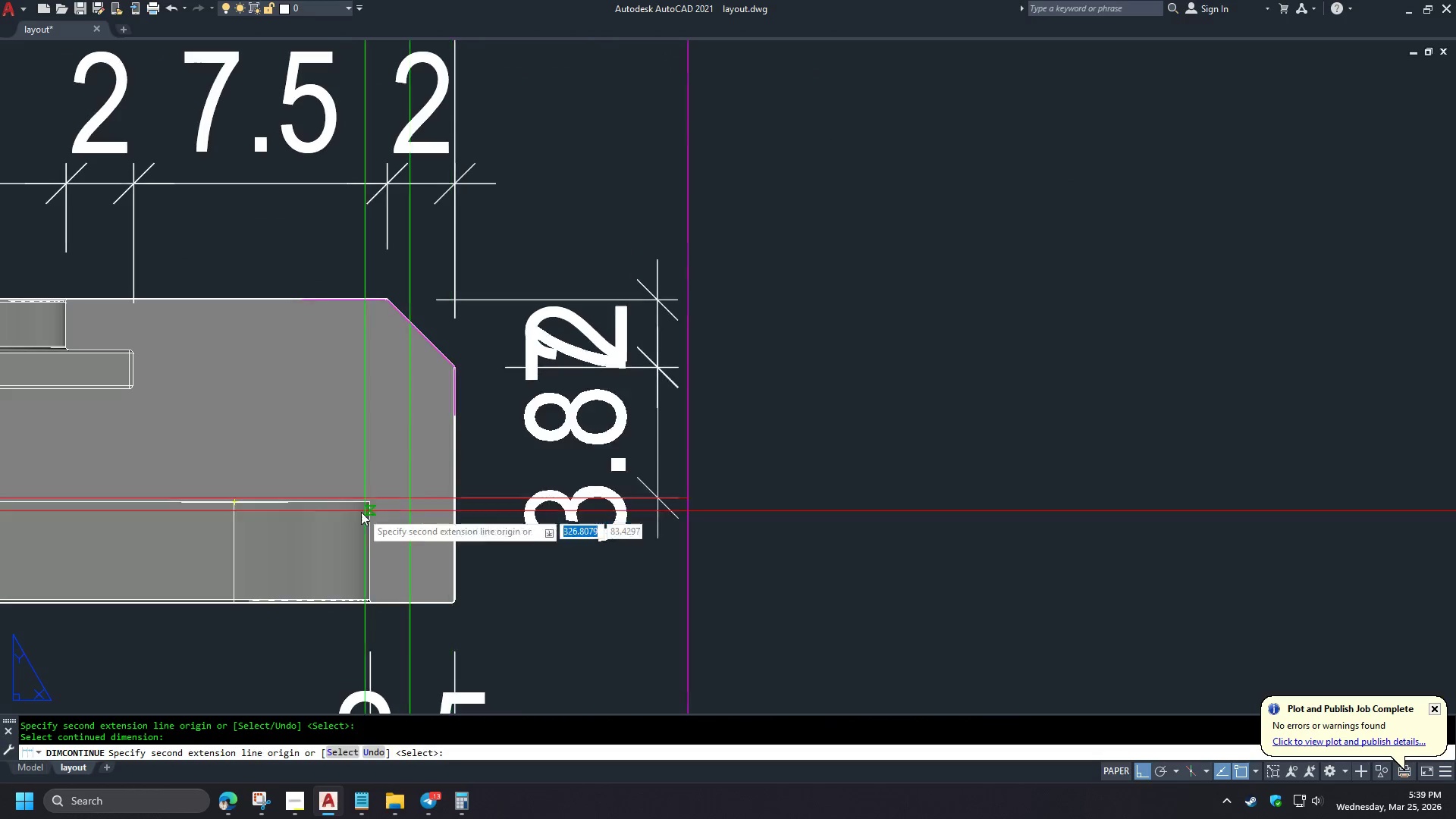 
type(END )
 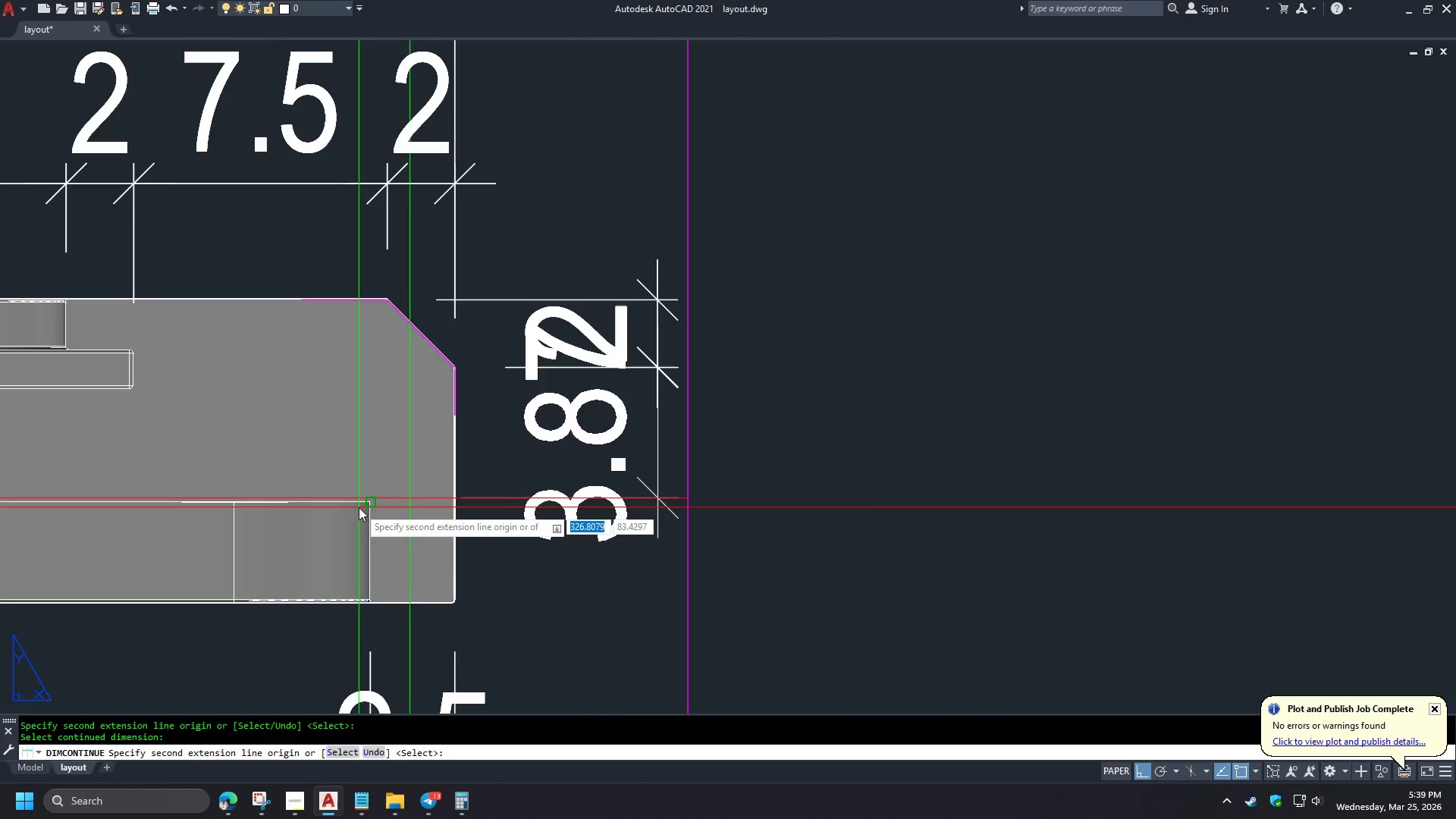 
left_click([359, 507])
 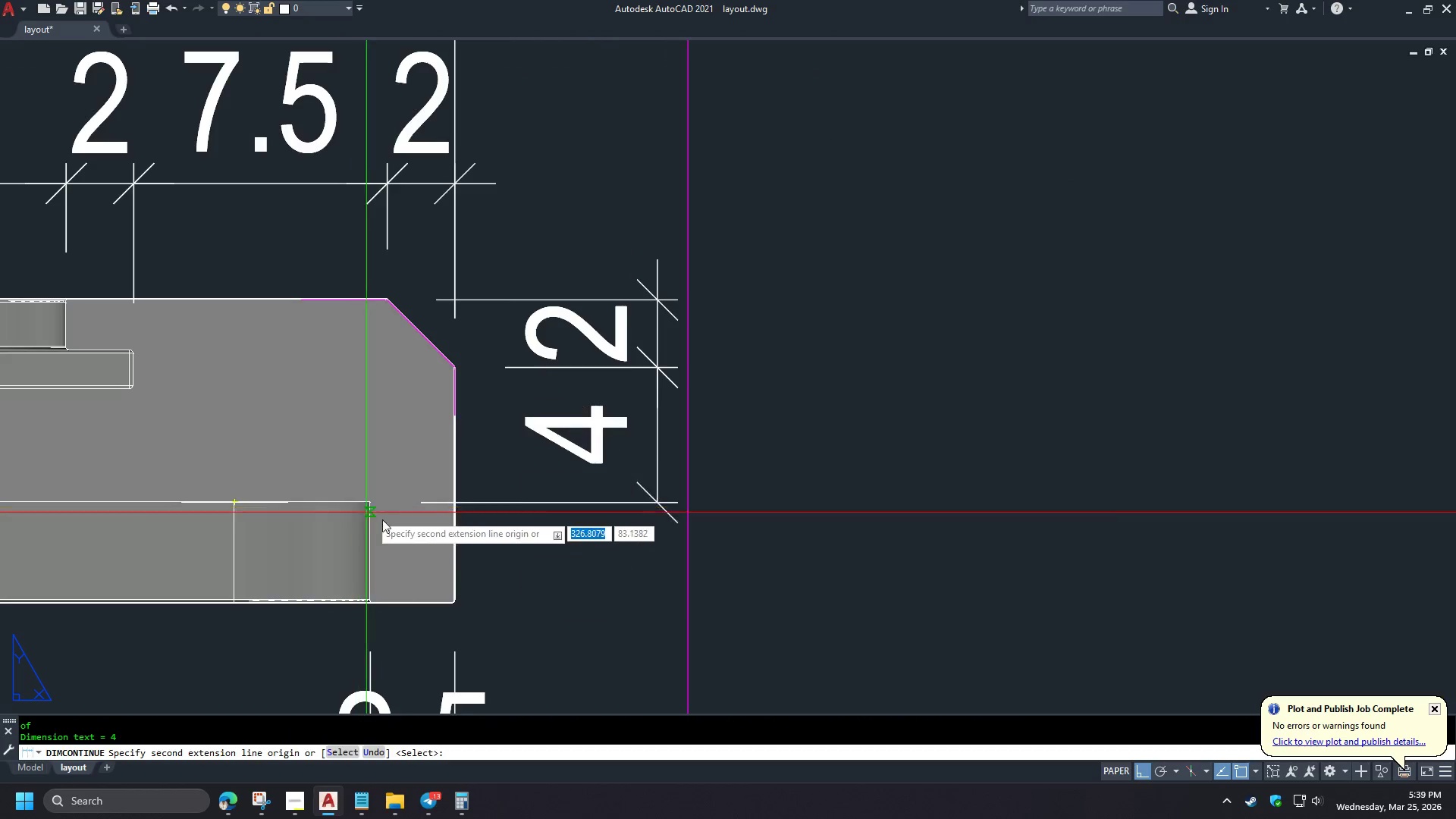 
key(Space)
 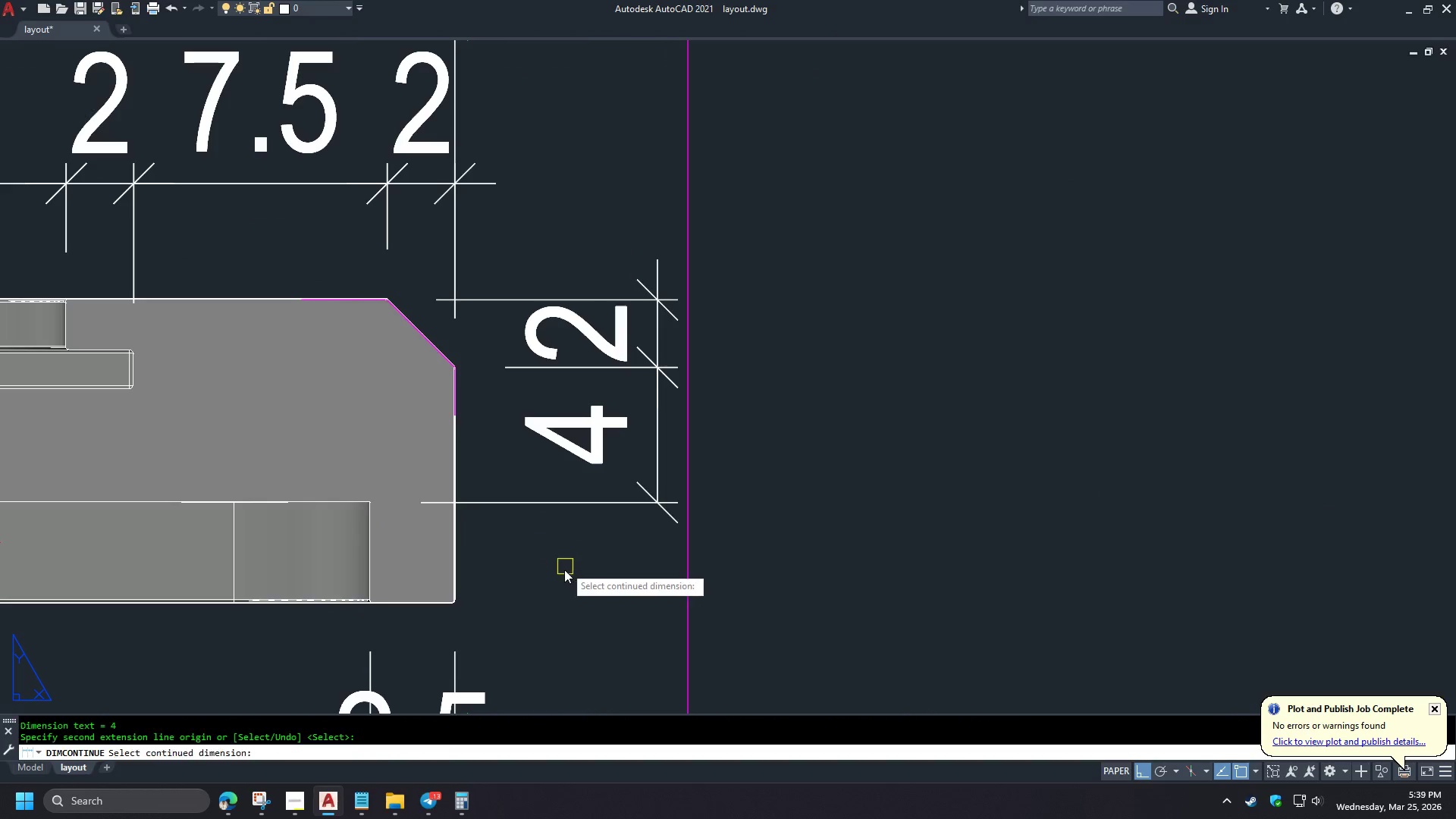 
key(Space)
 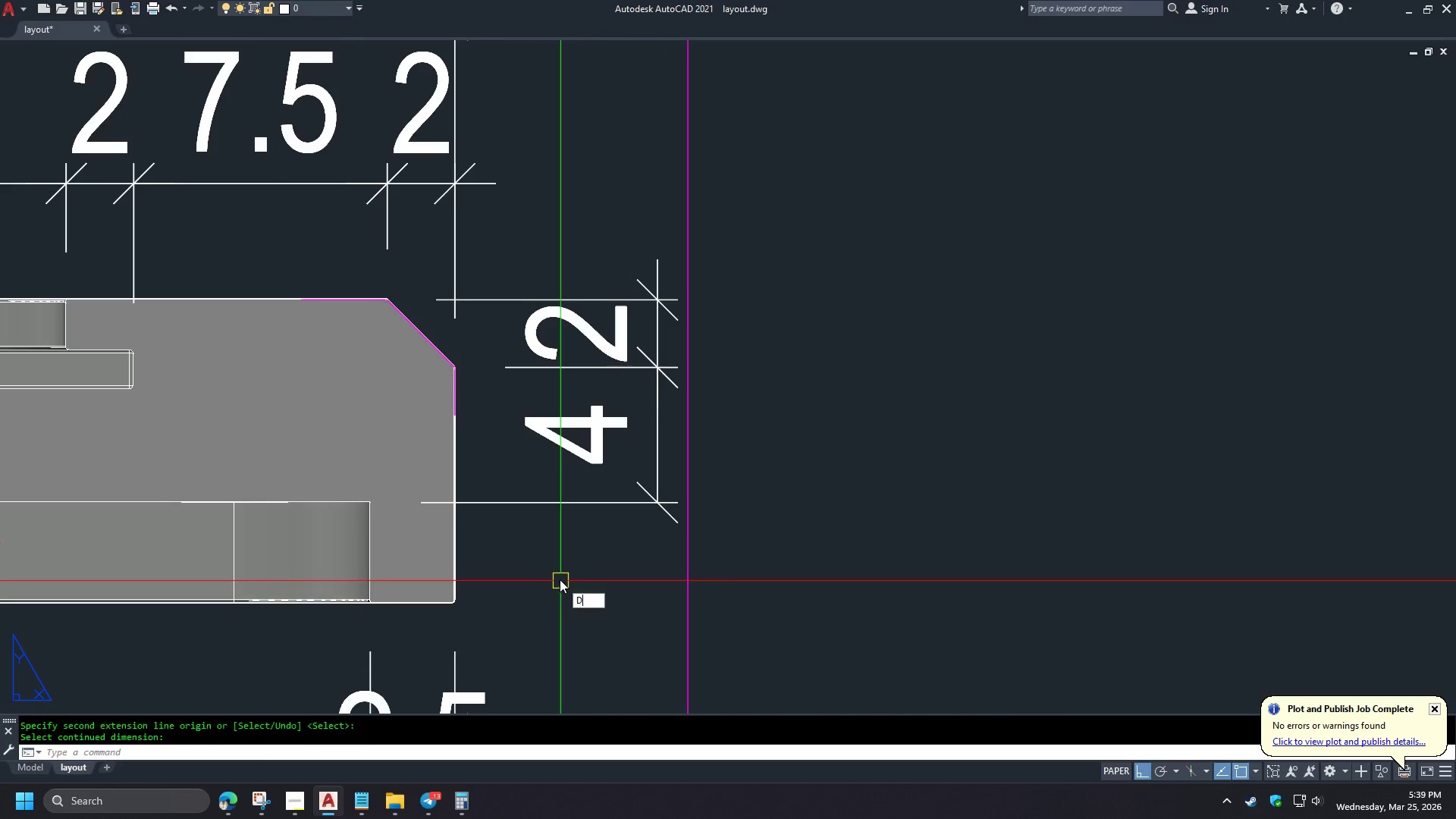 
type(DBA  )
 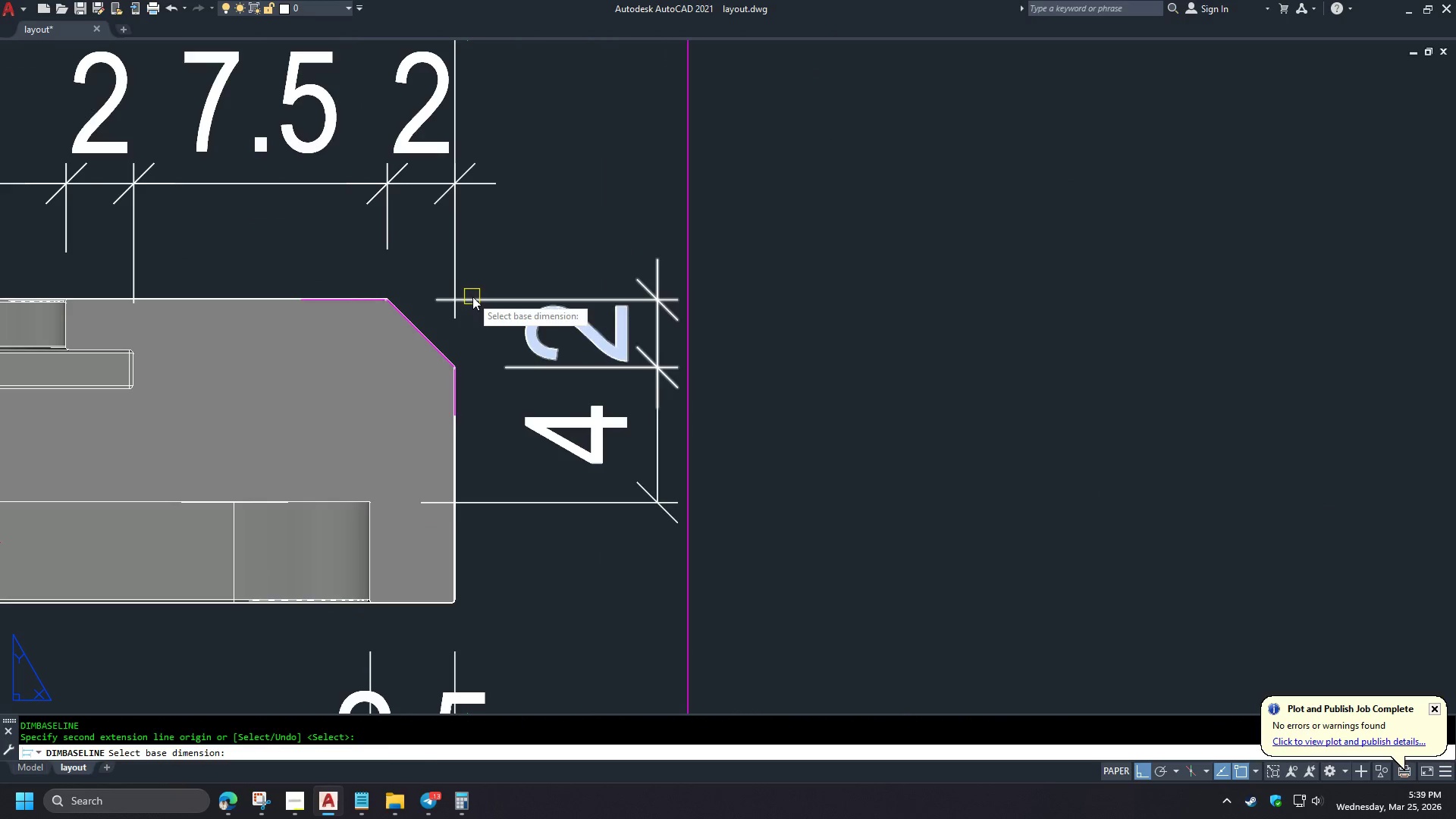 
left_click([474, 296])
 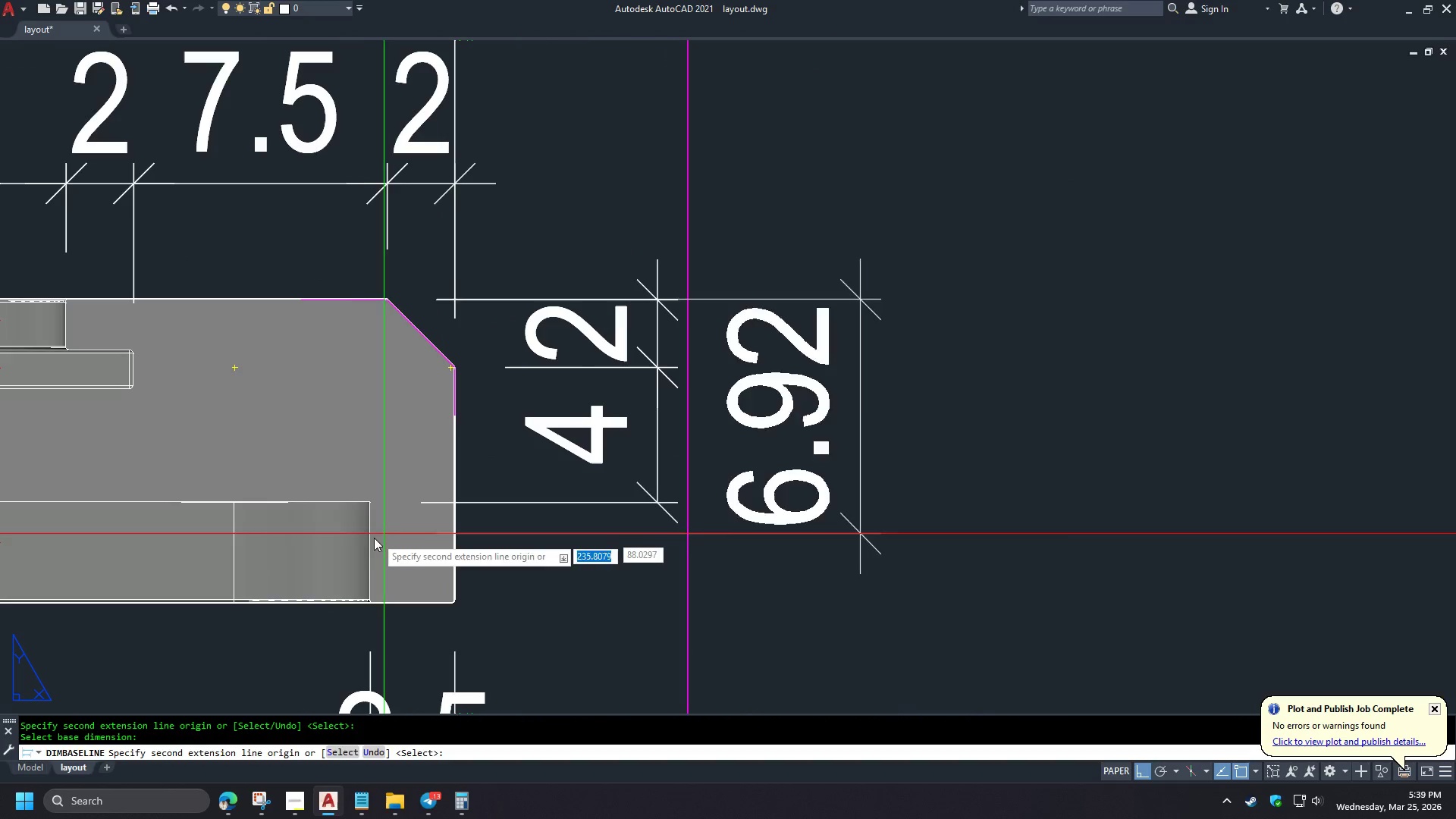 
type(END )
 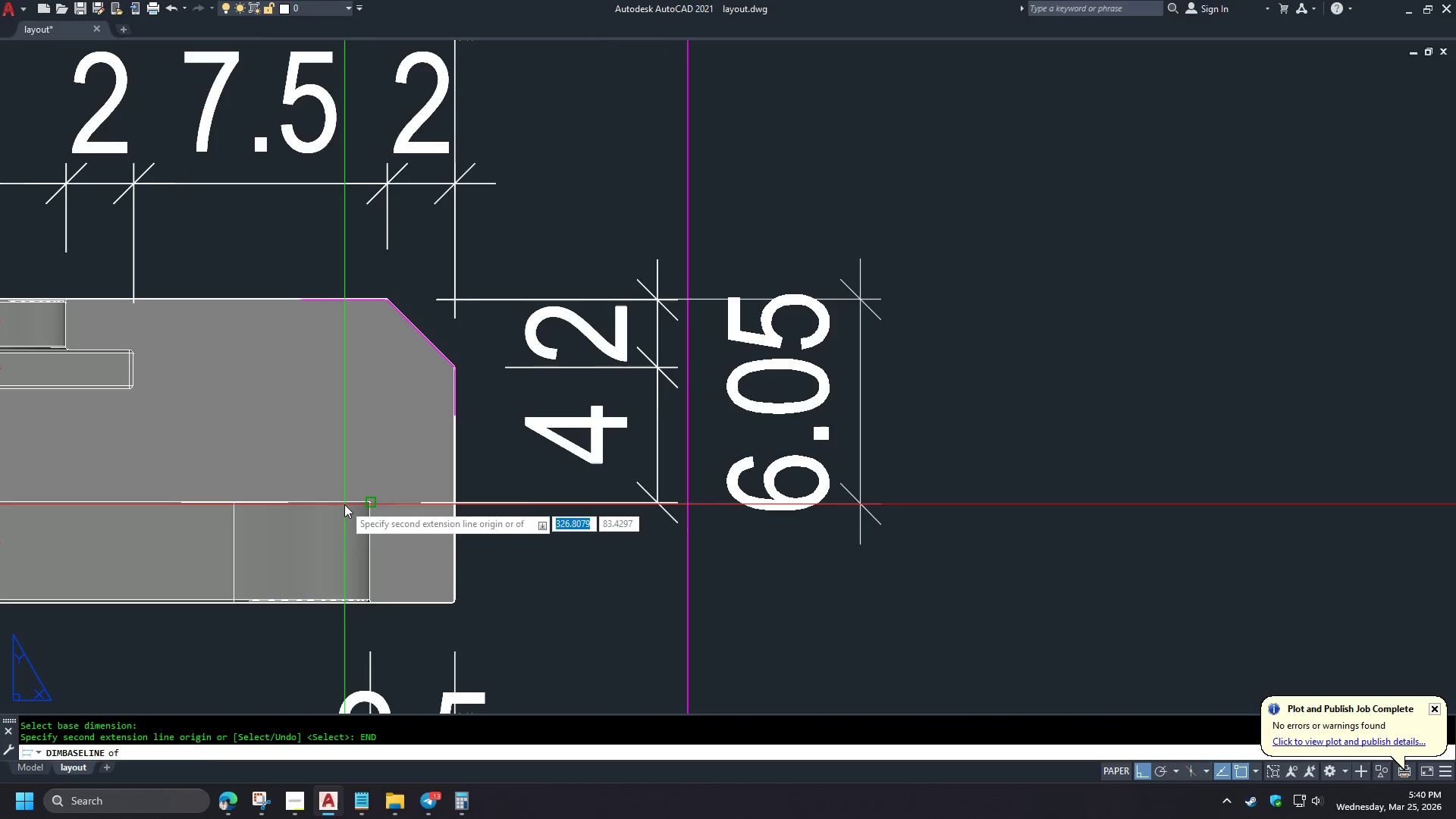 
left_click([344, 504])
 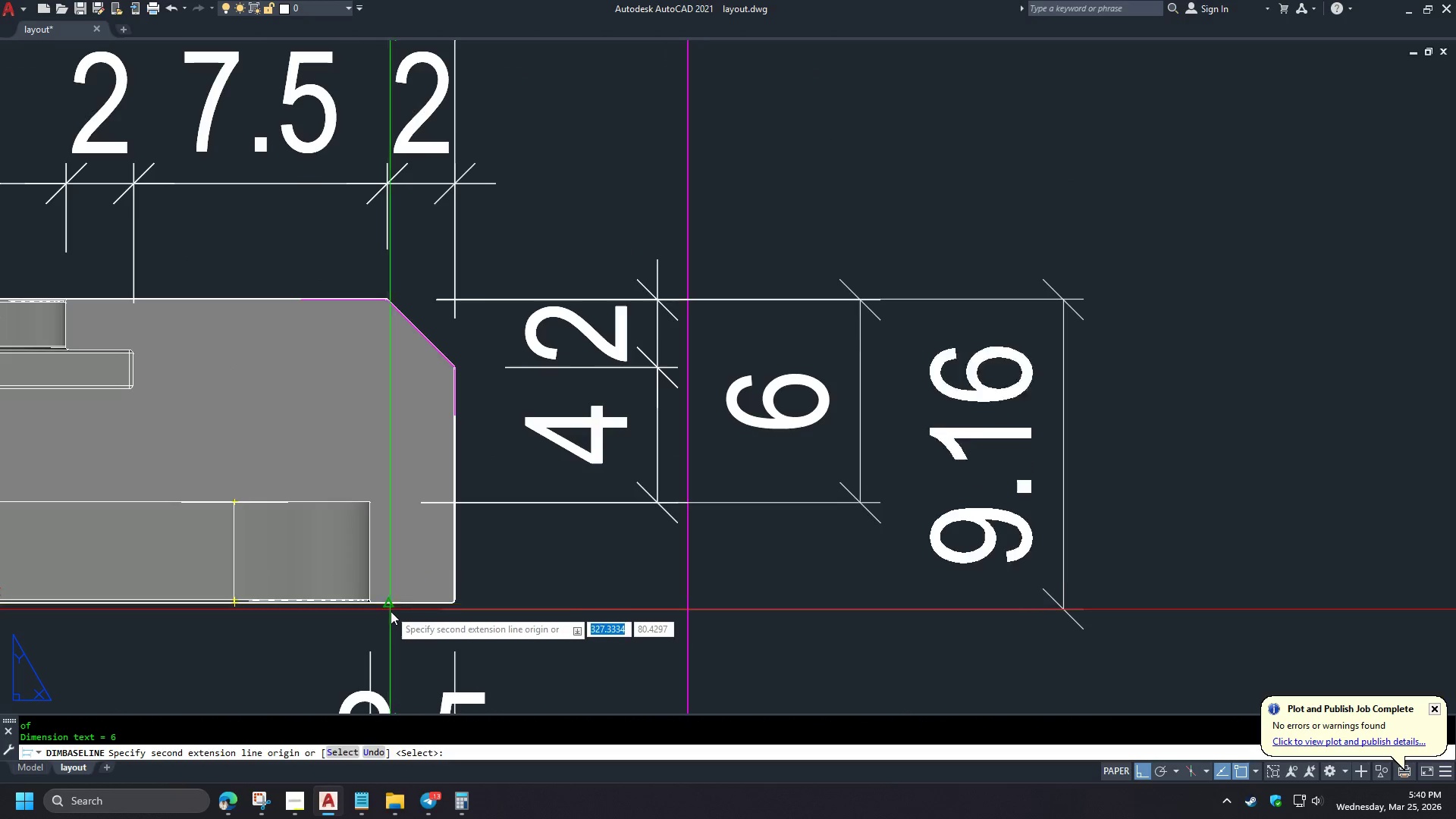 
type(END  )
 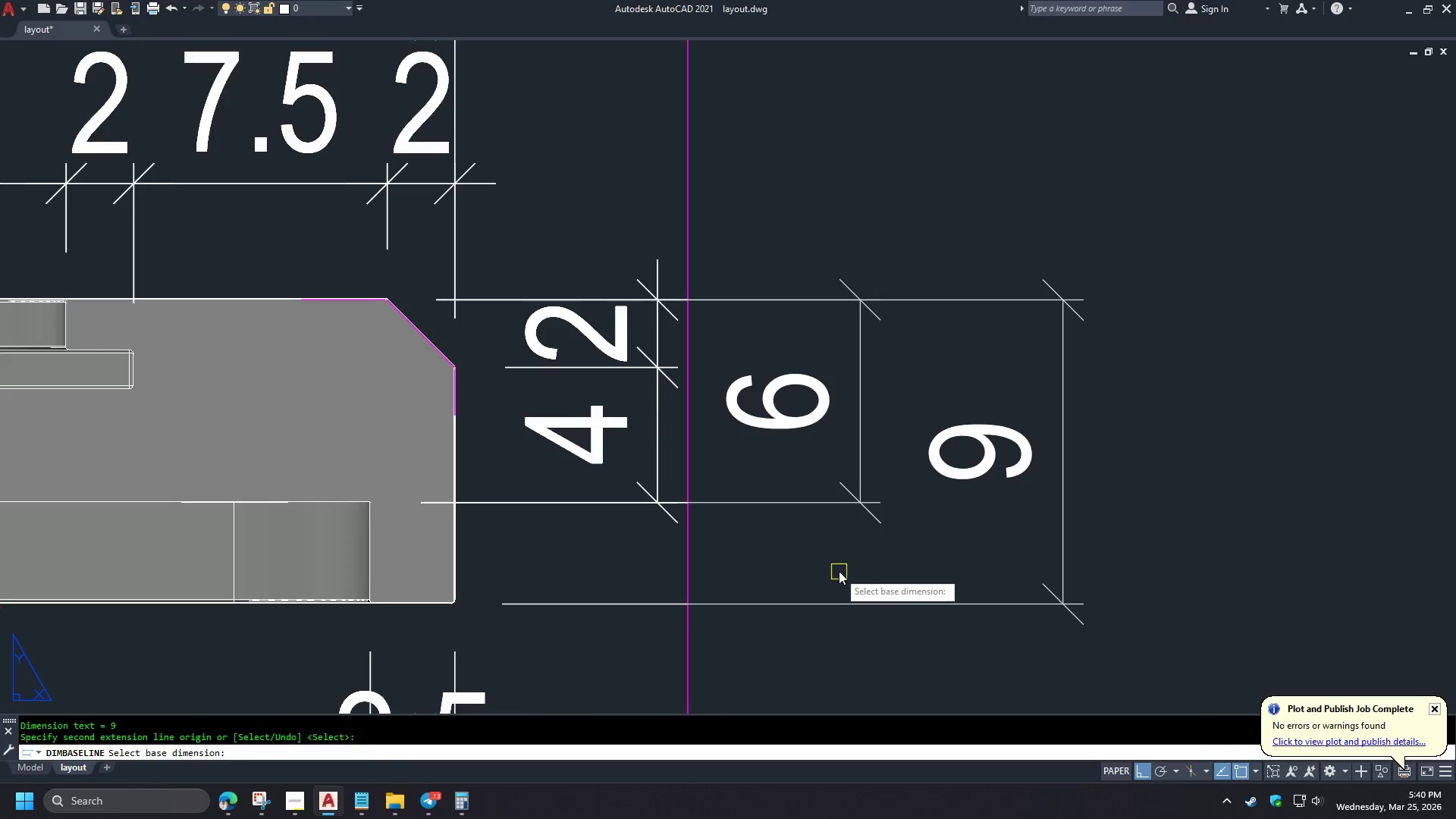 
type( DCO  )
 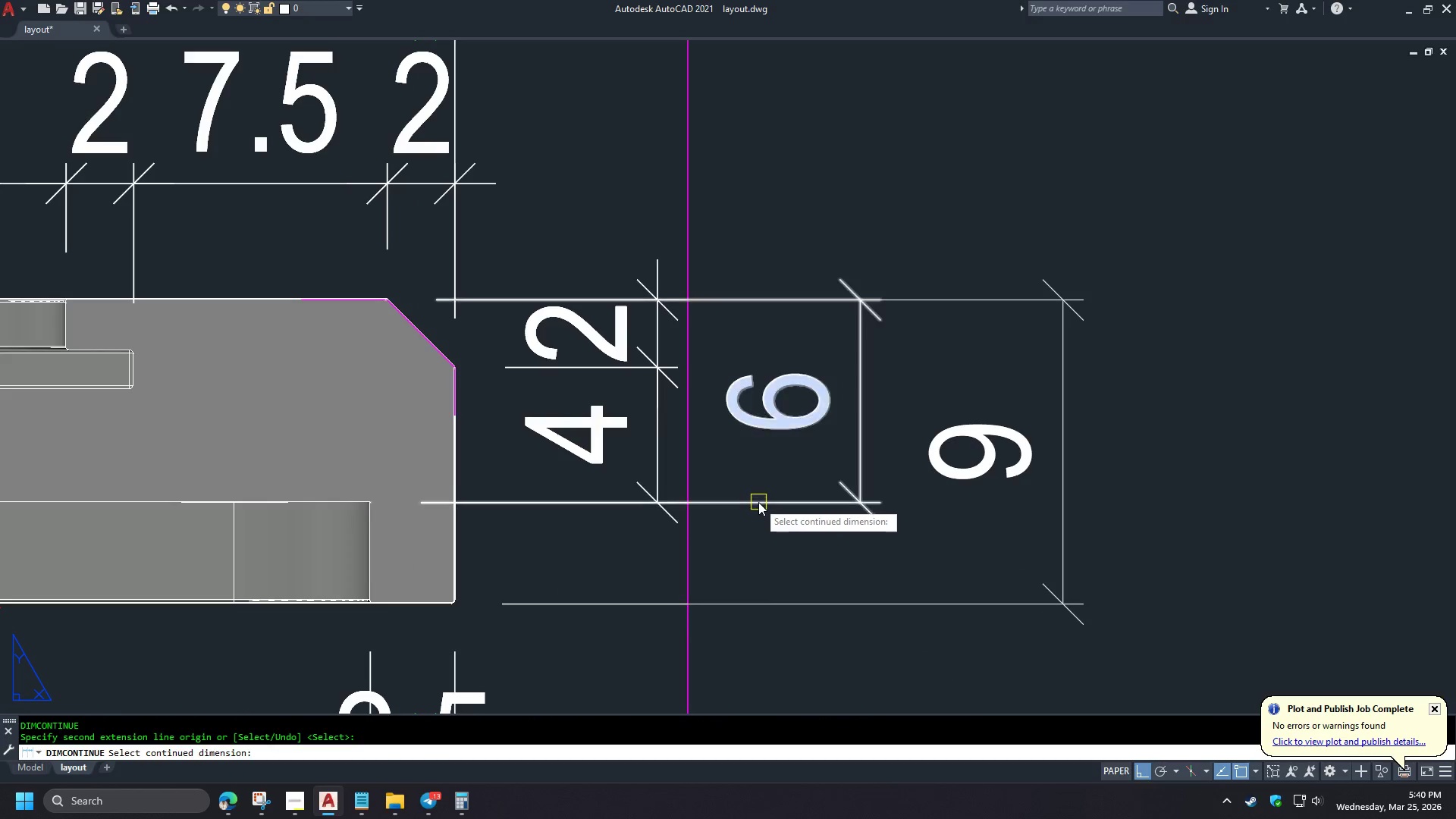 
left_click([758, 502])
 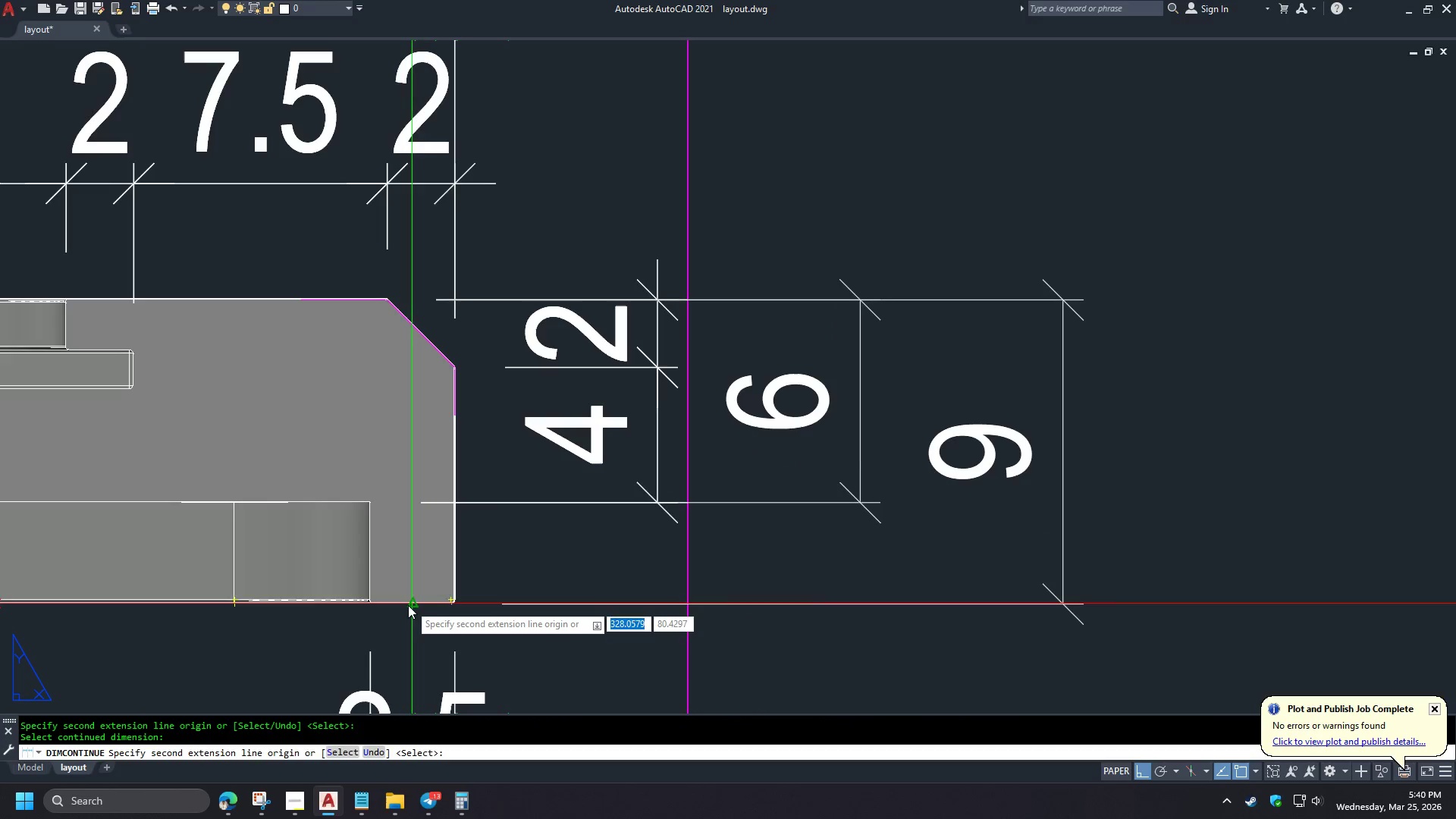 
type(END )
 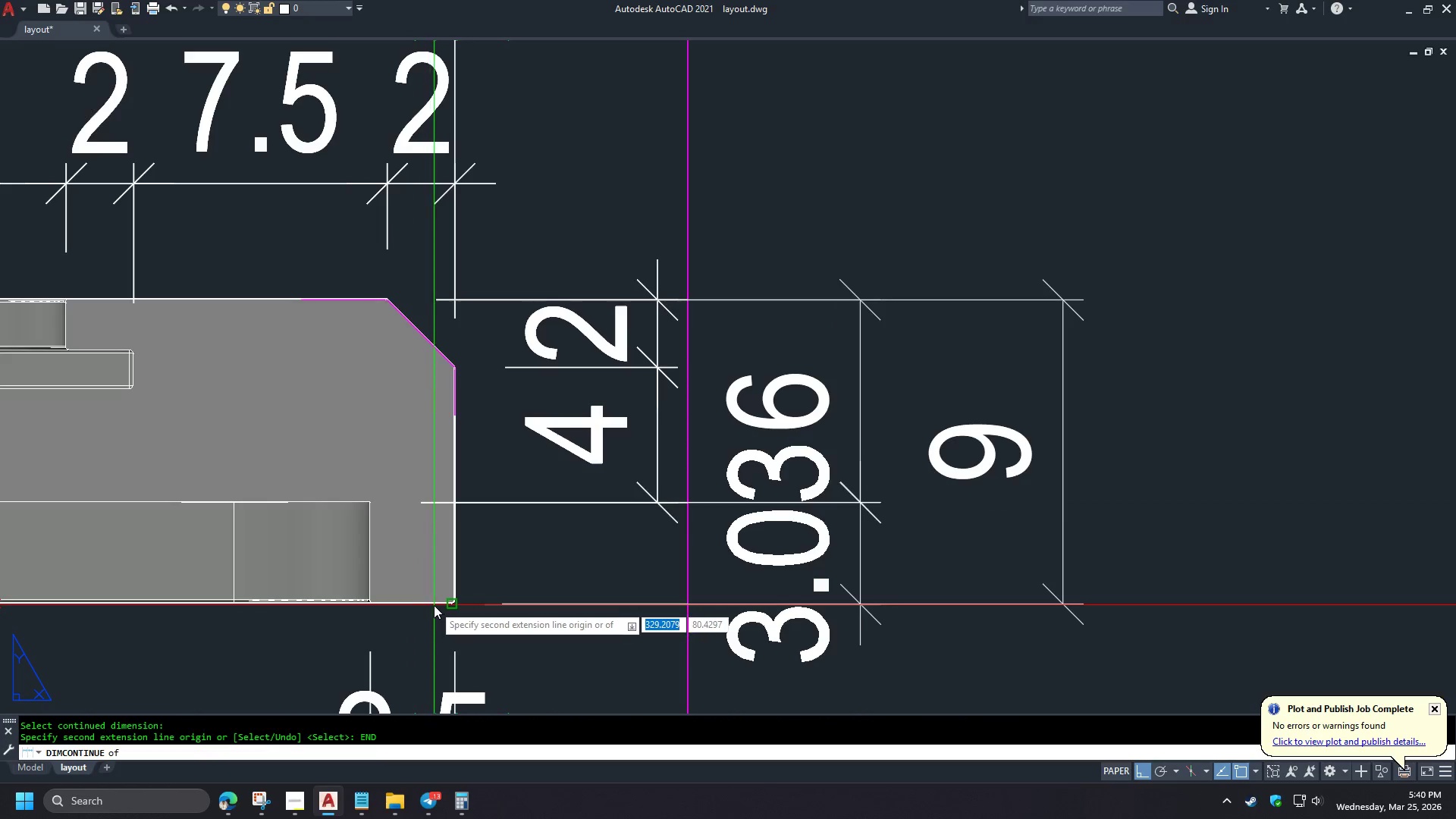 
left_click([434, 605])
 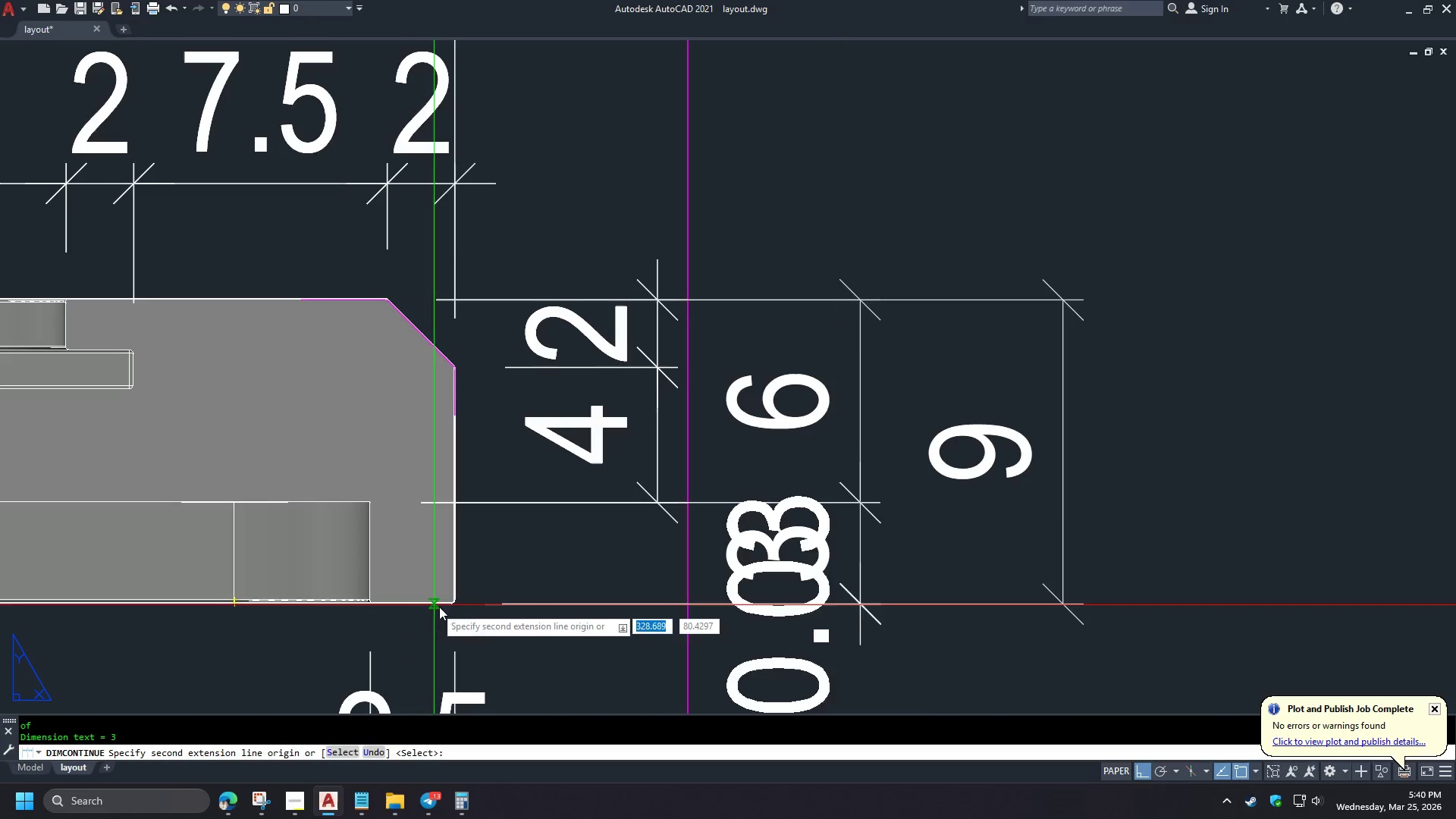 
key(Space)
 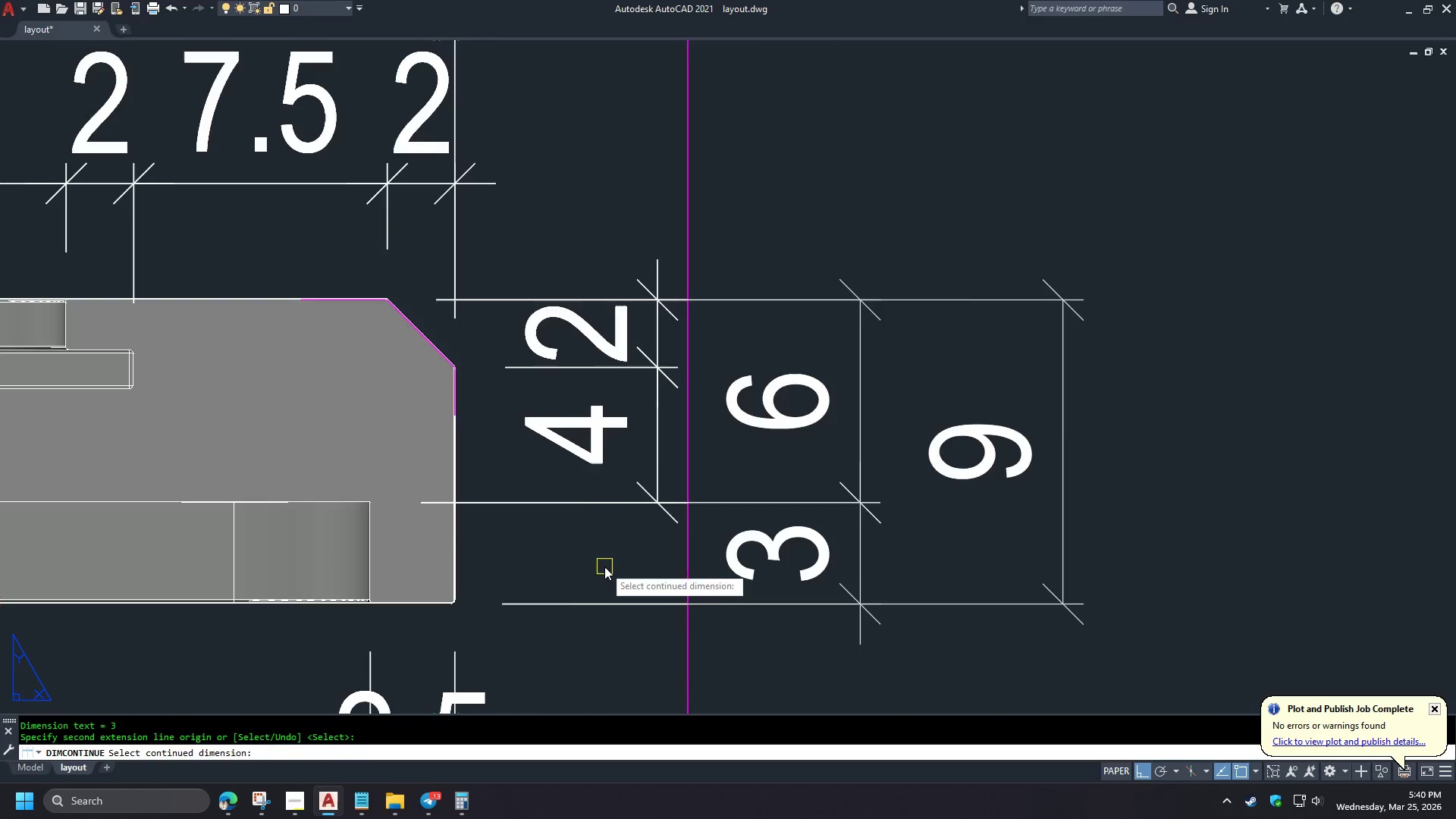 
key(Space)
 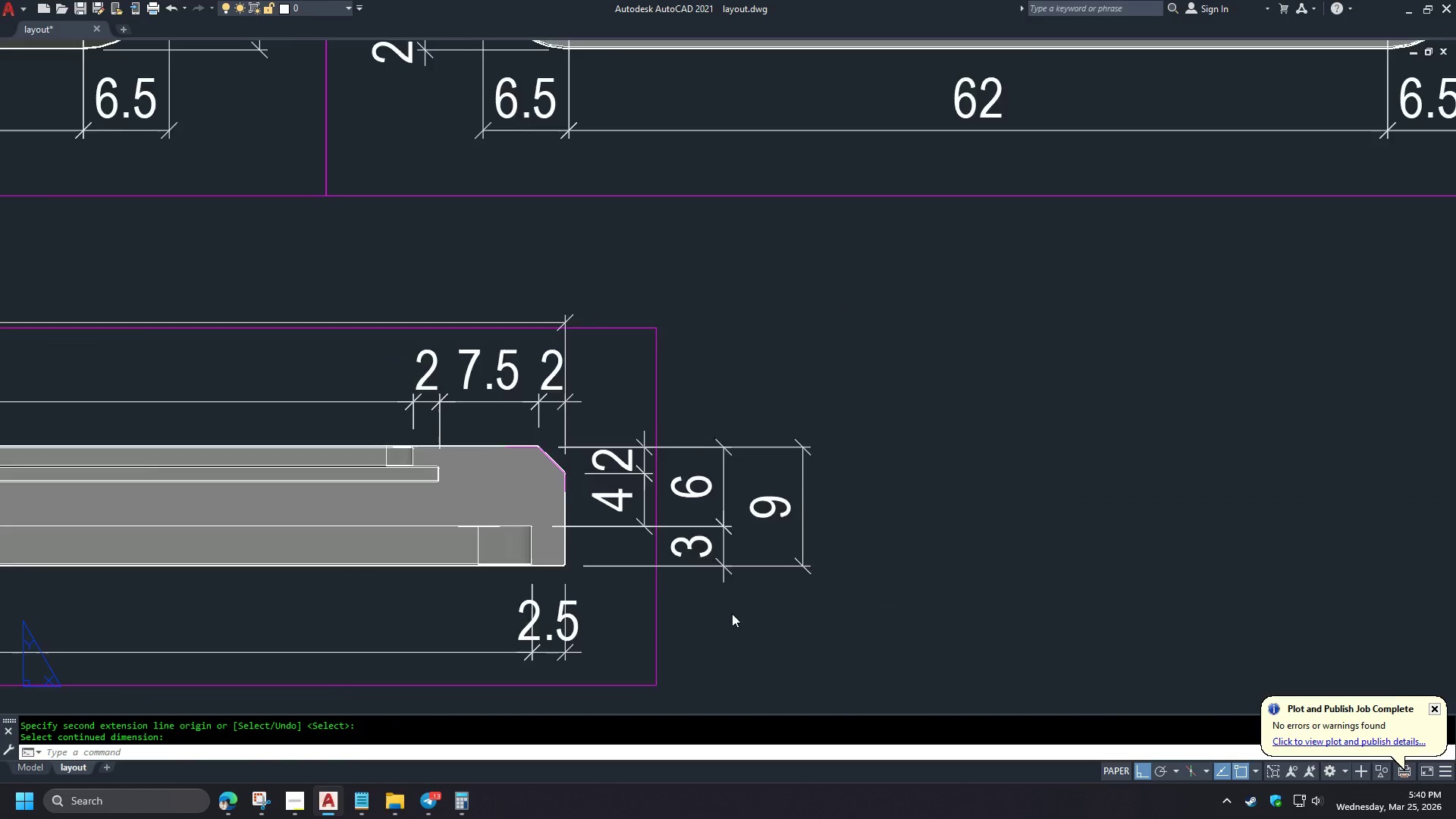 
key(E)
 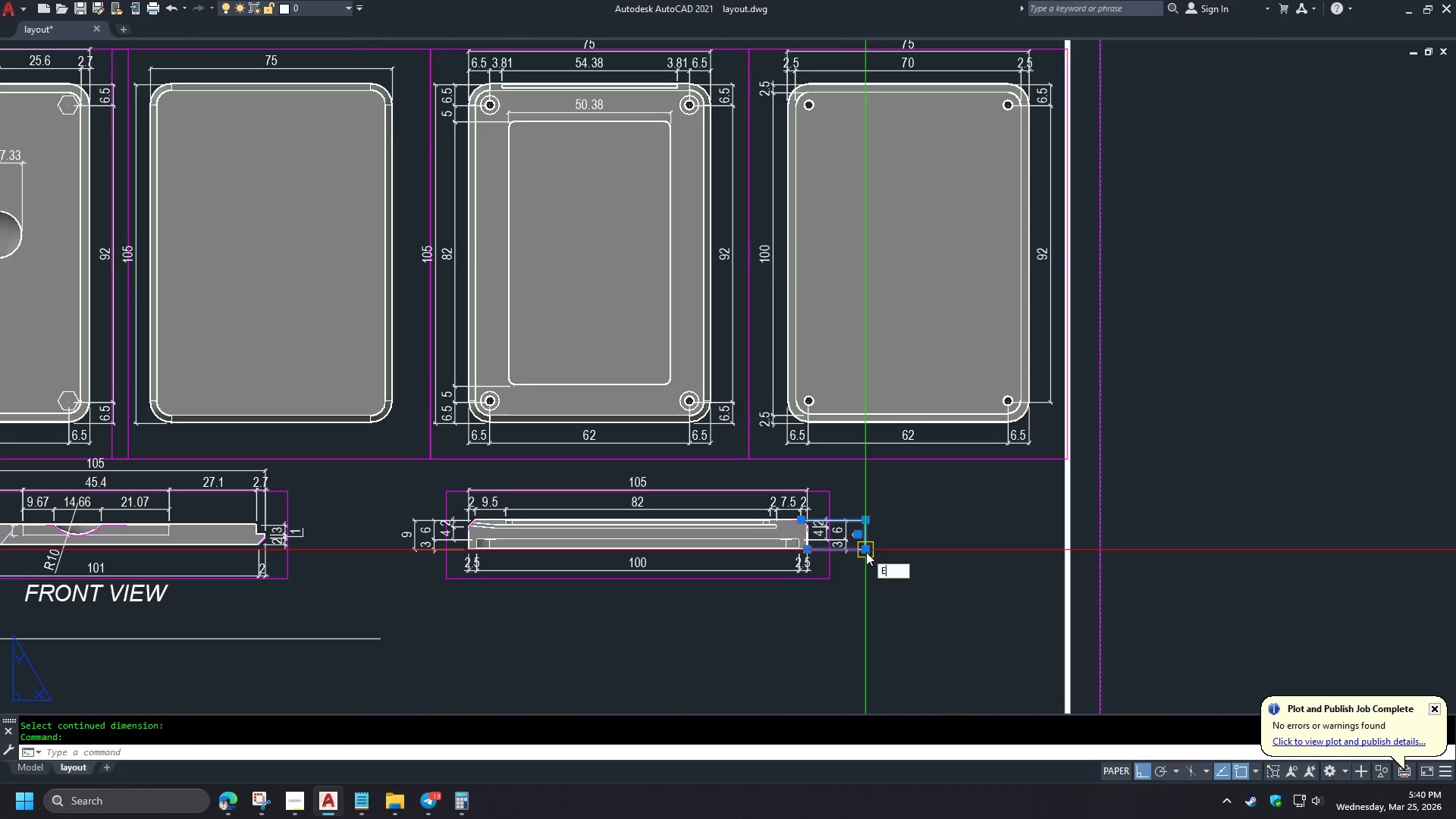 
key(Space)
 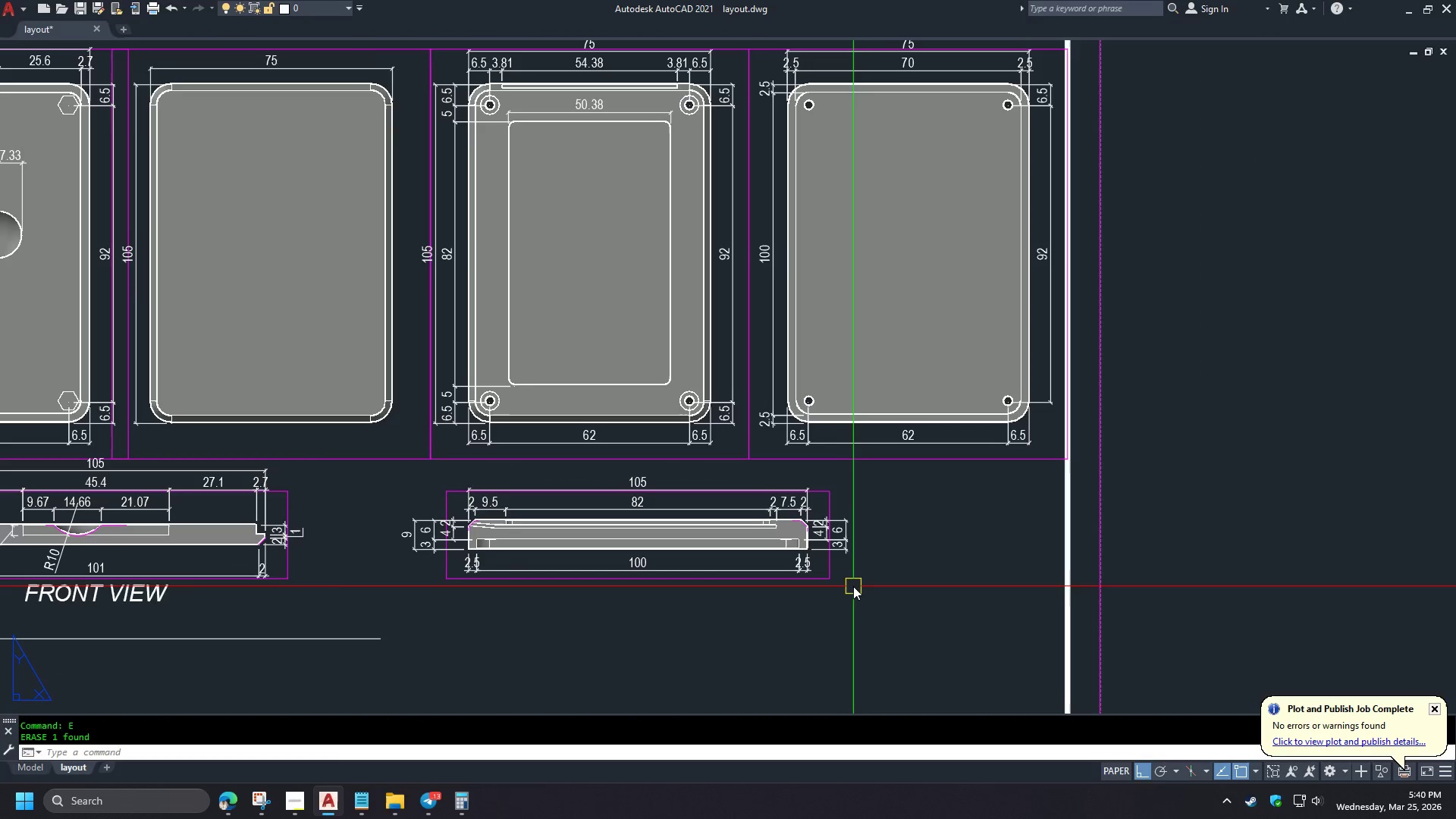 
scroll: coordinate [860, 571], scroll_direction: down, amount: 5.0
 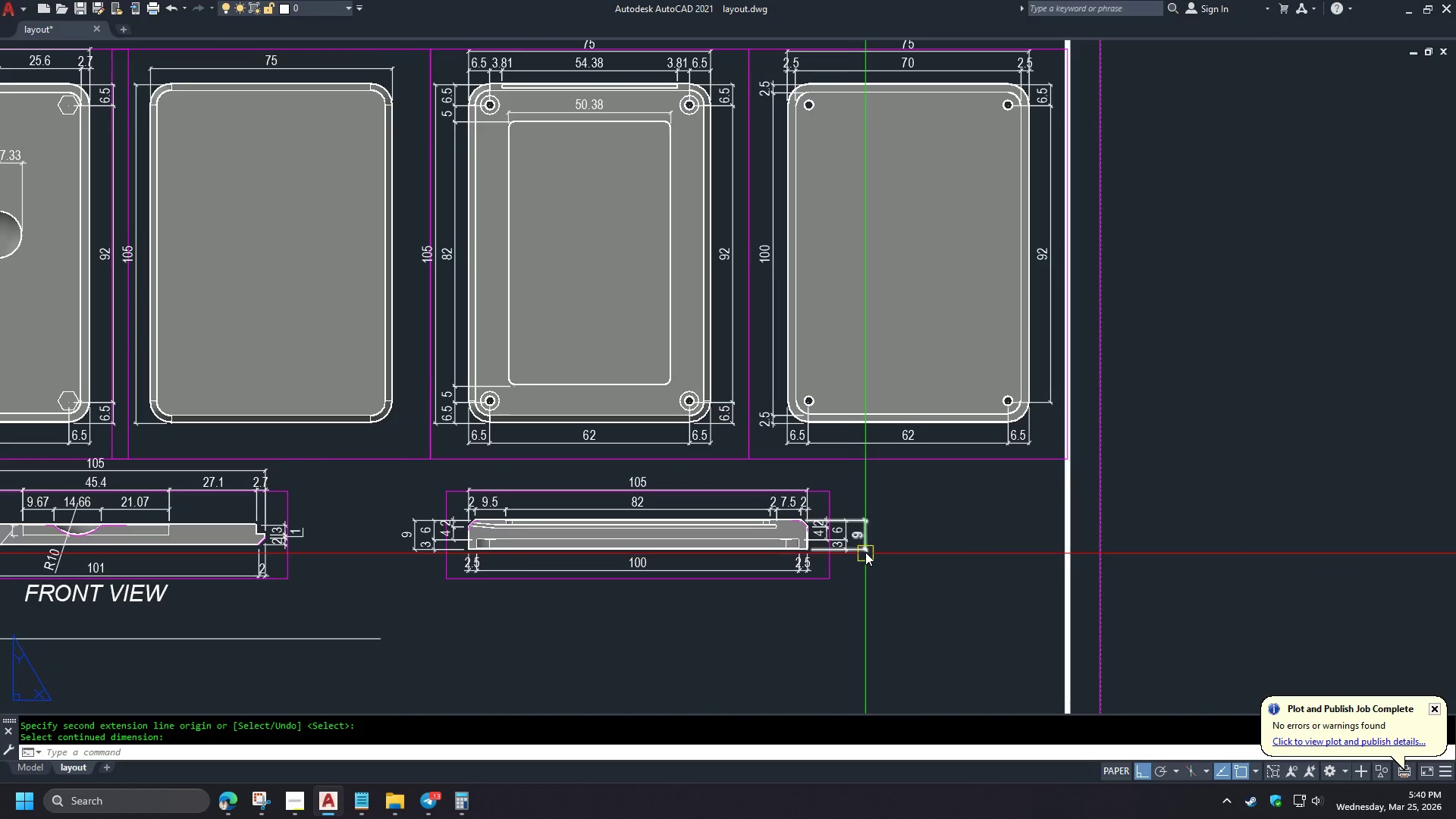 
scroll: coordinate [752, 588], scroll_direction: up, amount: 2.0
 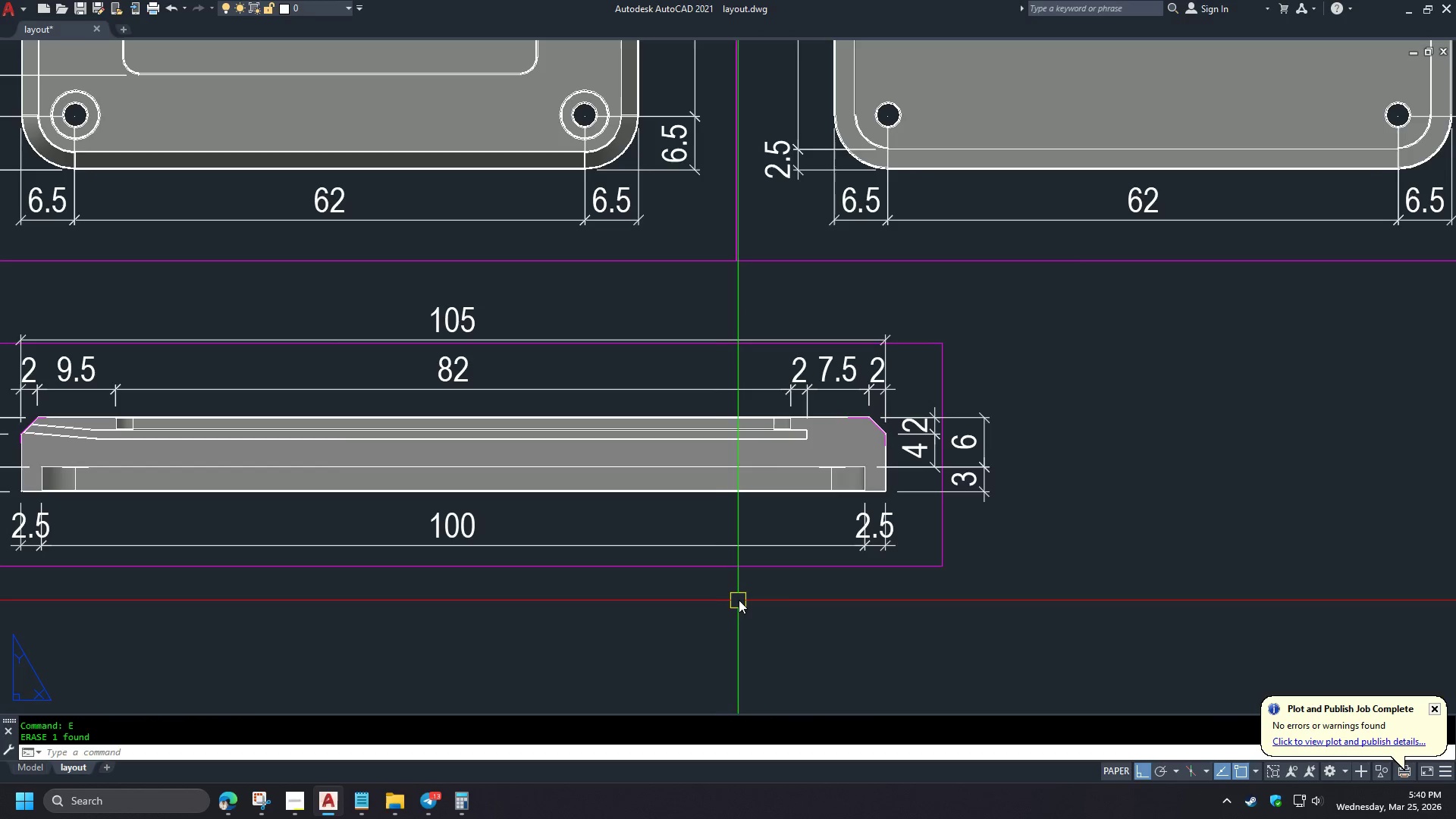 
wait(6.84)
 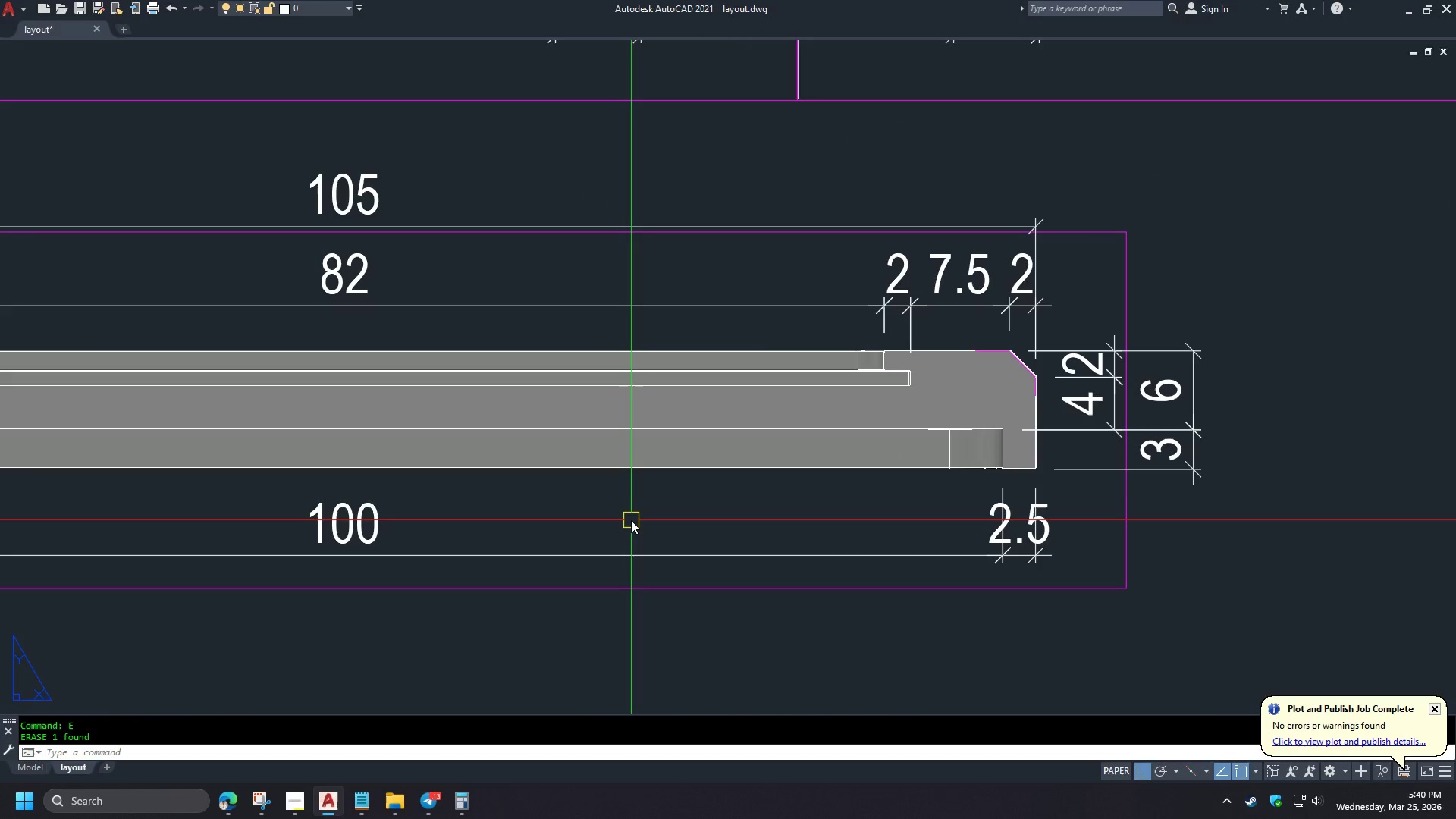 
key(D)
 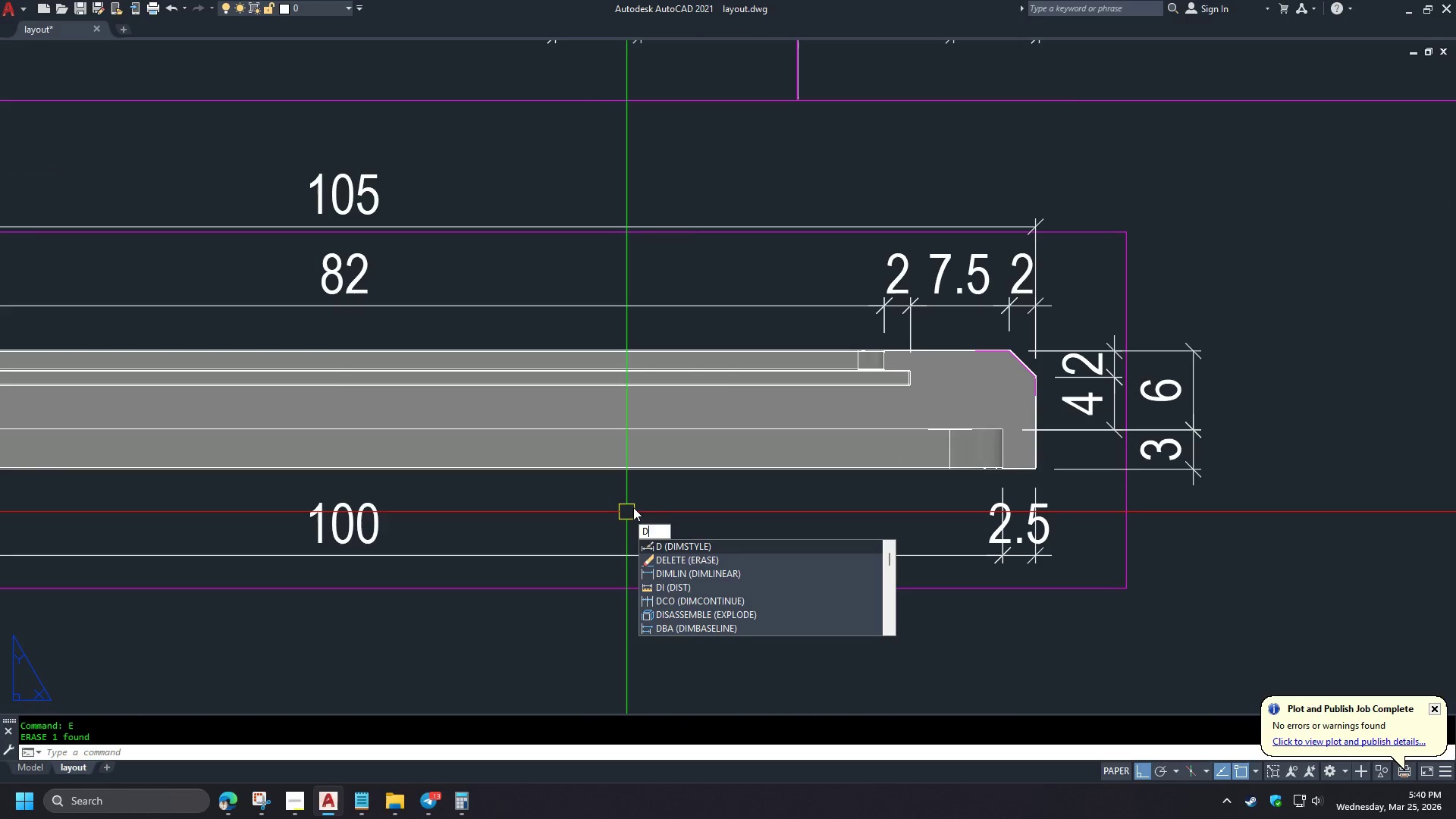 
scroll: coordinate [632, 530], scroll_direction: up, amount: 1.0
 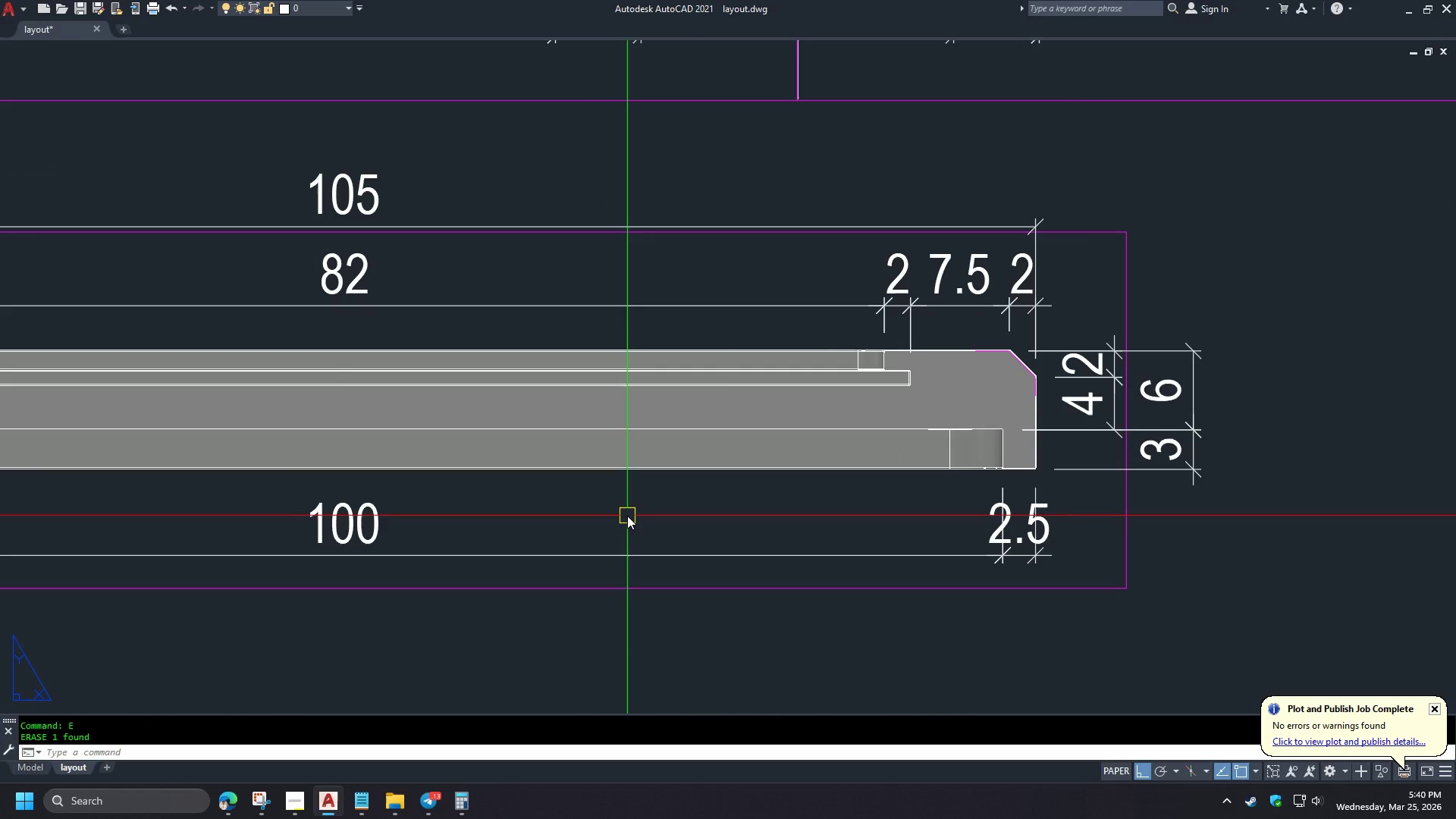 
type(LI )
 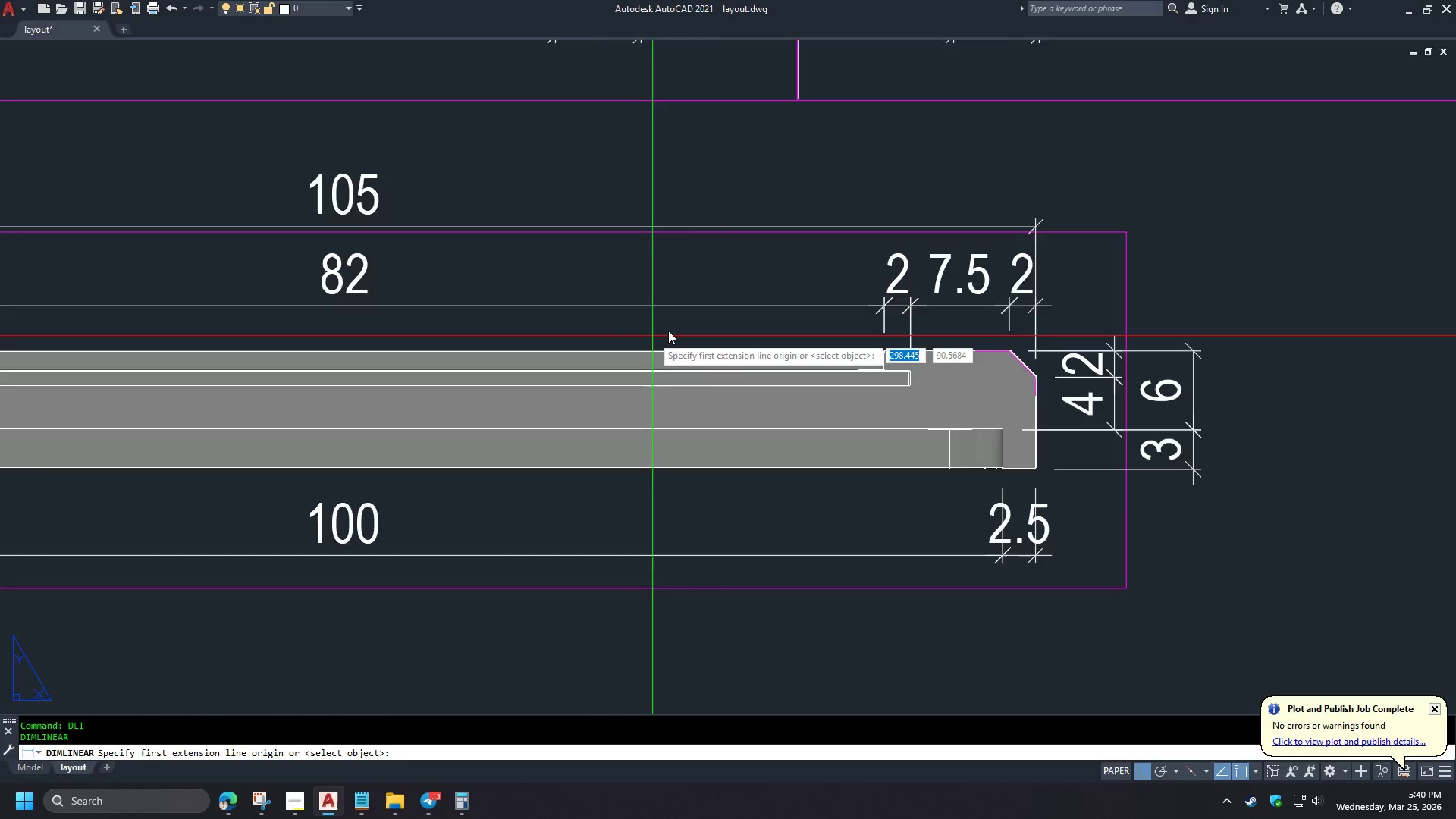 
scroll: coordinate [675, 332], scroll_direction: up, amount: 3.0
 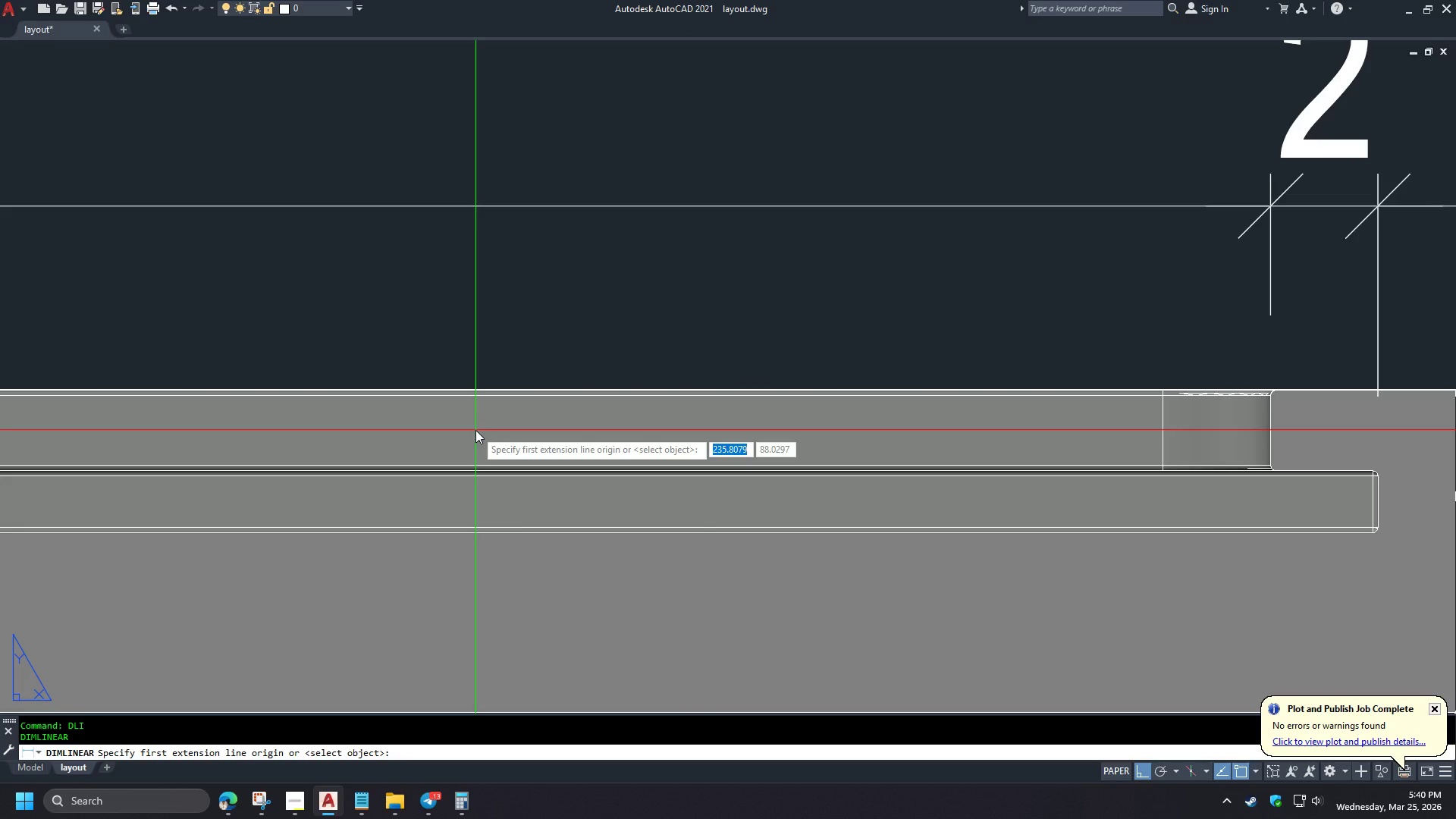 
left_click([457, 478])
 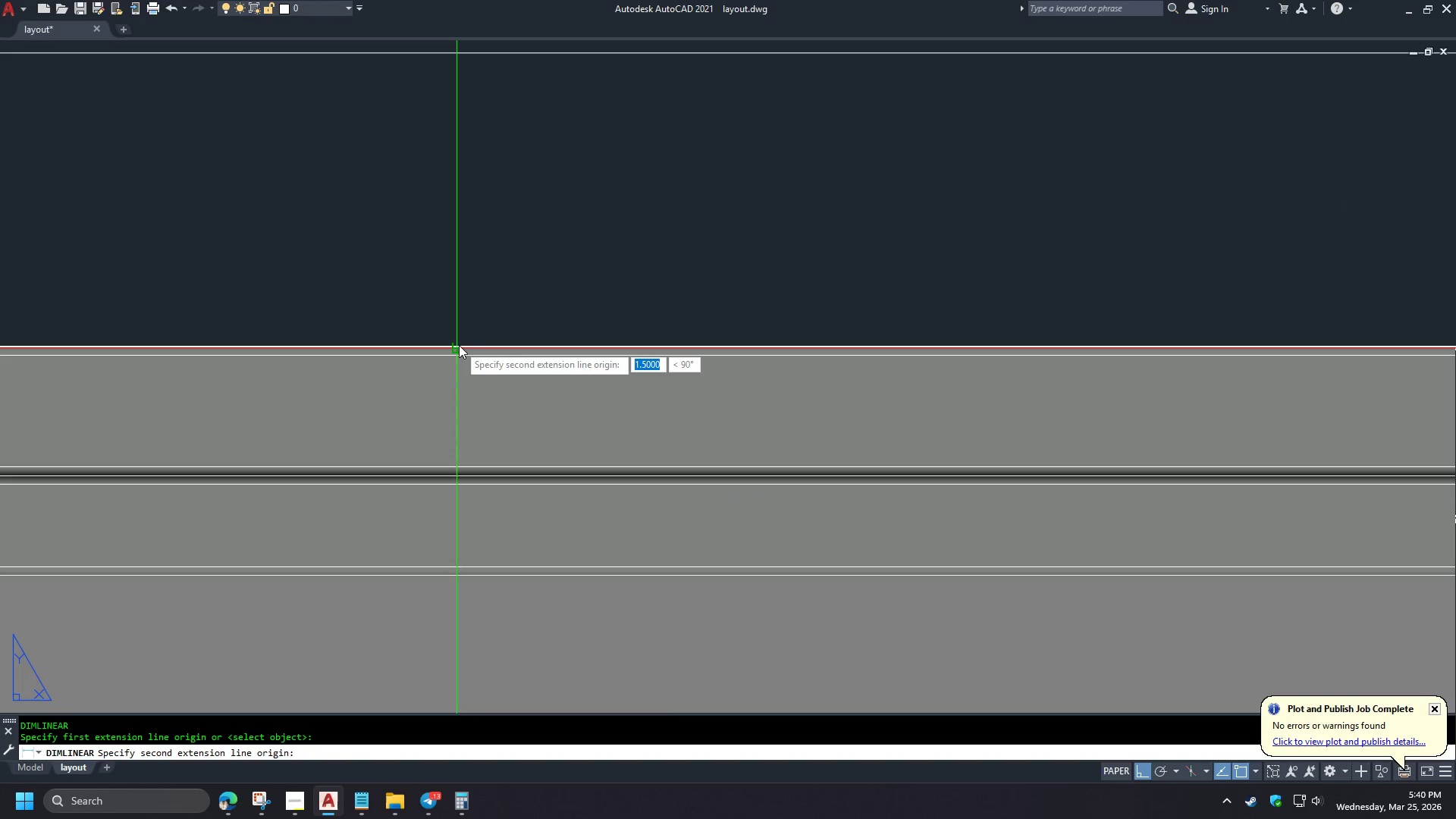 
left_click([459, 346])
 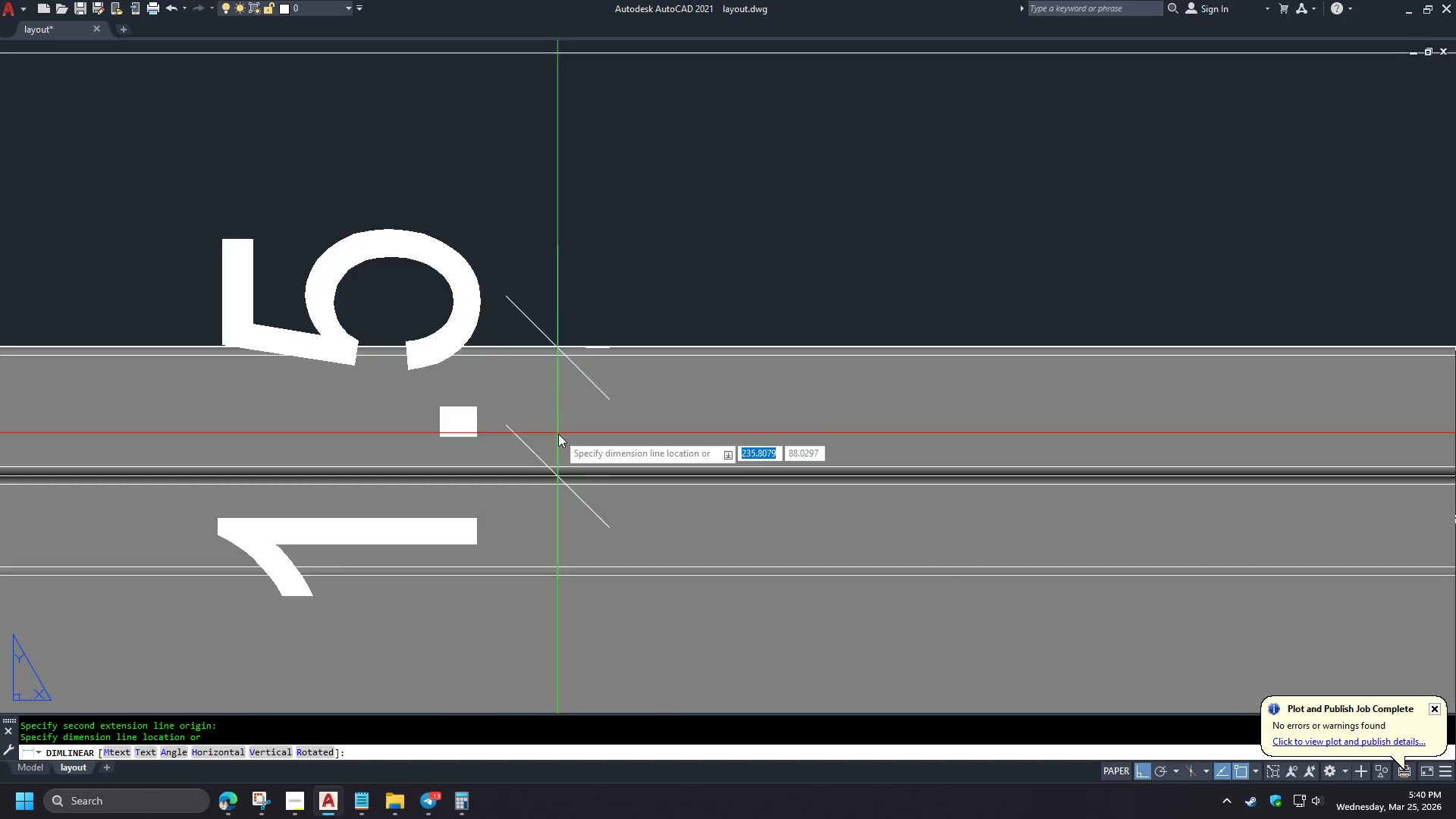 
scroll: coordinate [456, 464], scroll_direction: up, amount: 1.0
 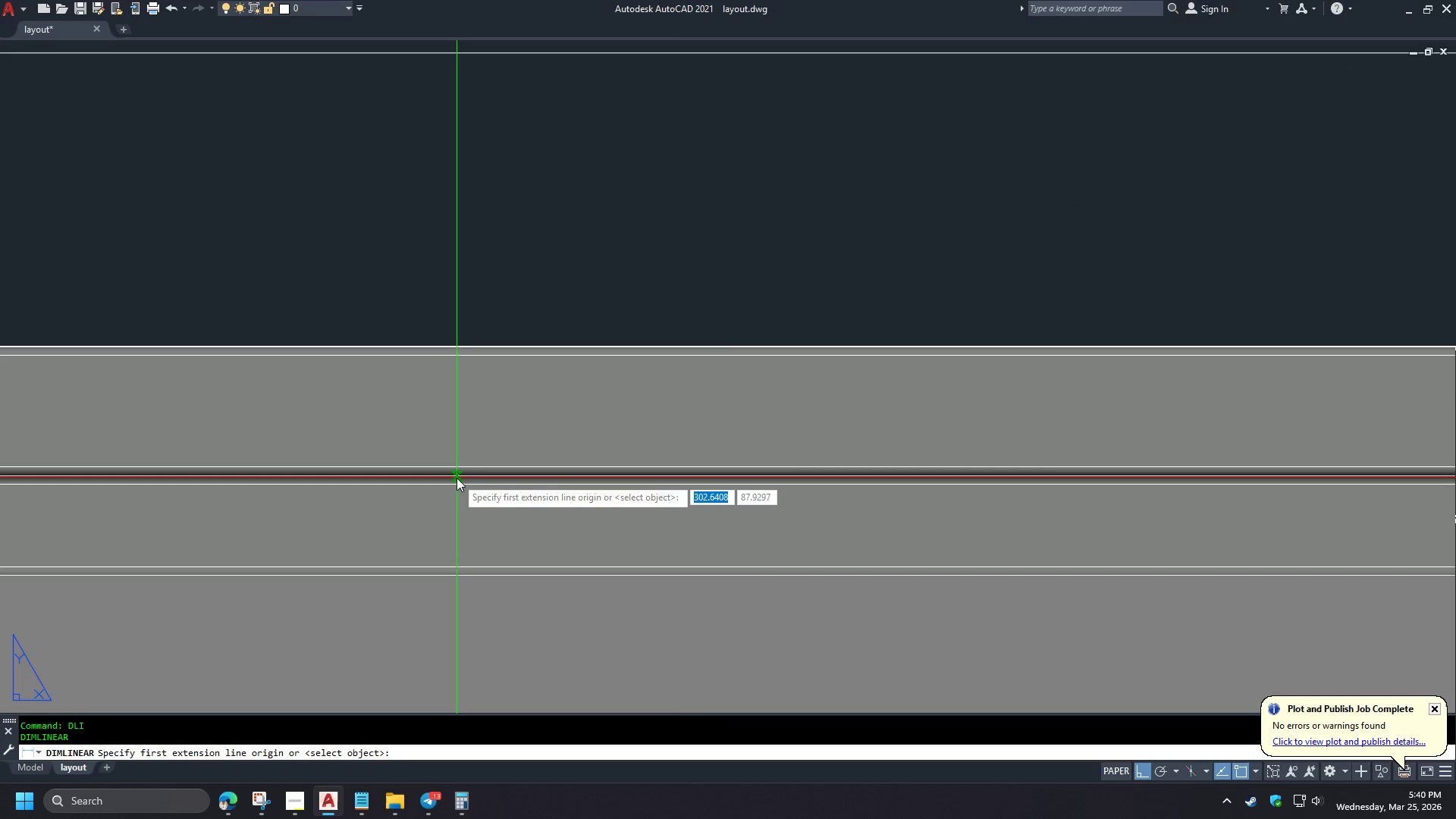 
left_click([500, 426])
 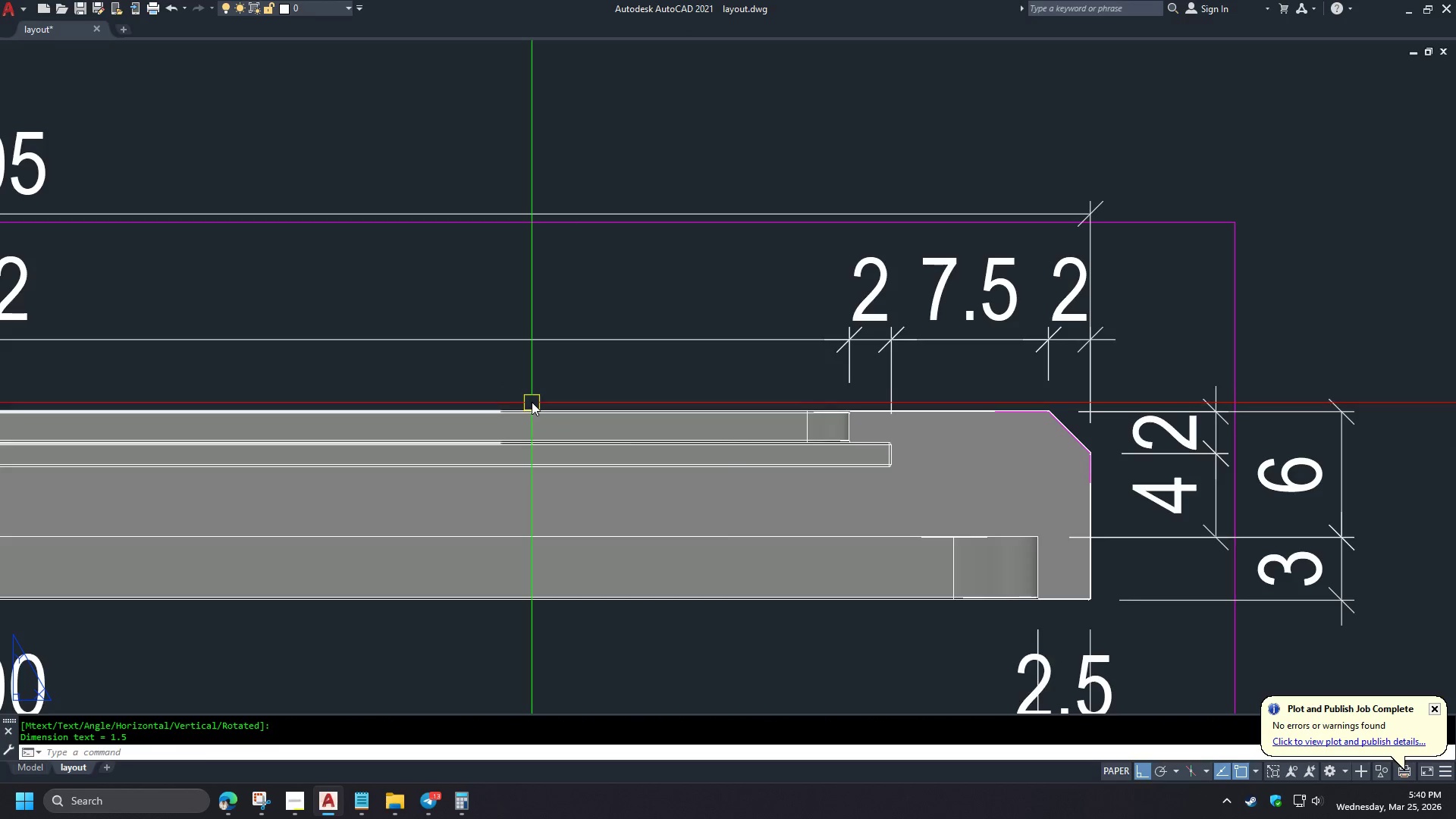 
scroll: coordinate [554, 432], scroll_direction: down, amount: 3.0
 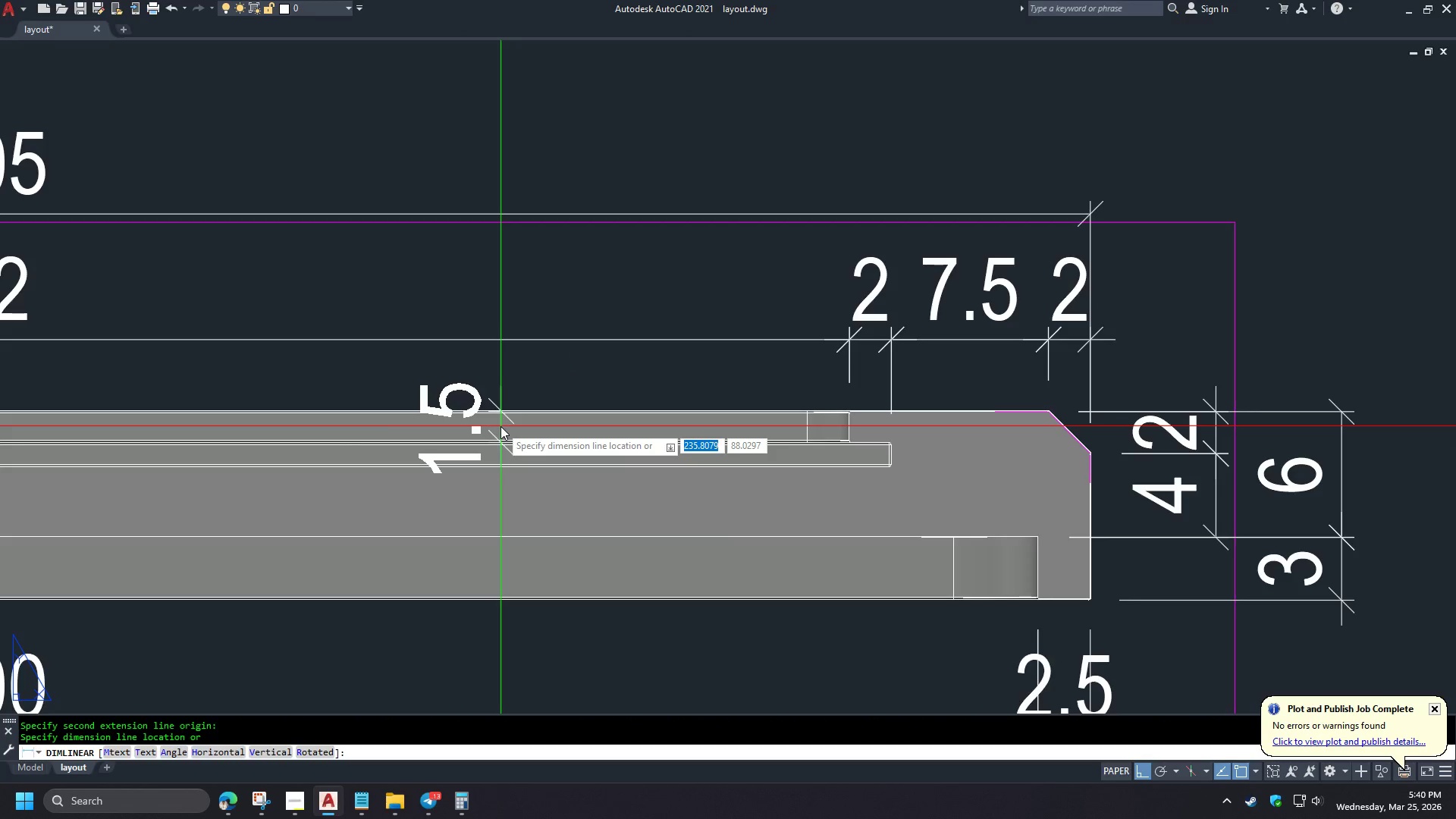 
key(Control+Z)
 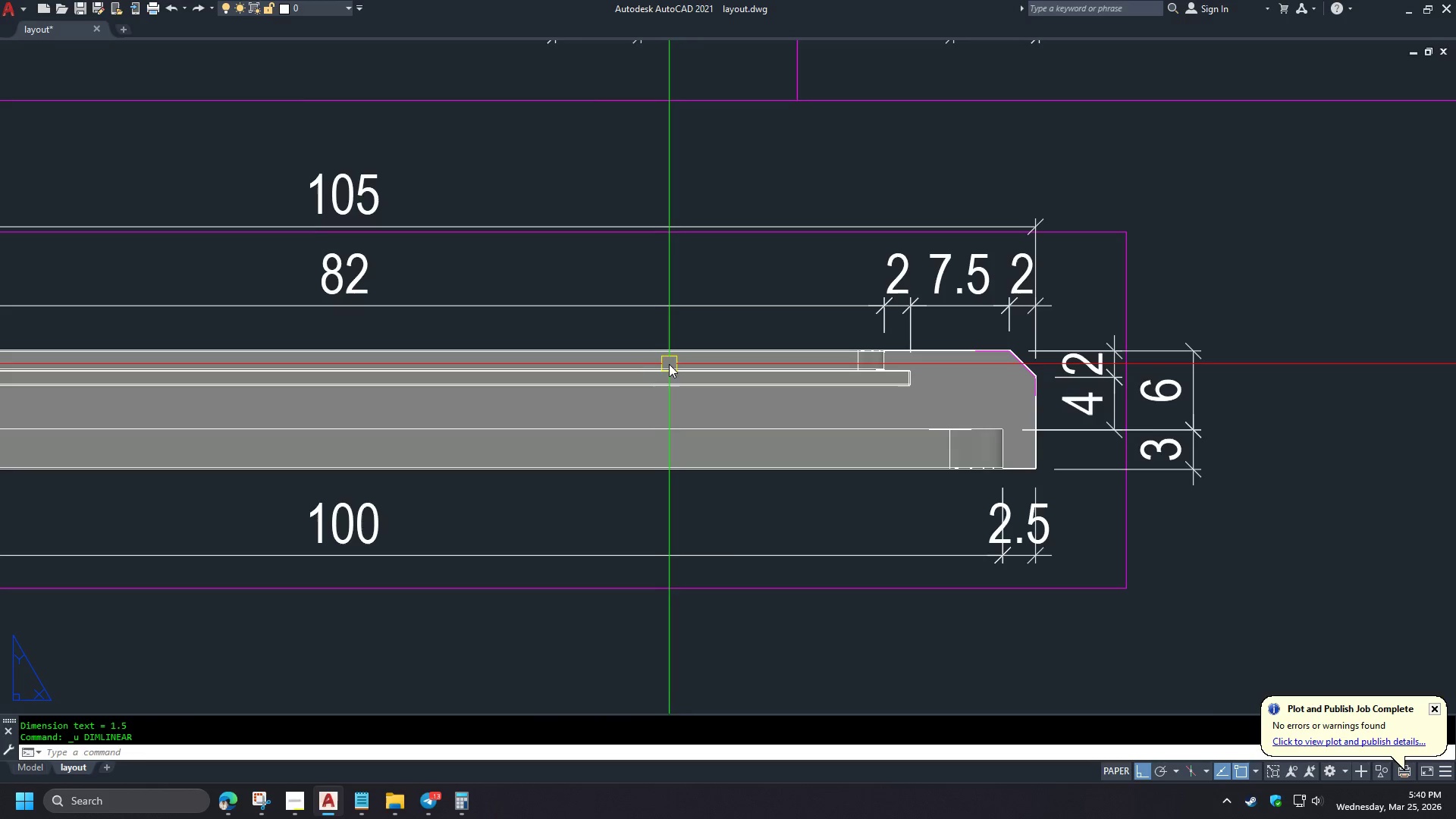 
type(DLI )
 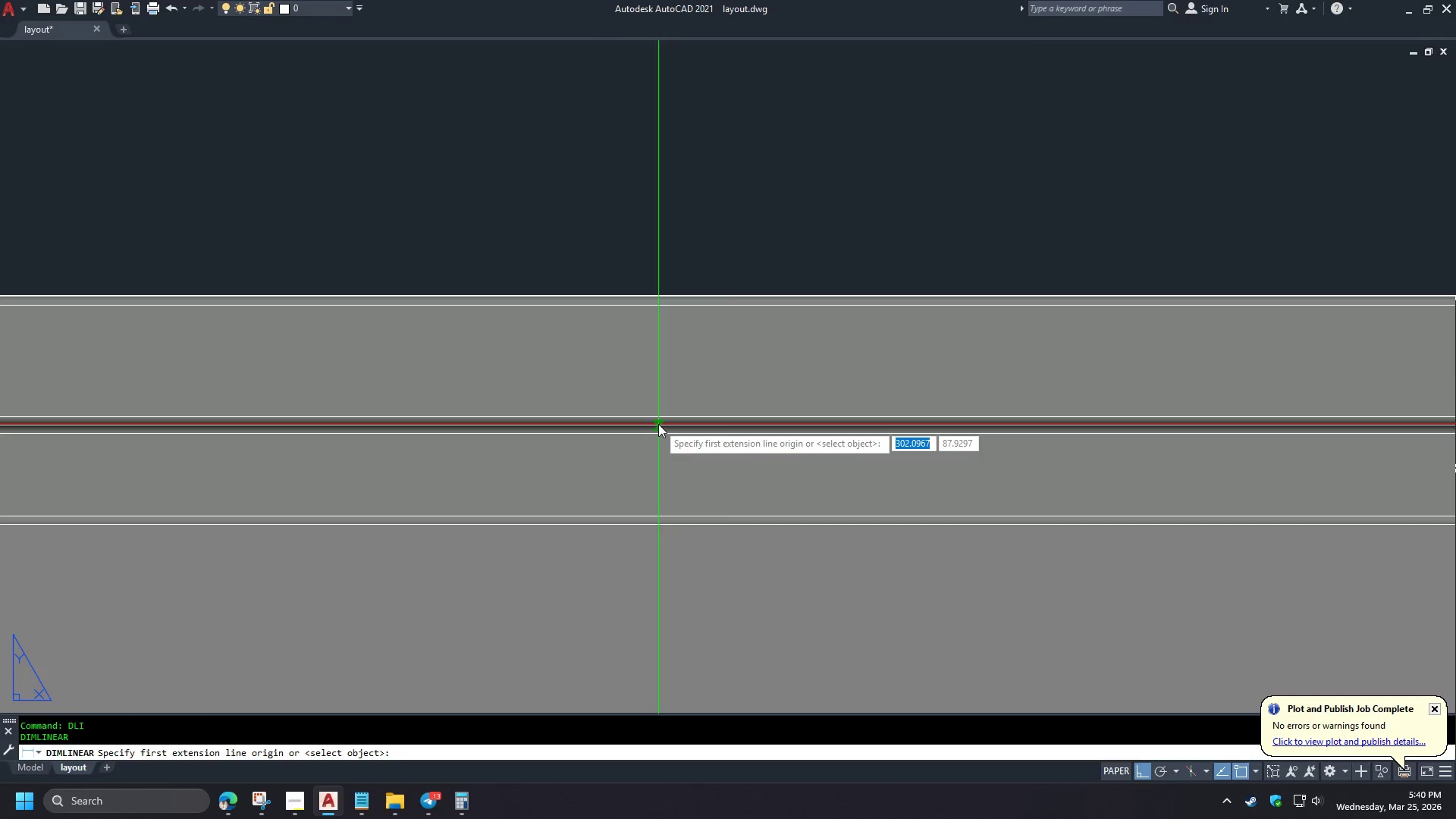 
left_click([658, 424])
 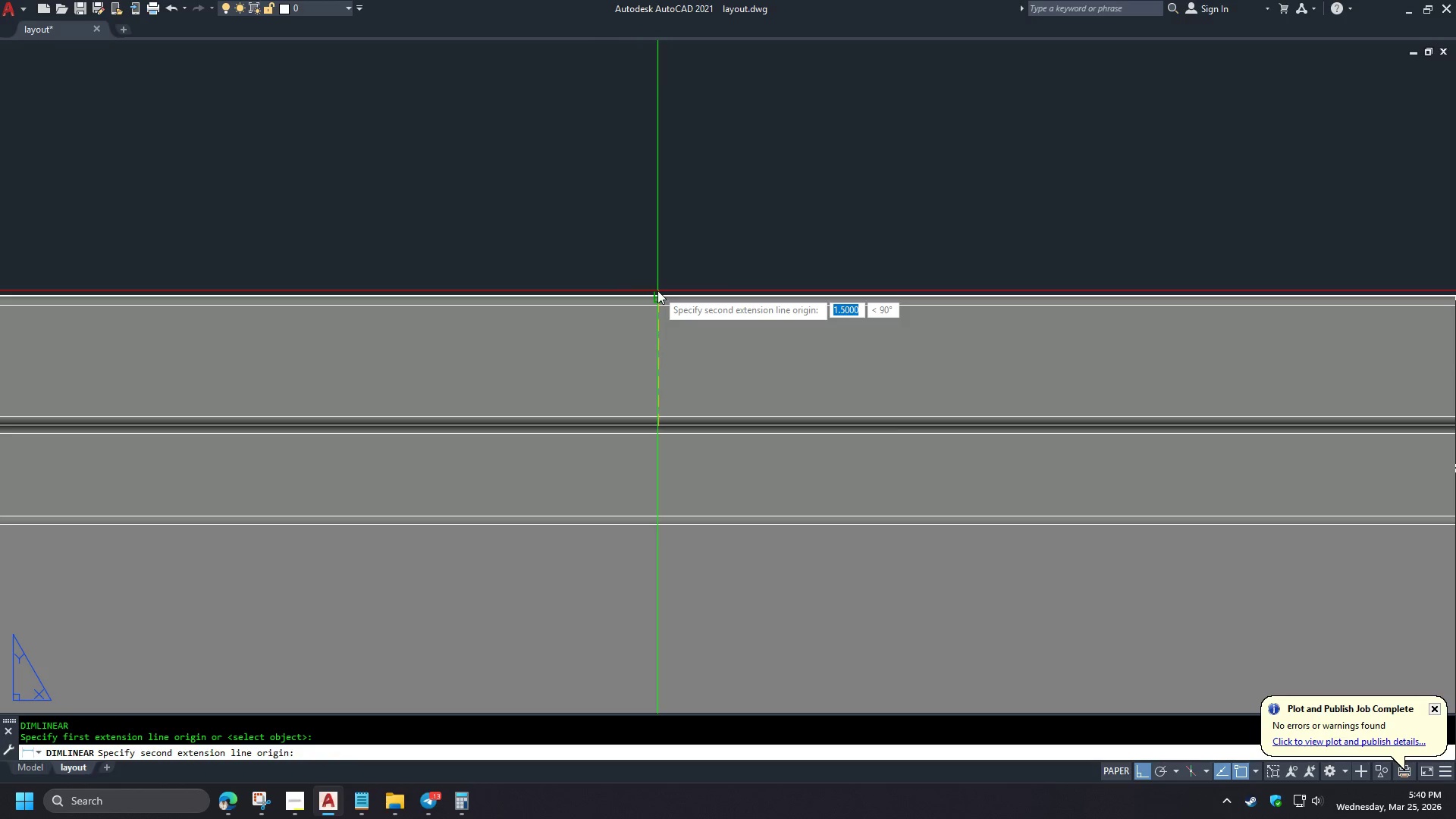 
scroll: coordinate [679, 359], scroll_direction: up, amount: 4.0
 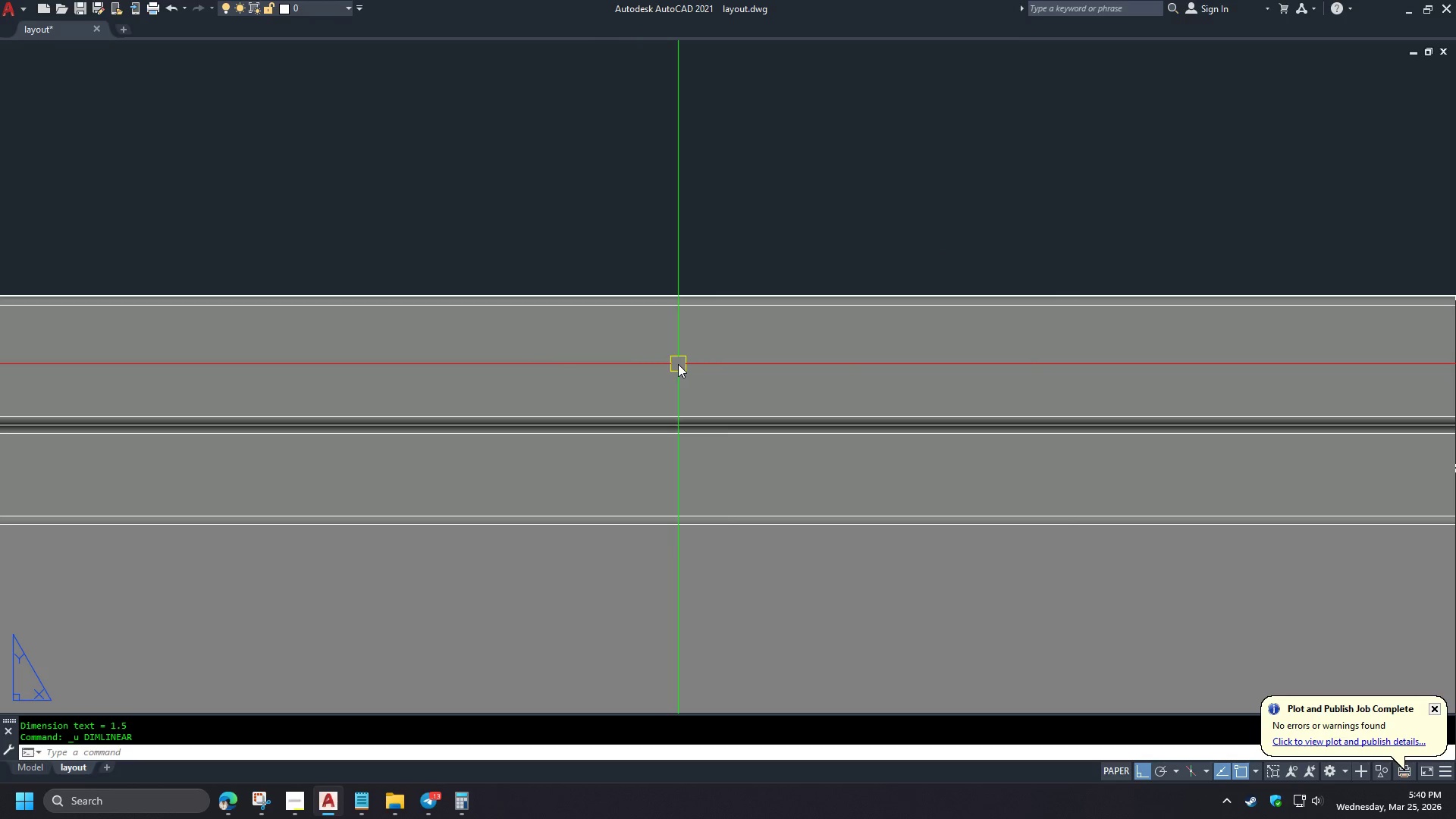 
left_click([657, 290])
 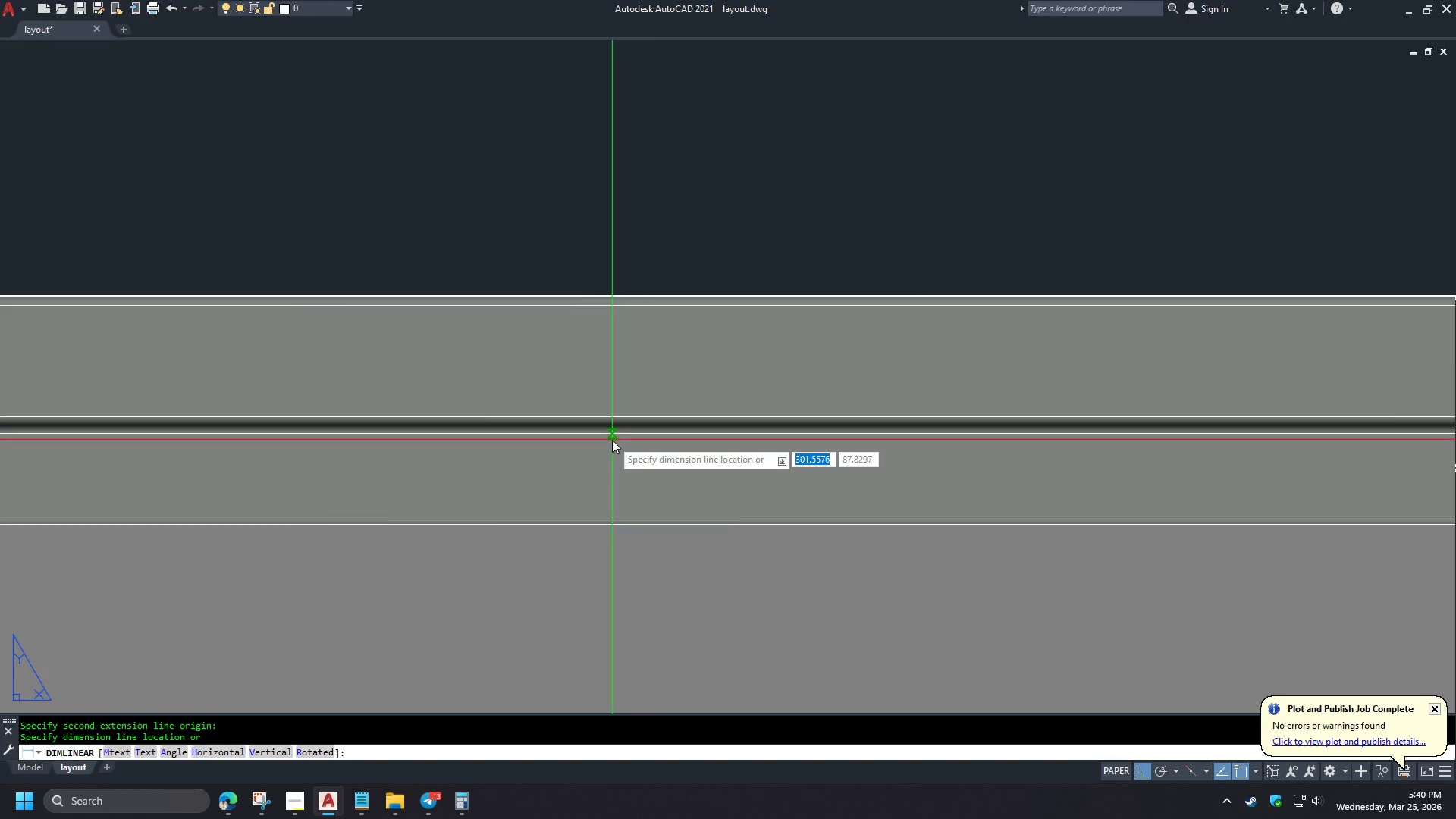 
scroll: coordinate [610, 440], scroll_direction: down, amount: 3.0
 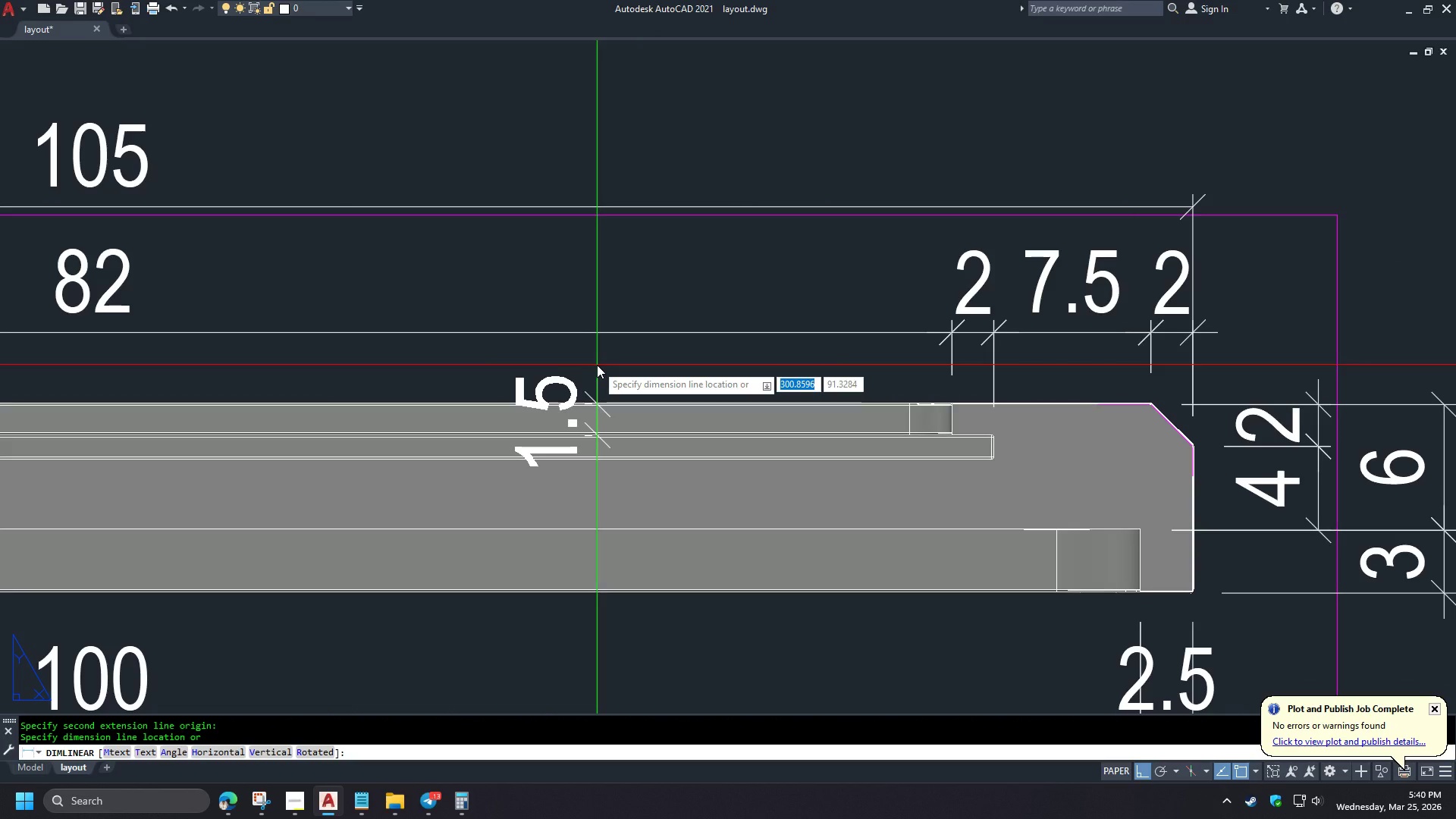 
left_click([597, 365])
 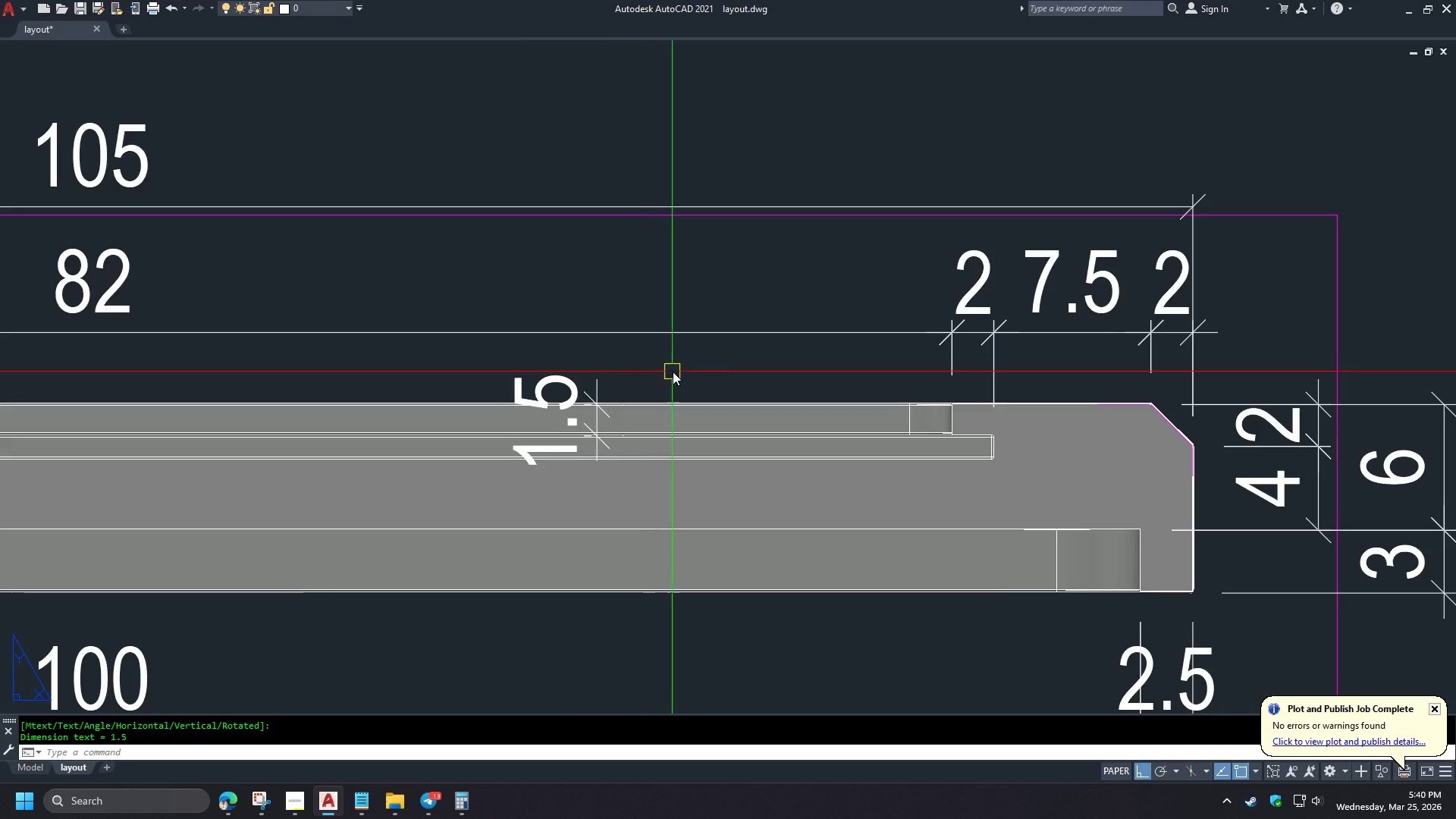 
scroll: coordinate [673, 372], scroll_direction: down, amount: 2.0
 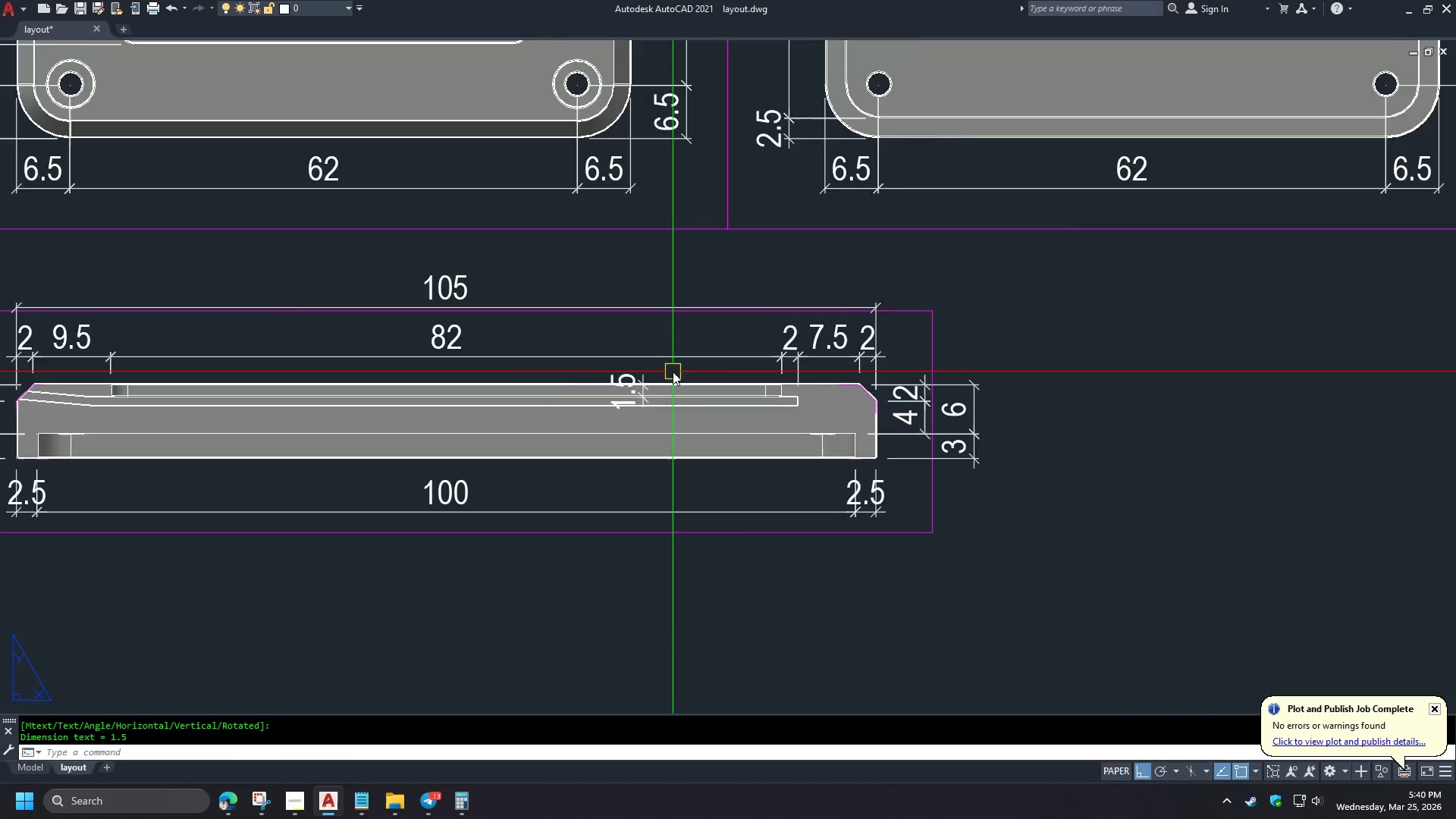 
scroll: coordinate [673, 372], scroll_direction: up, amount: 2.0
 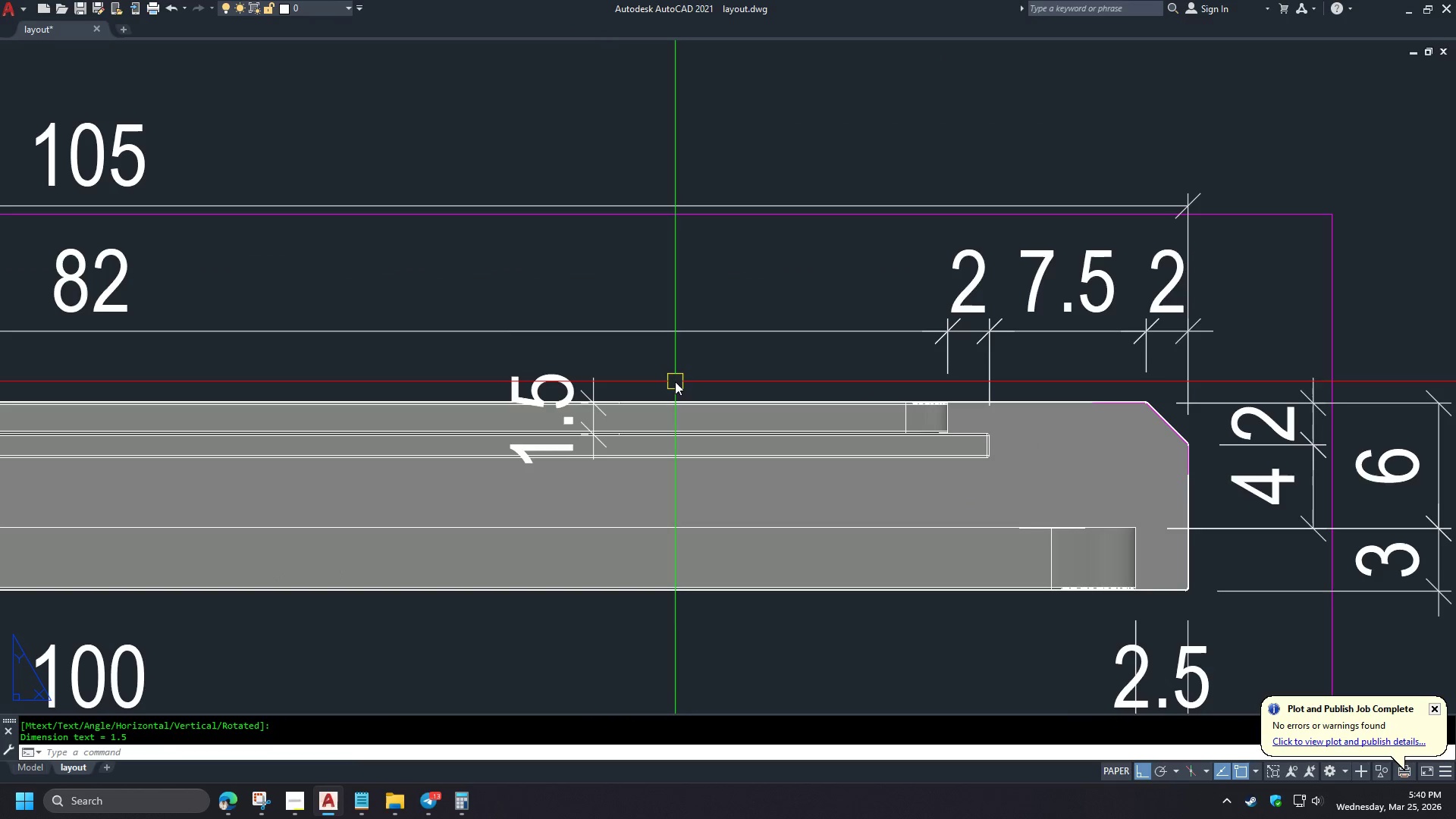 
key(Space)
 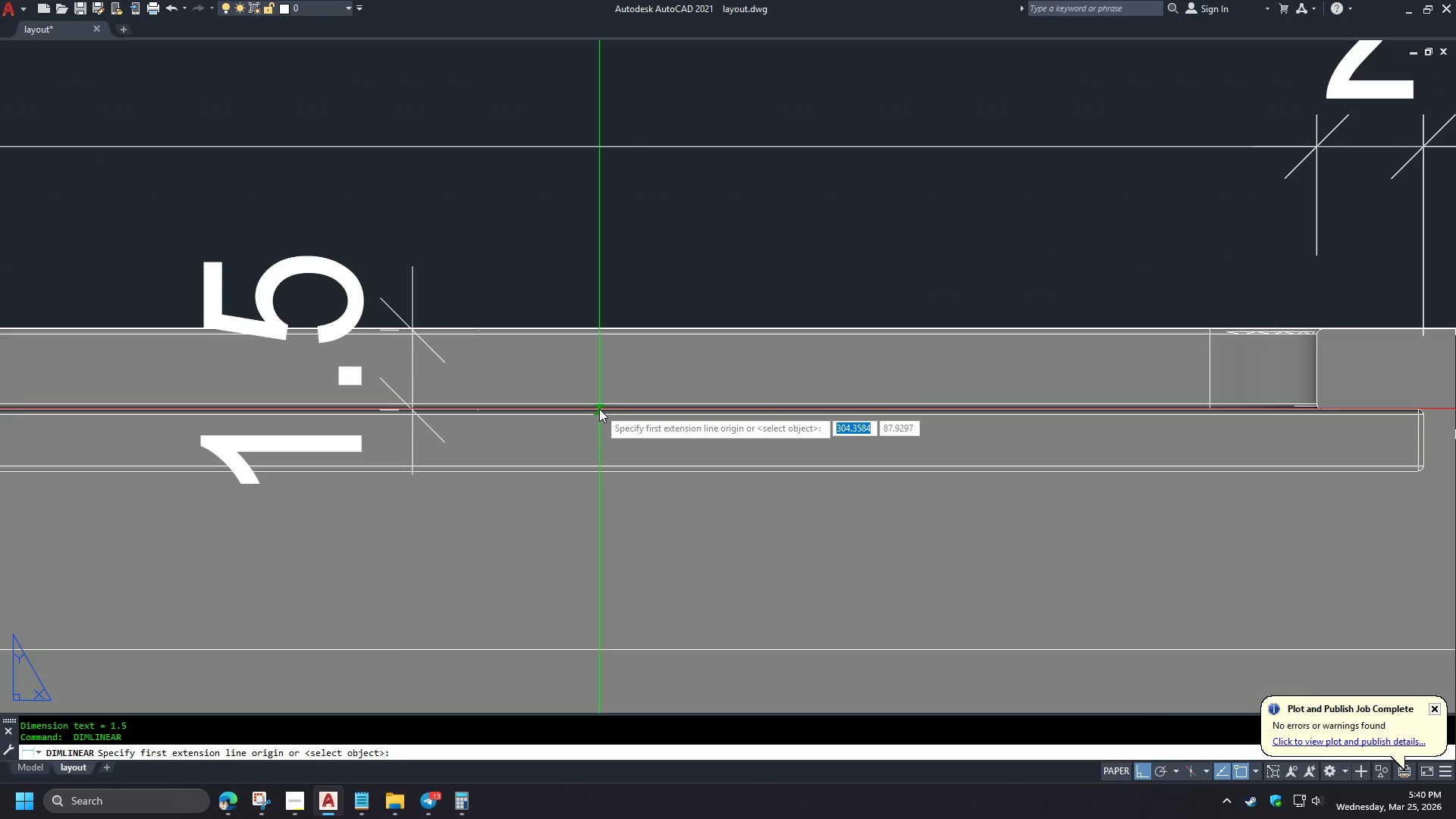 
left_click([599, 409])
 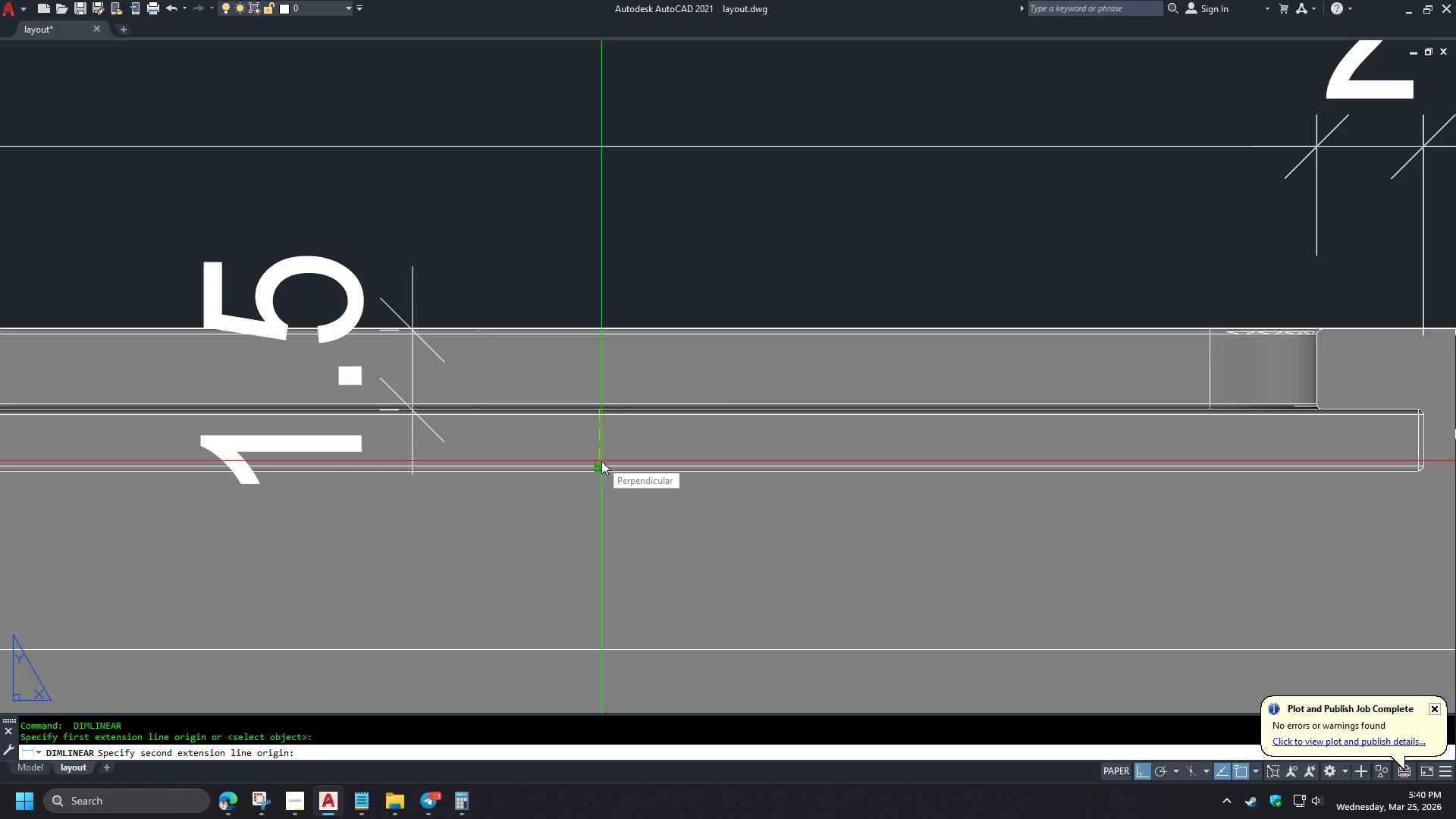 
scroll: coordinate [673, 466], scroll_direction: up, amount: 2.0
 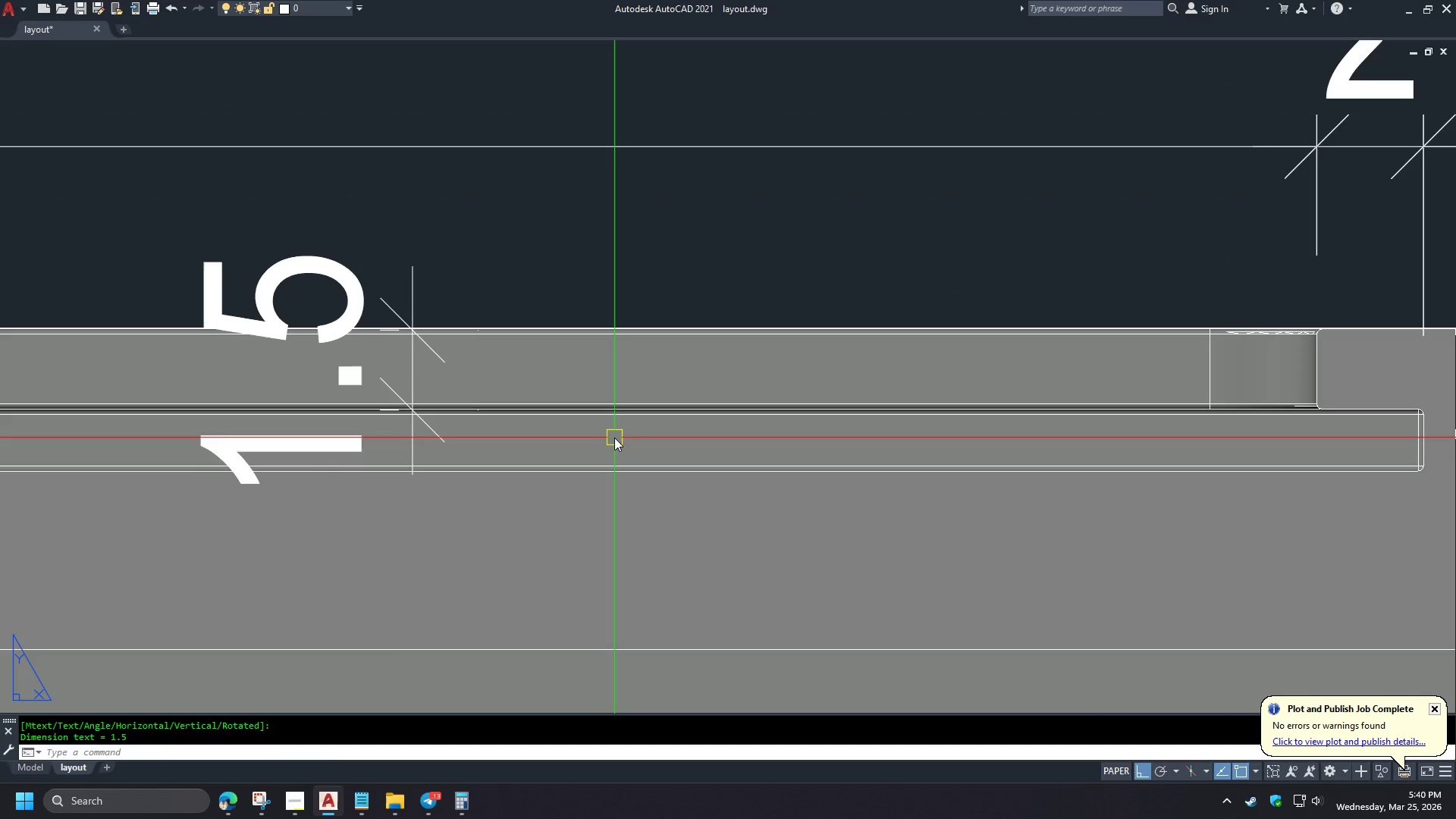 
left_click([601, 461])
 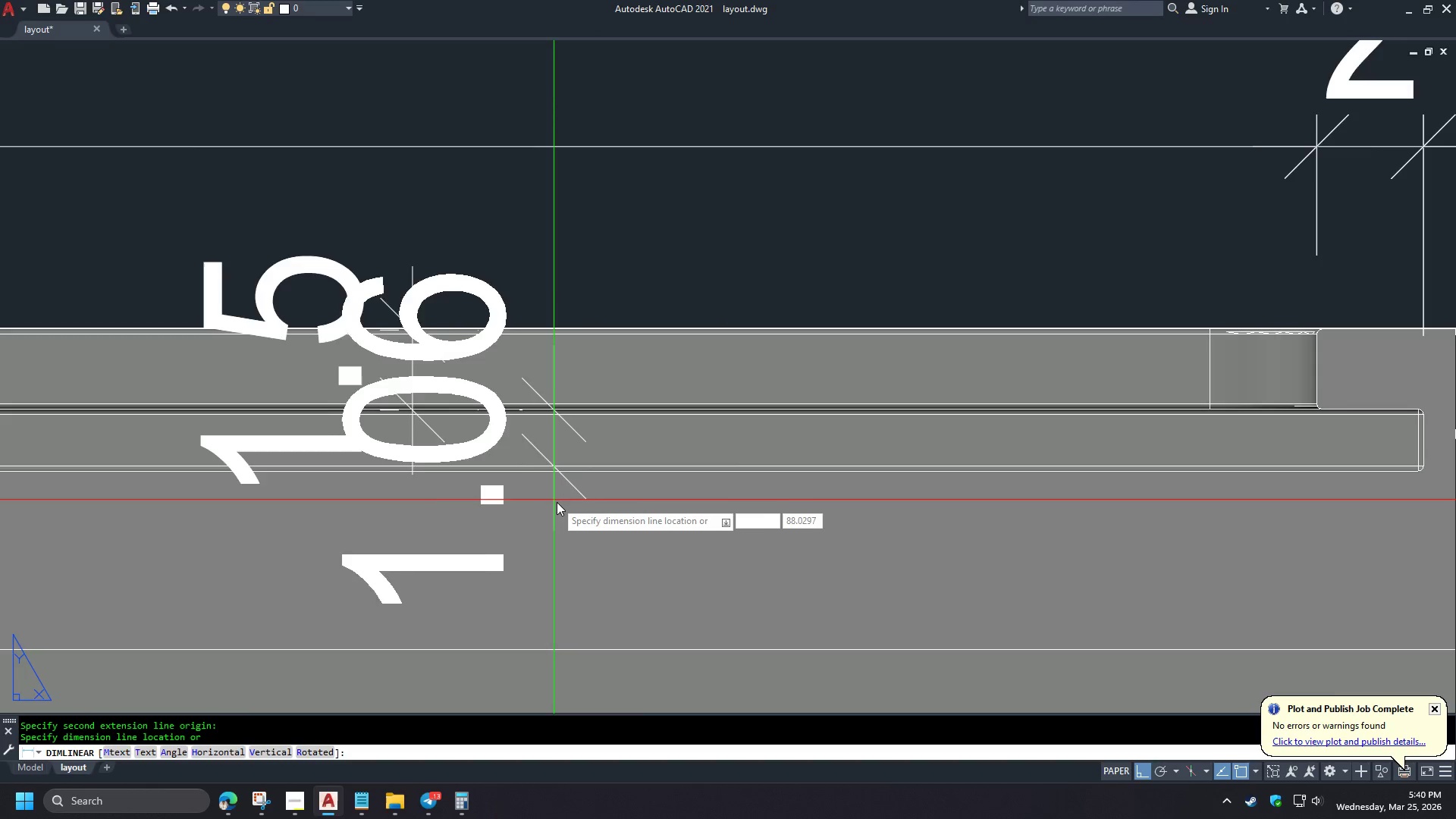 
scroll: coordinate [625, 525], scroll_direction: down, amount: 2.0
 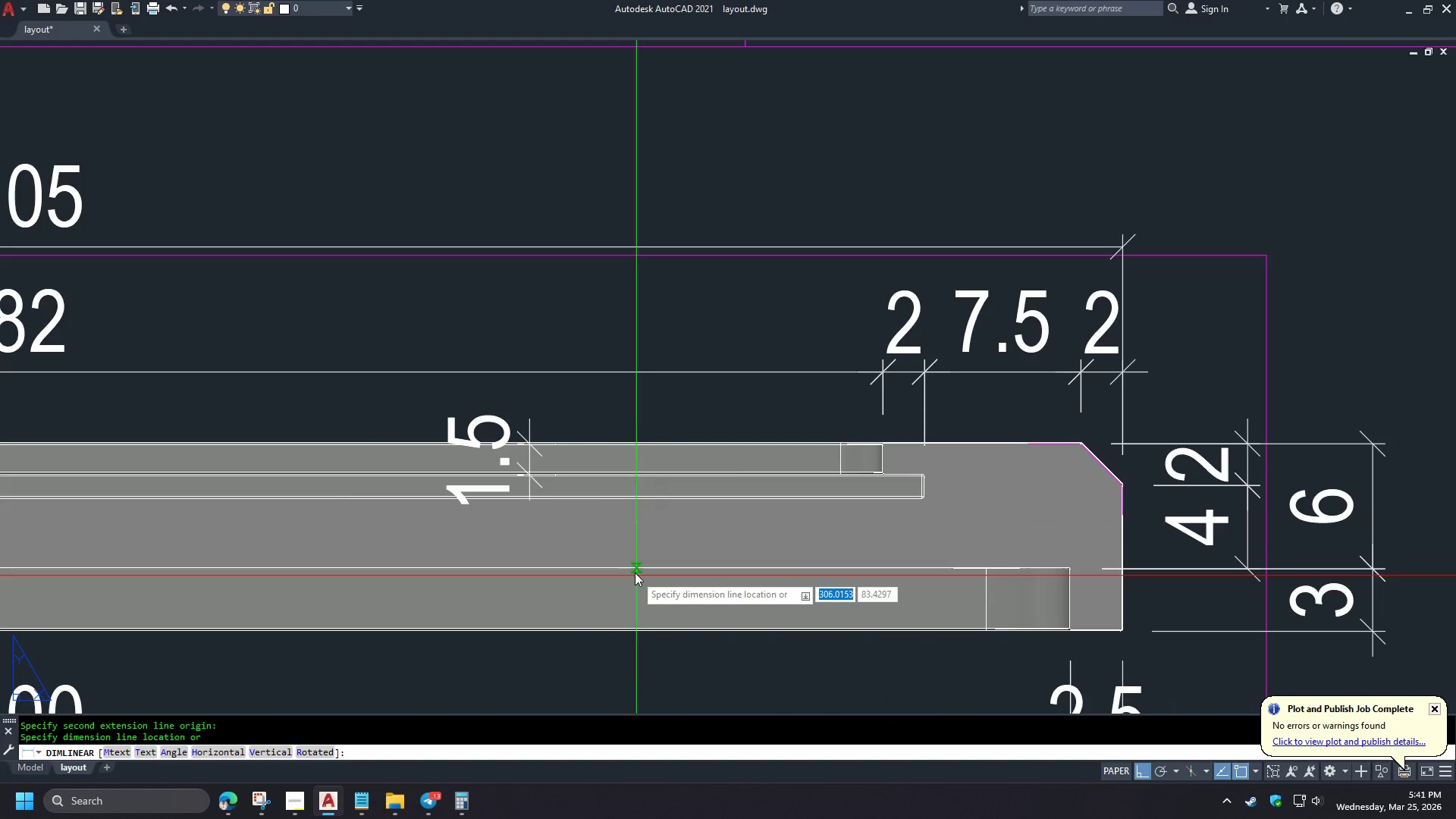 
left_click([632, 572])
 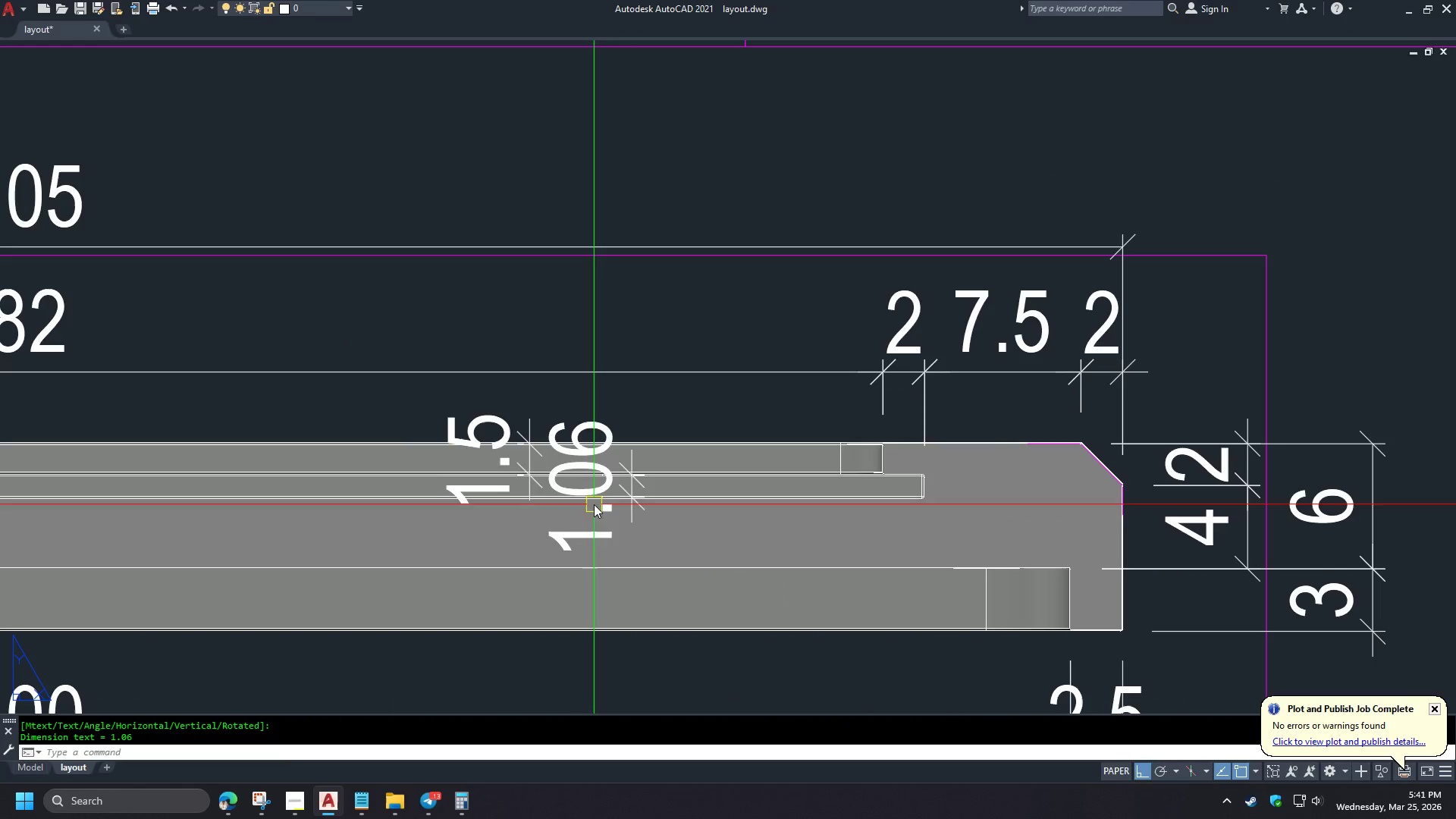 
left_click([517, 457])
 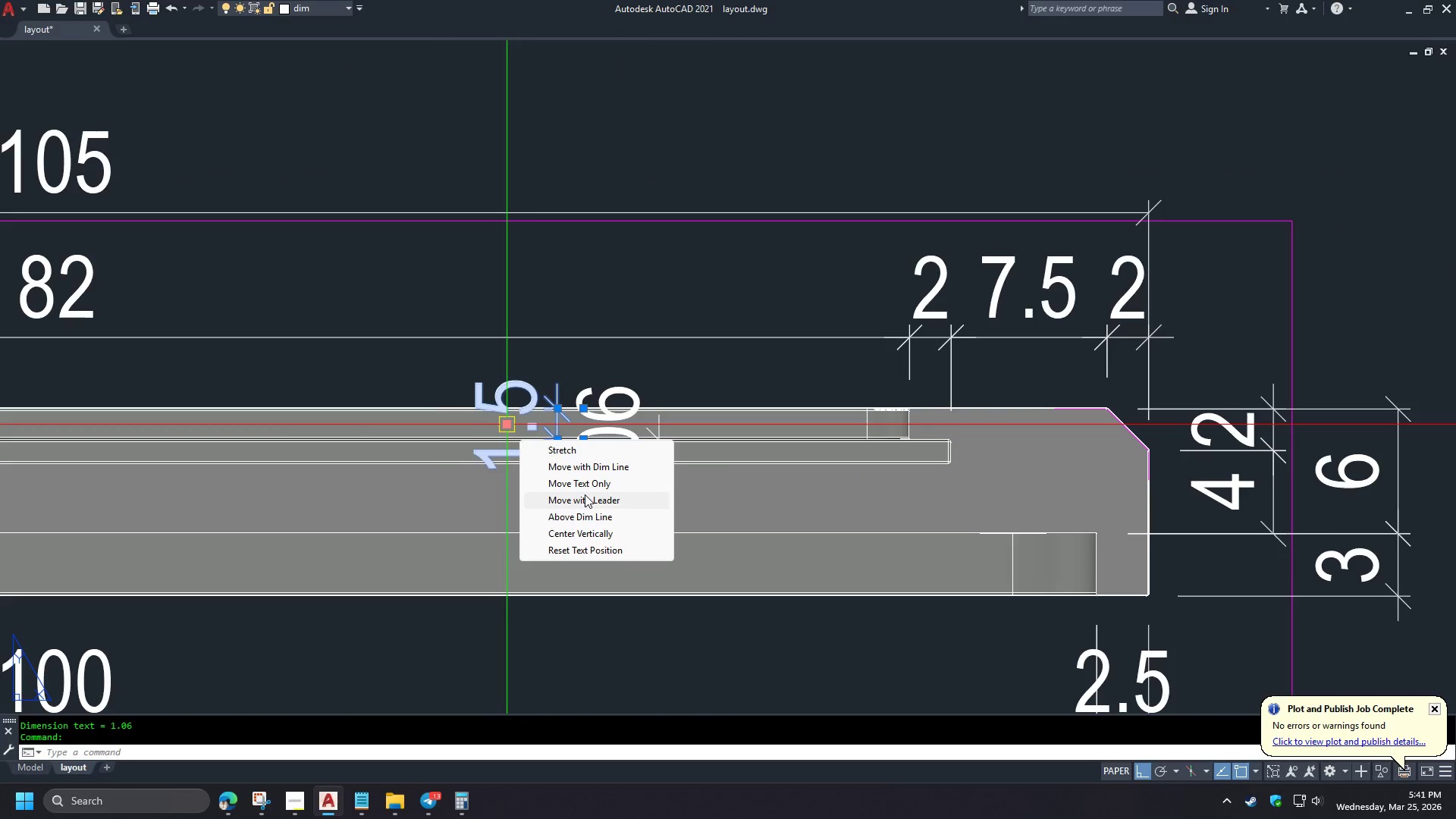 
left_click([585, 494])
 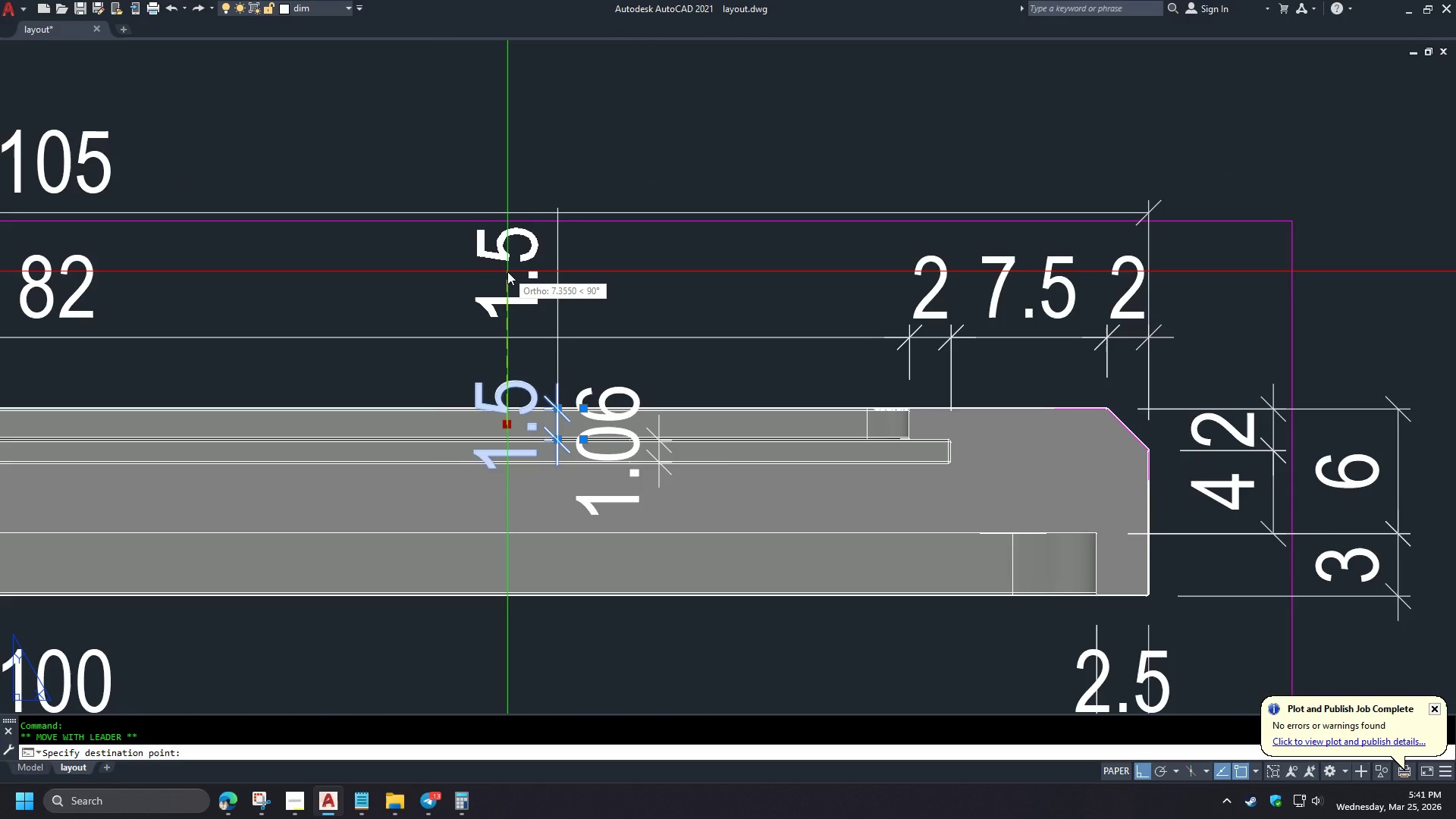 
scroll: coordinate [555, 438], scroll_direction: none, amount: 0.0
 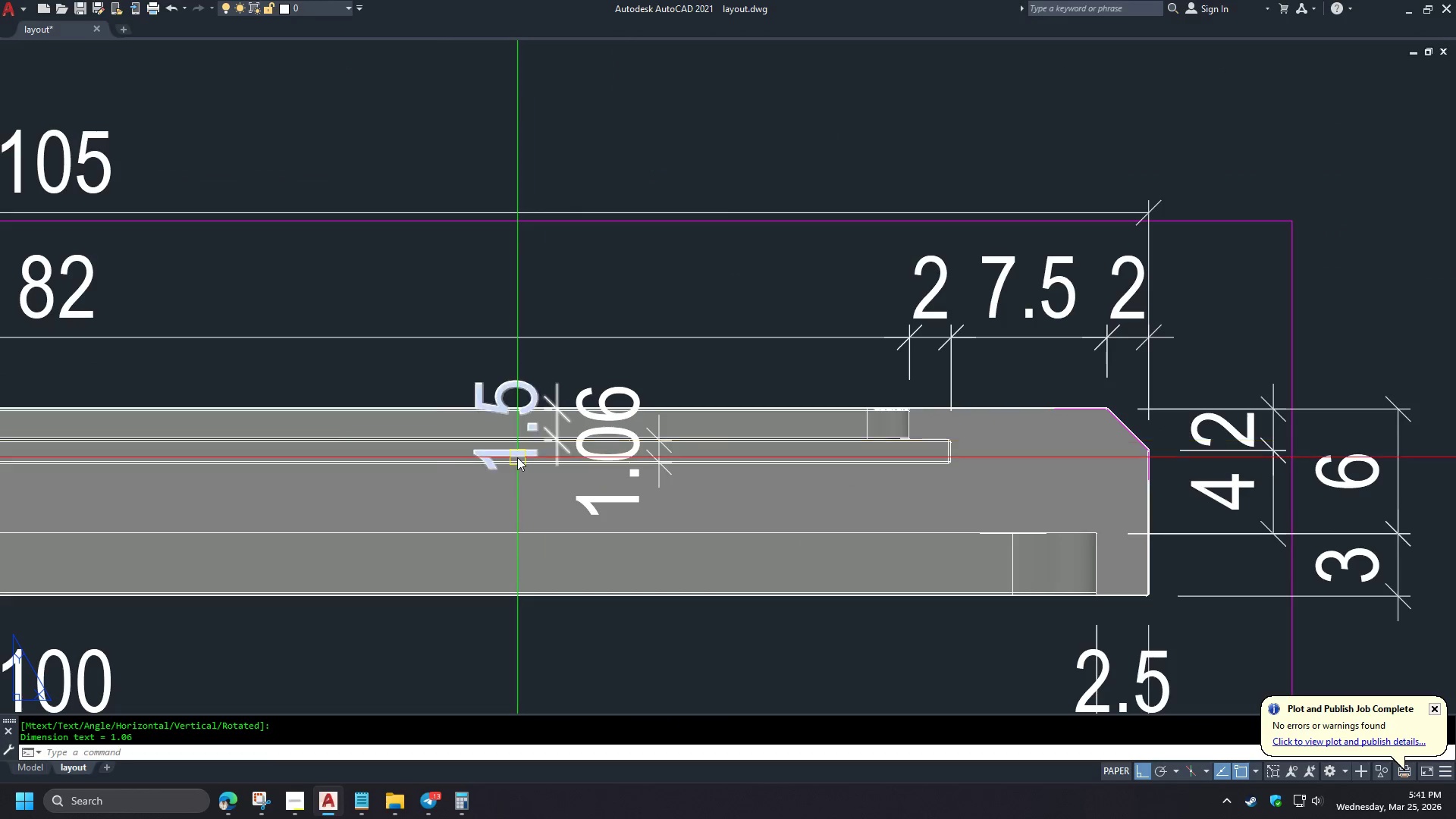 
hold_key(key=ShiftLeft, duration=1.5)
 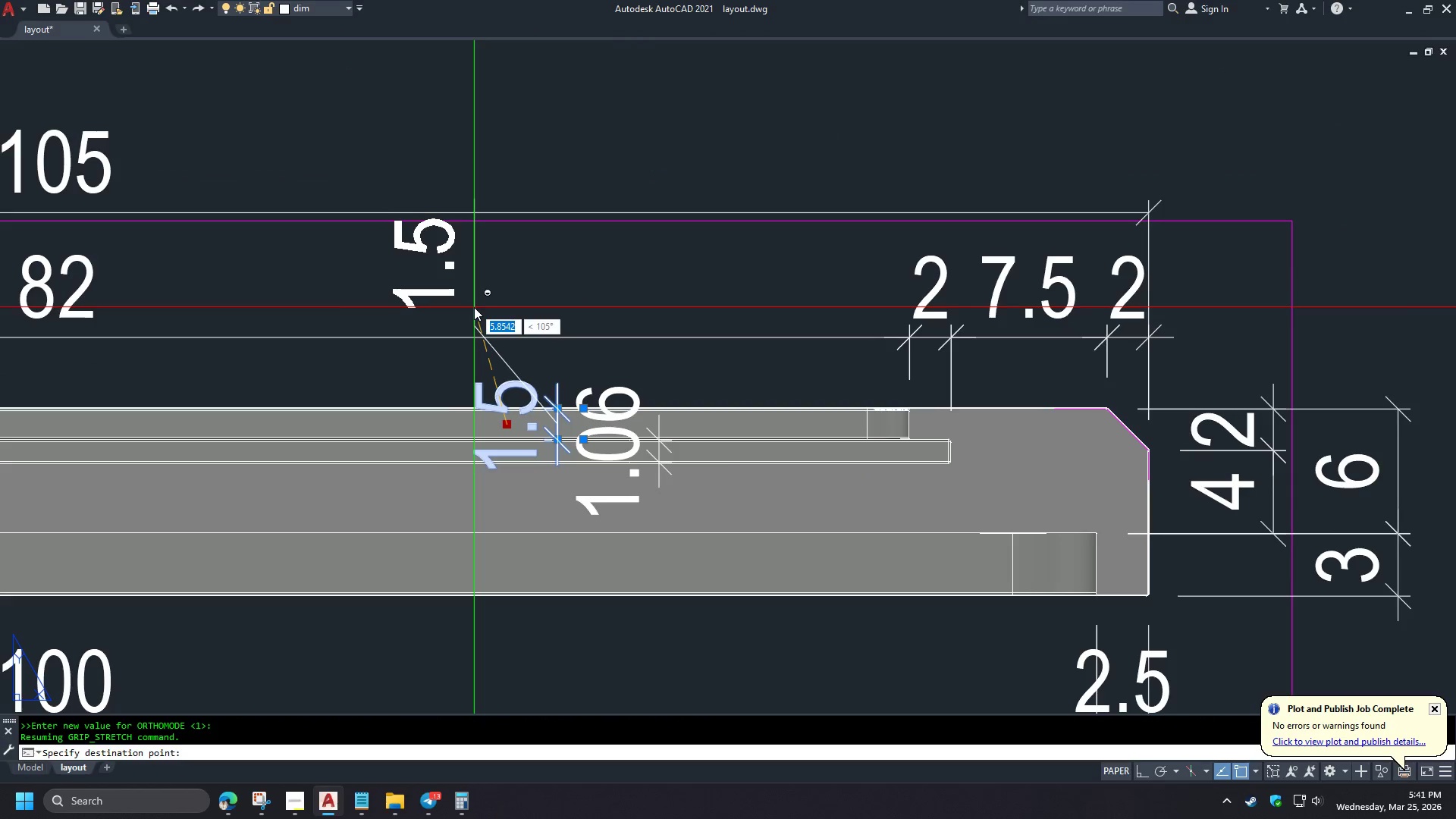 
hold_key(key=ShiftLeft, duration=1.31)
left_click([475, 313])
 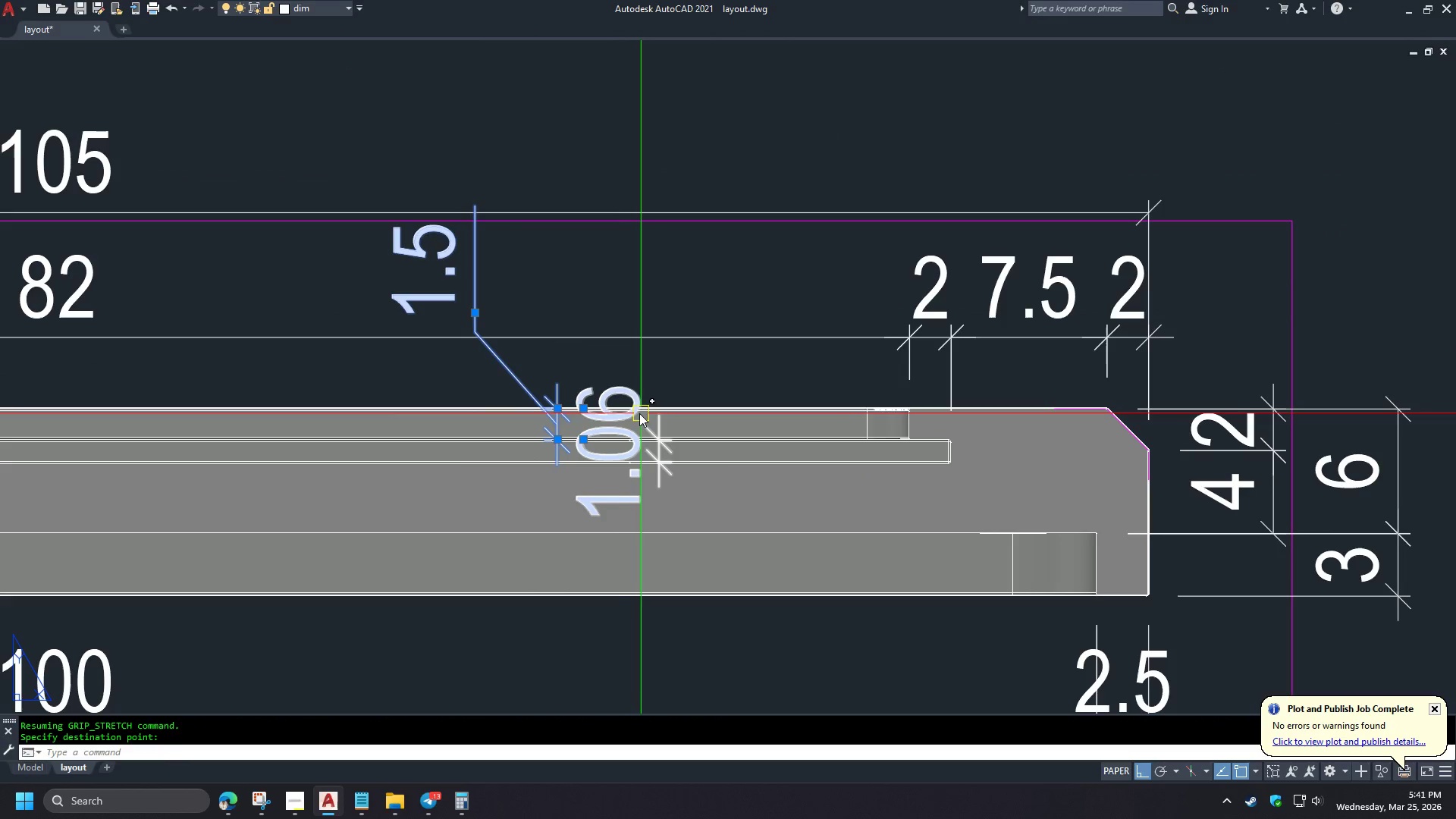 
left_click([630, 412])
 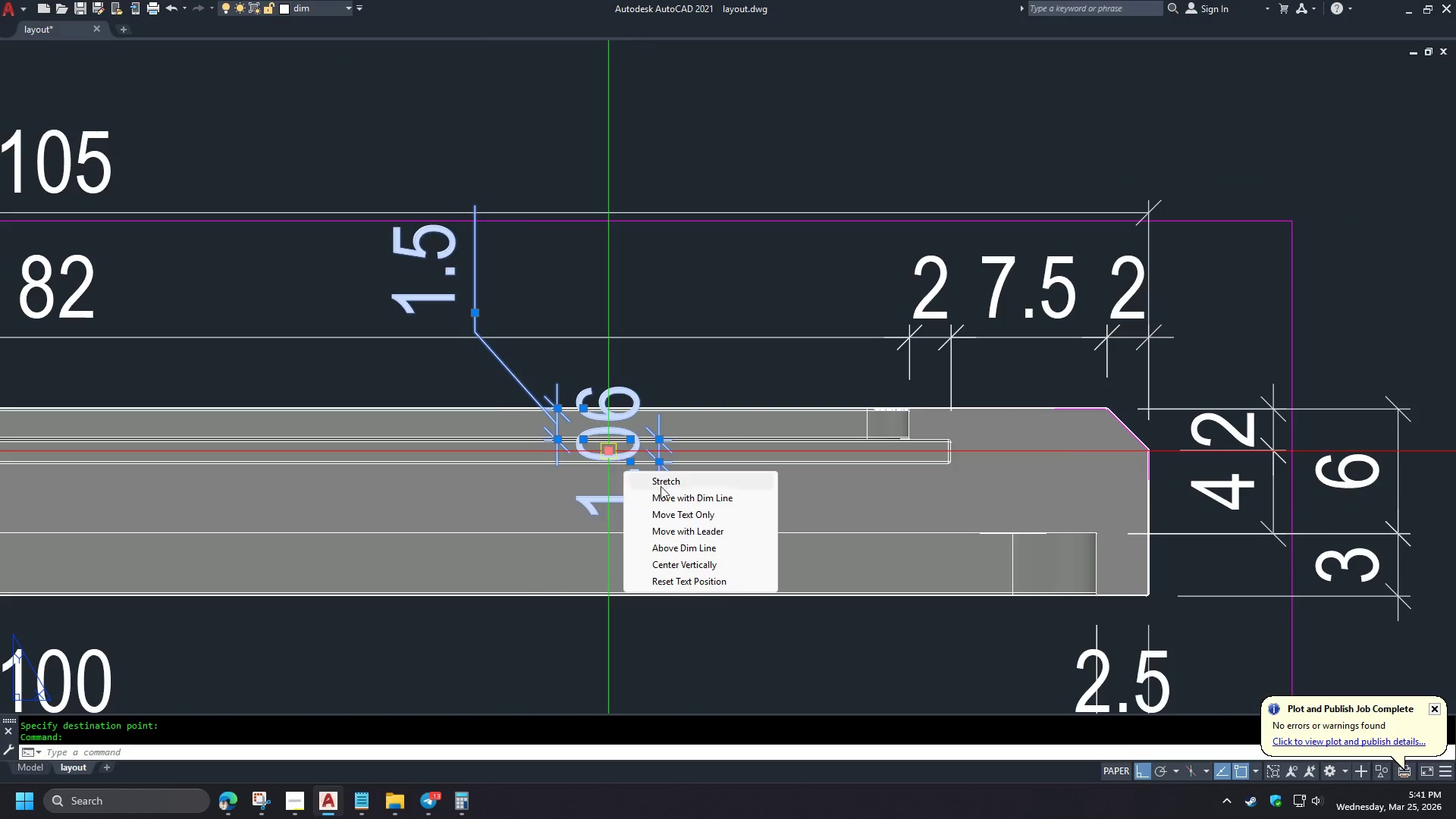 
left_click([660, 530])
 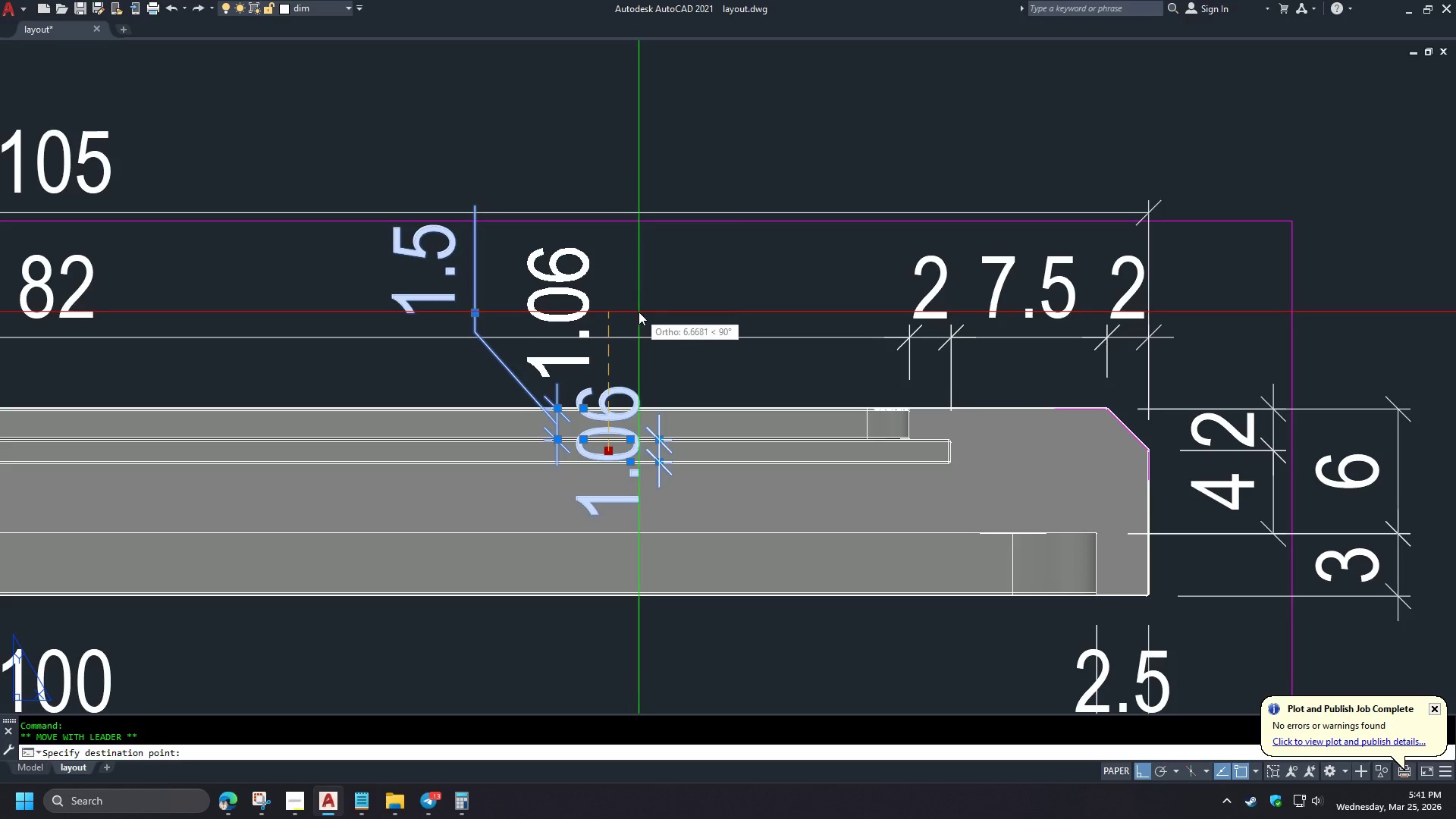 
hold_key(key=ShiftLeft, duration=1.53)
 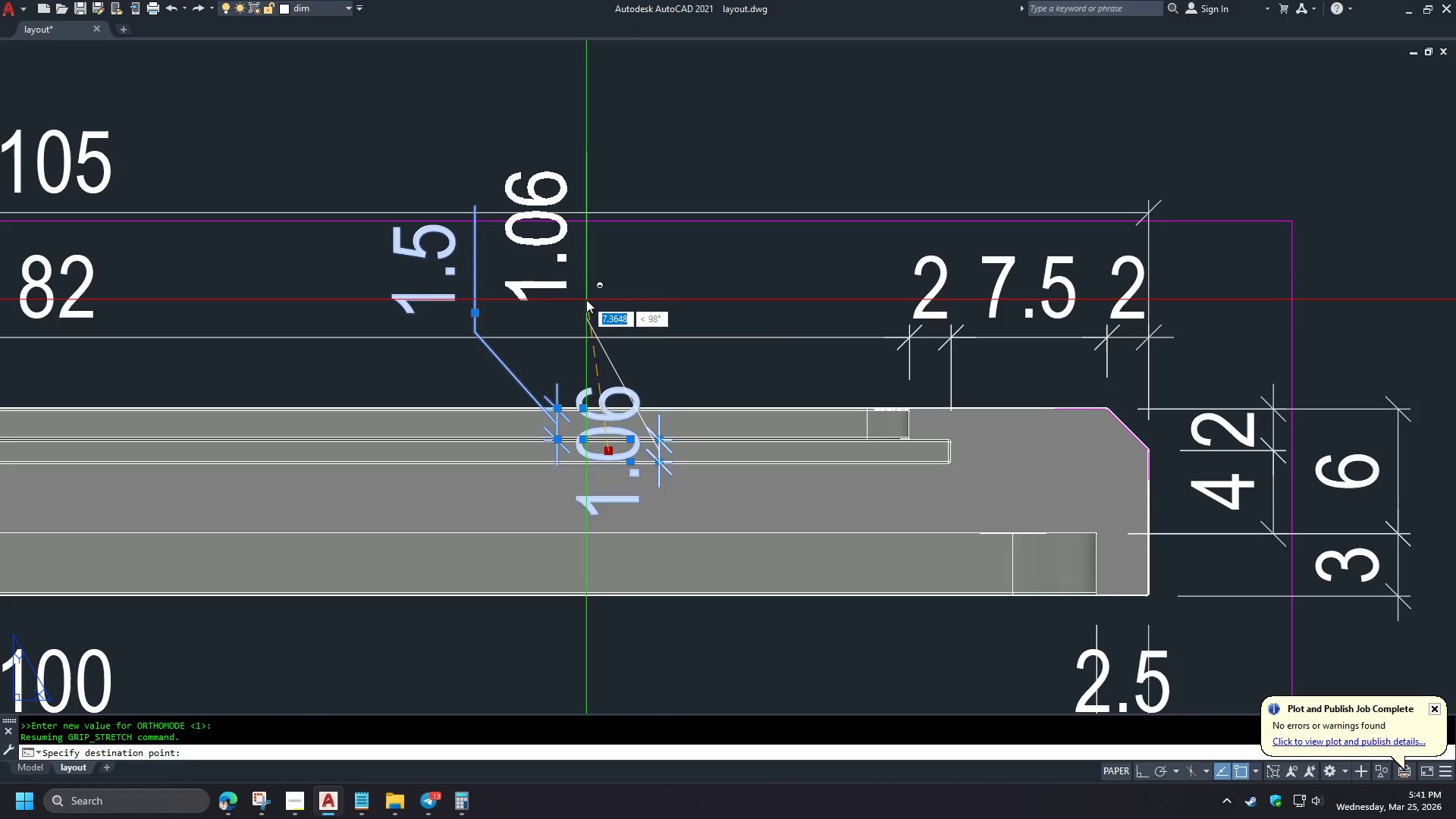 
hold_key(key=ShiftLeft, duration=1.51)
 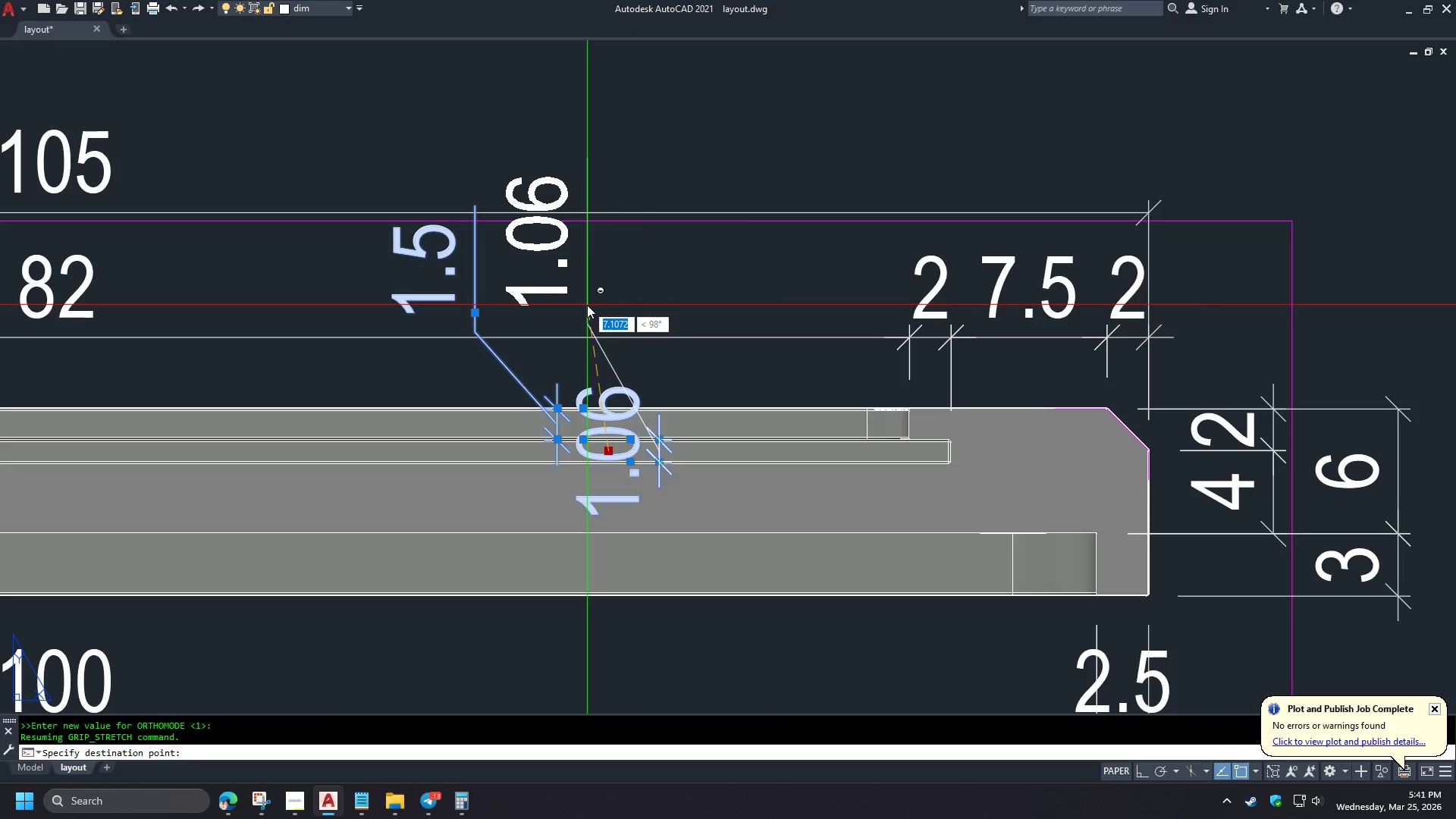 
hold_key(key=ShiftLeft, duration=1.52)
 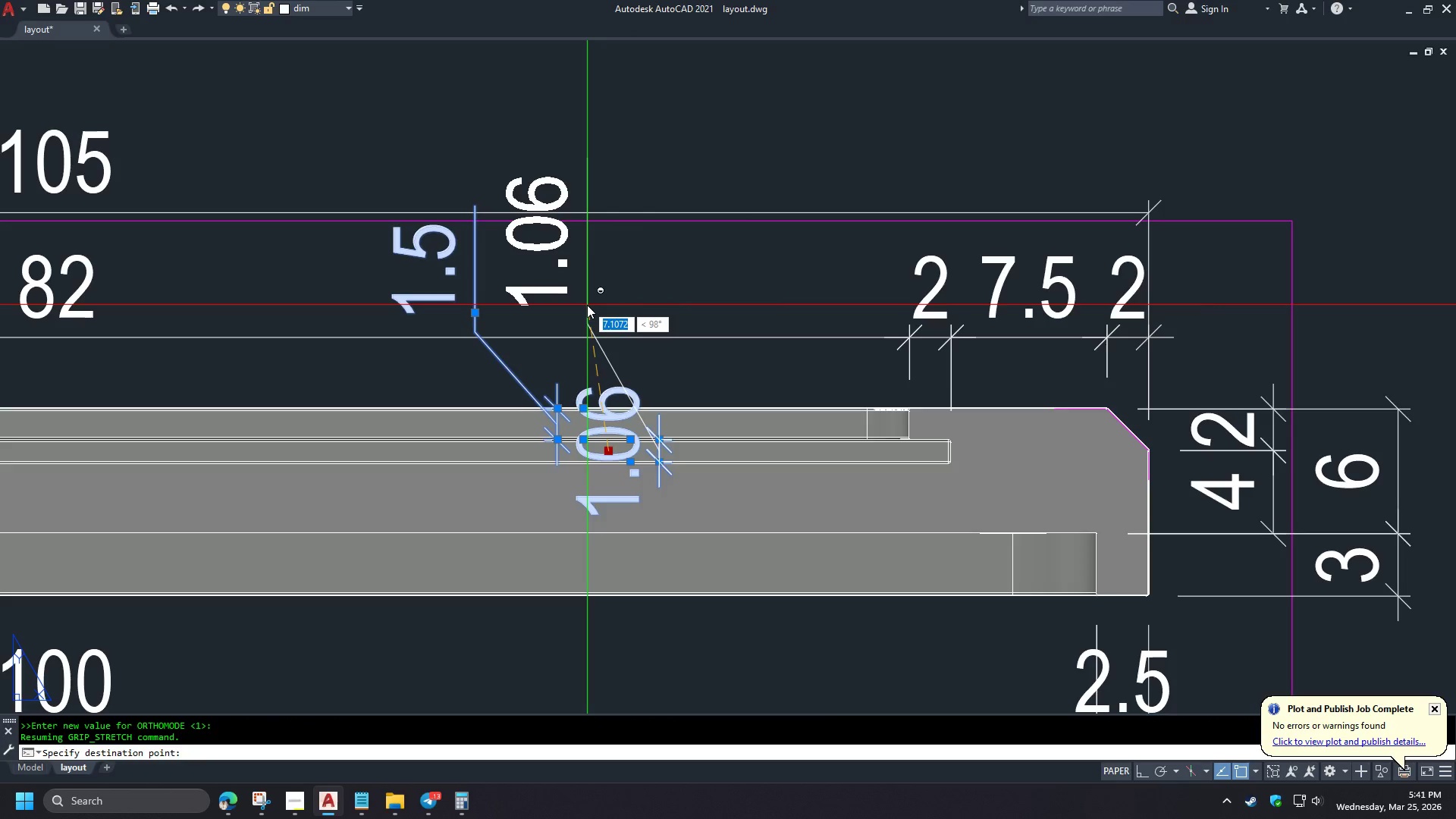 
hold_key(key=ShiftLeft, duration=1.52)
 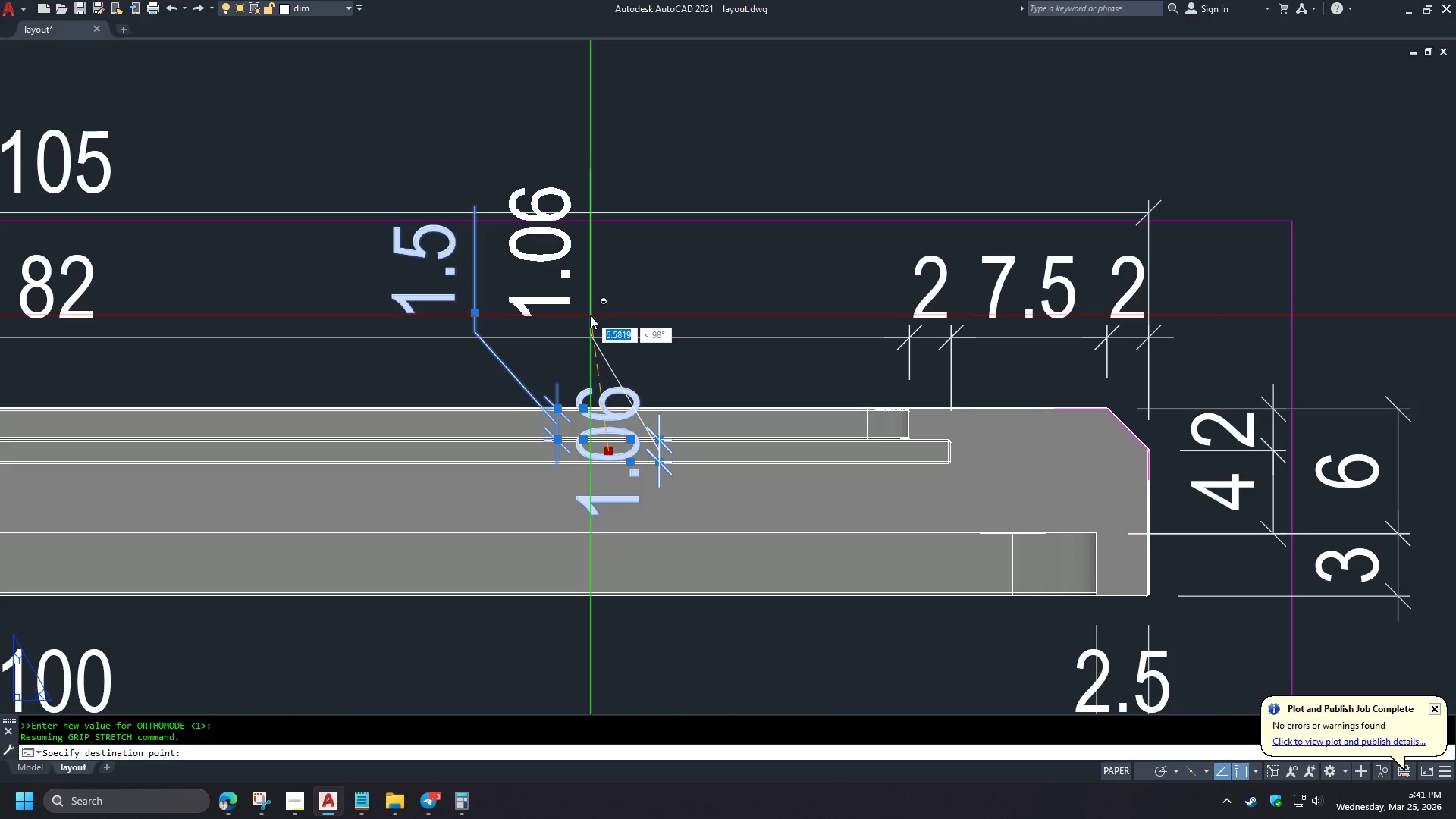 
hold_key(key=ShiftLeft, duration=1.5)
 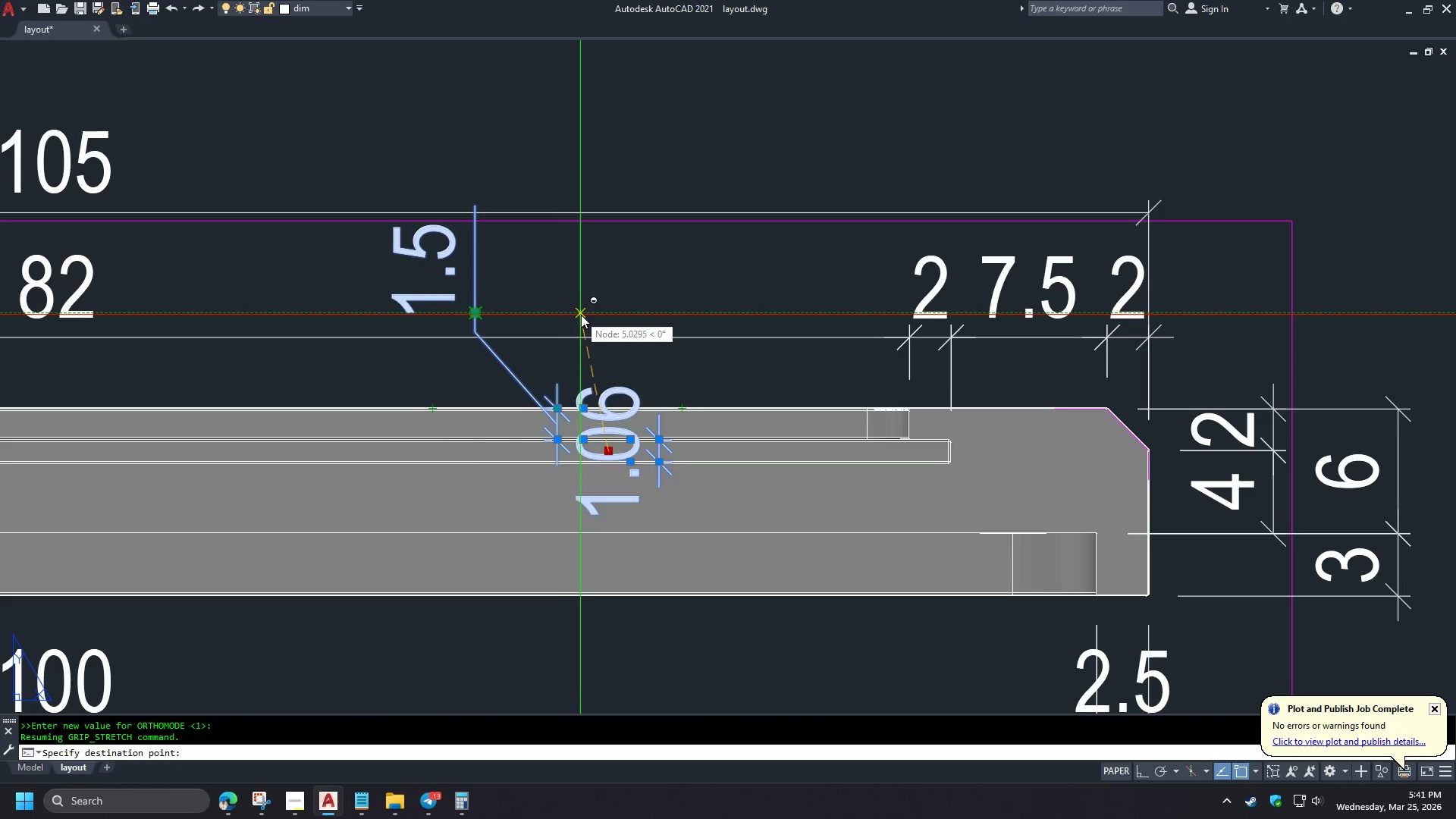 
hold_key(key=ShiftLeft, duration=1.51)
 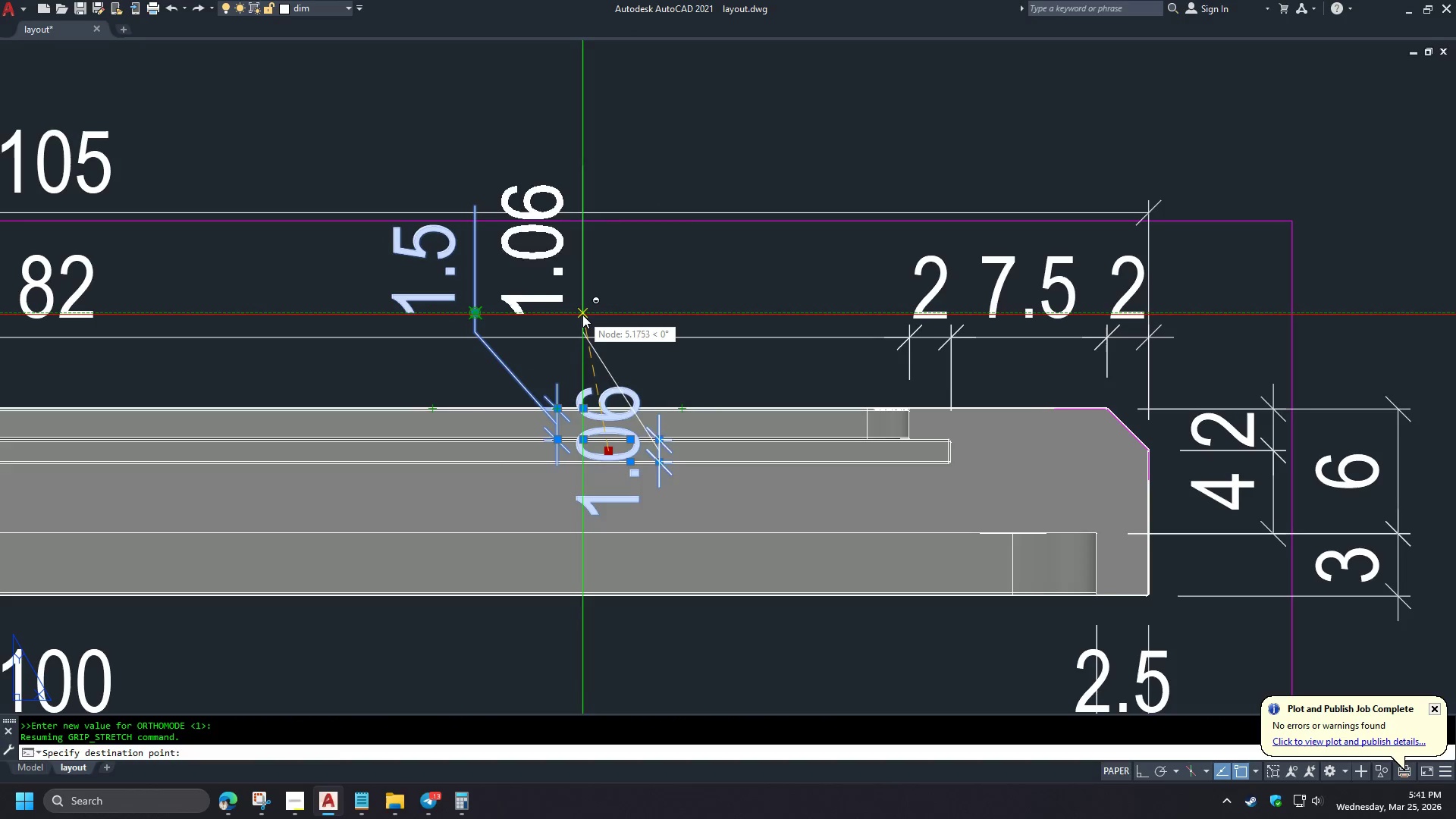 
hold_key(key=ShiftLeft, duration=1.52)
 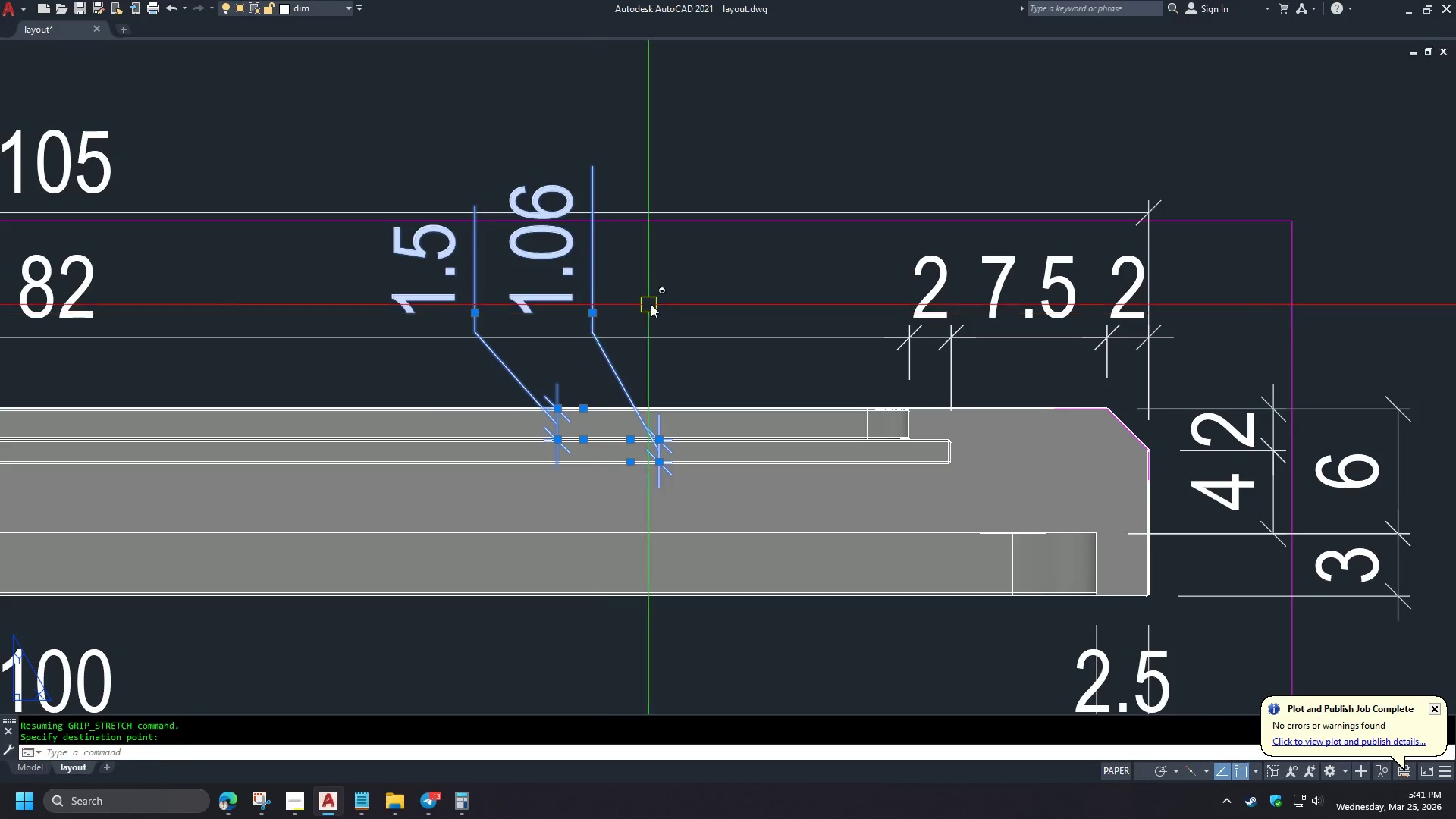 
hold_key(key=ShiftLeft, duration=0.58)
left_click([592, 315])
 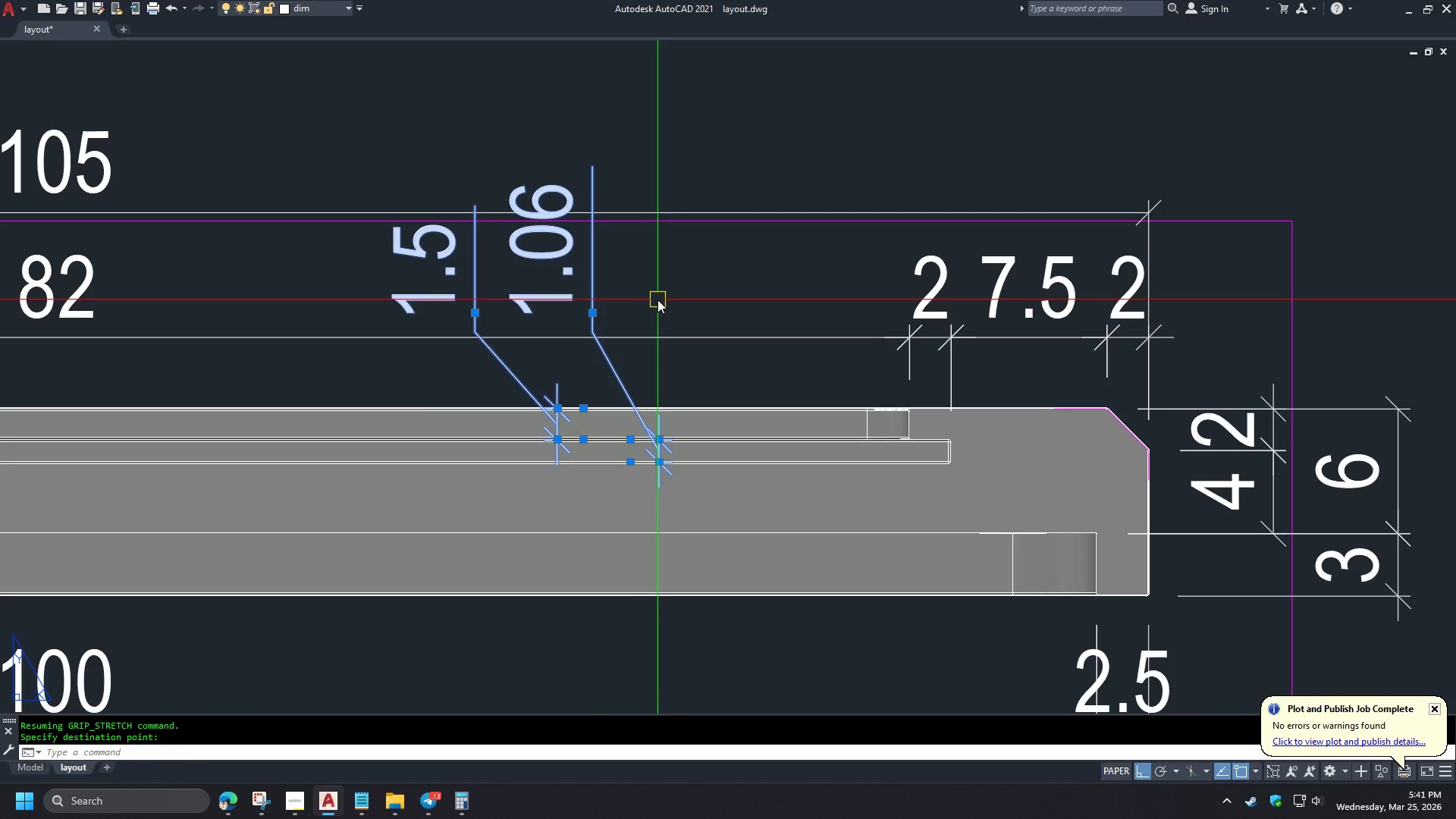 
key(Escape)
 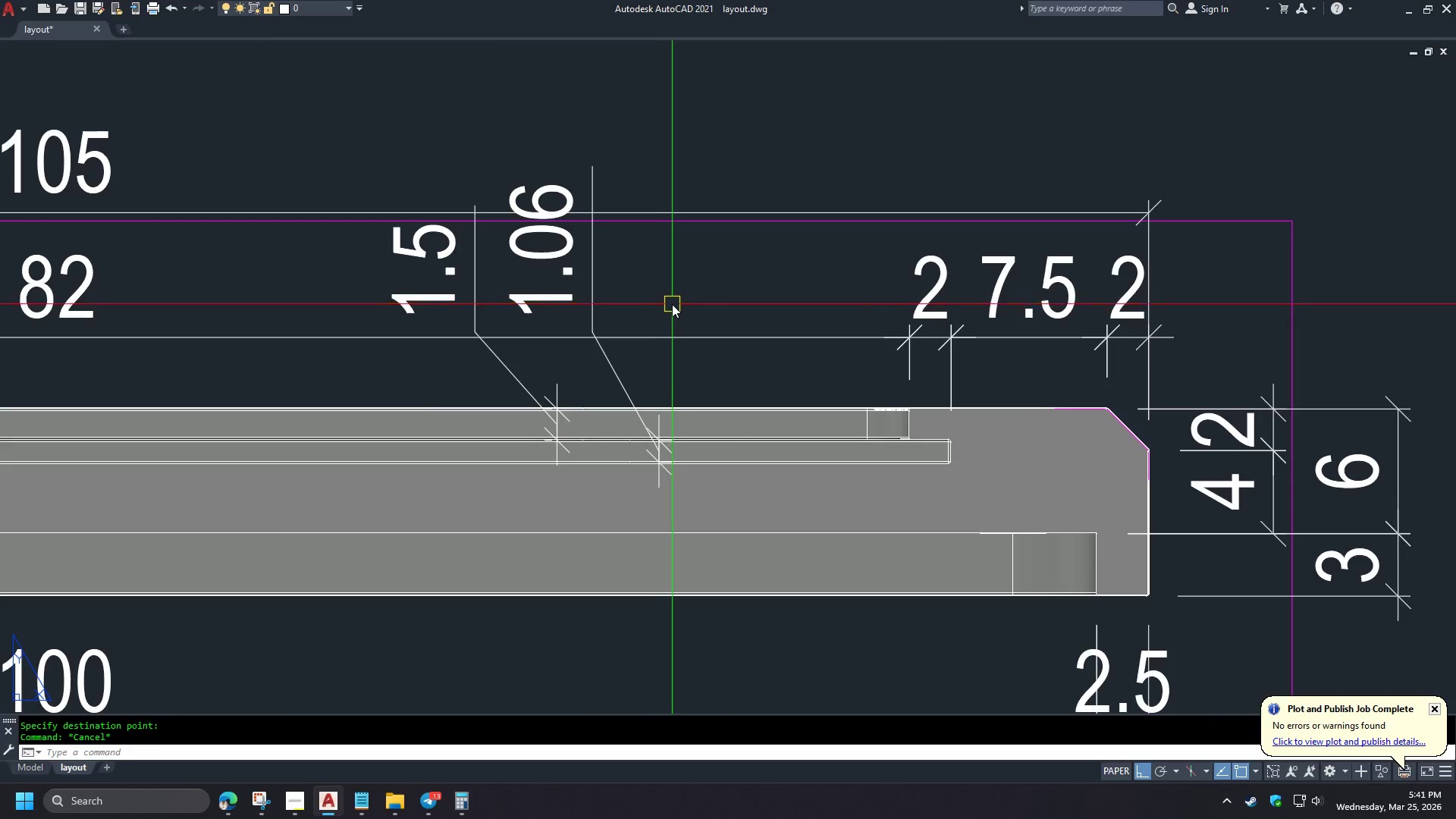 
key(S)
 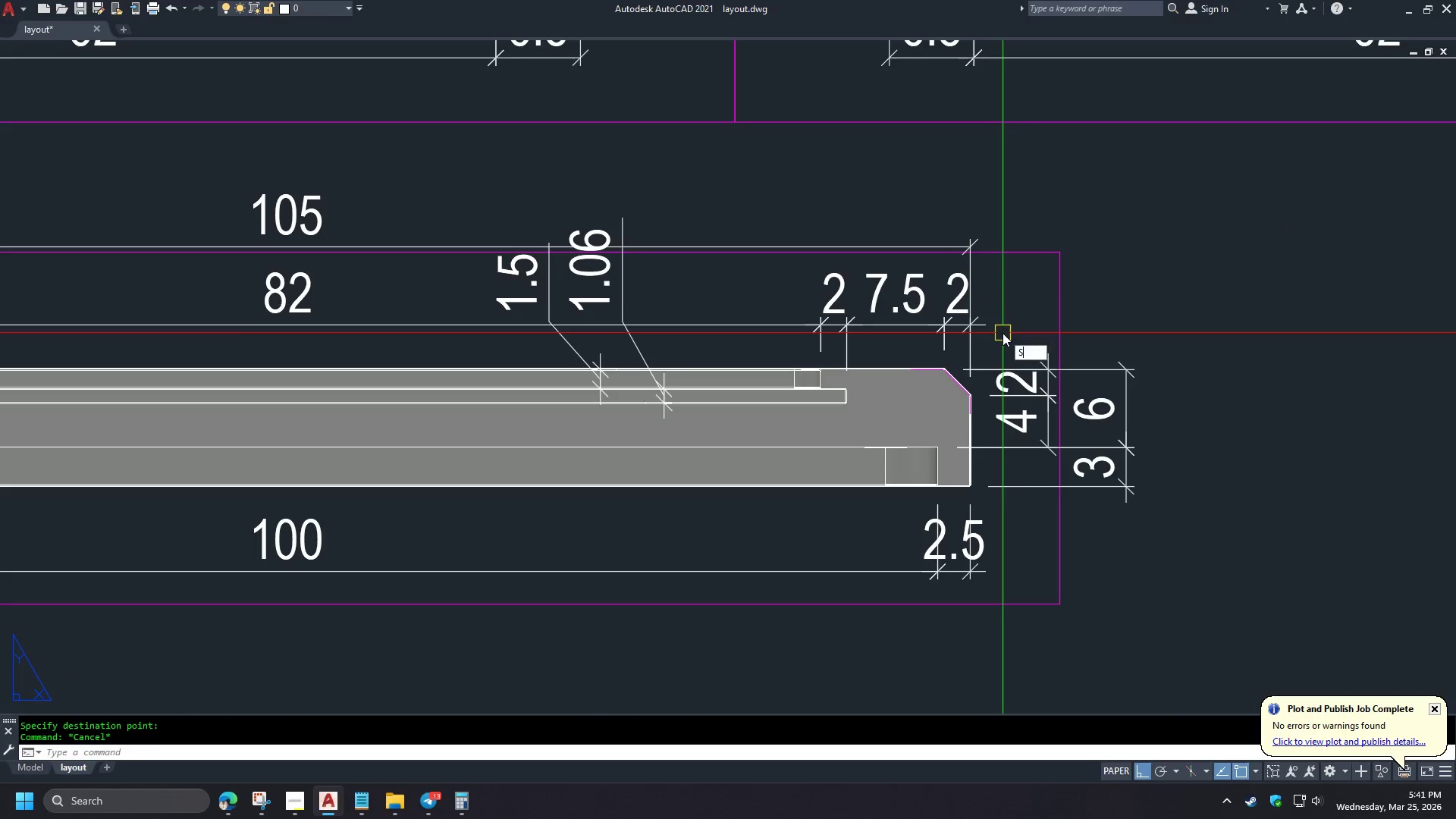 
key(Space)
 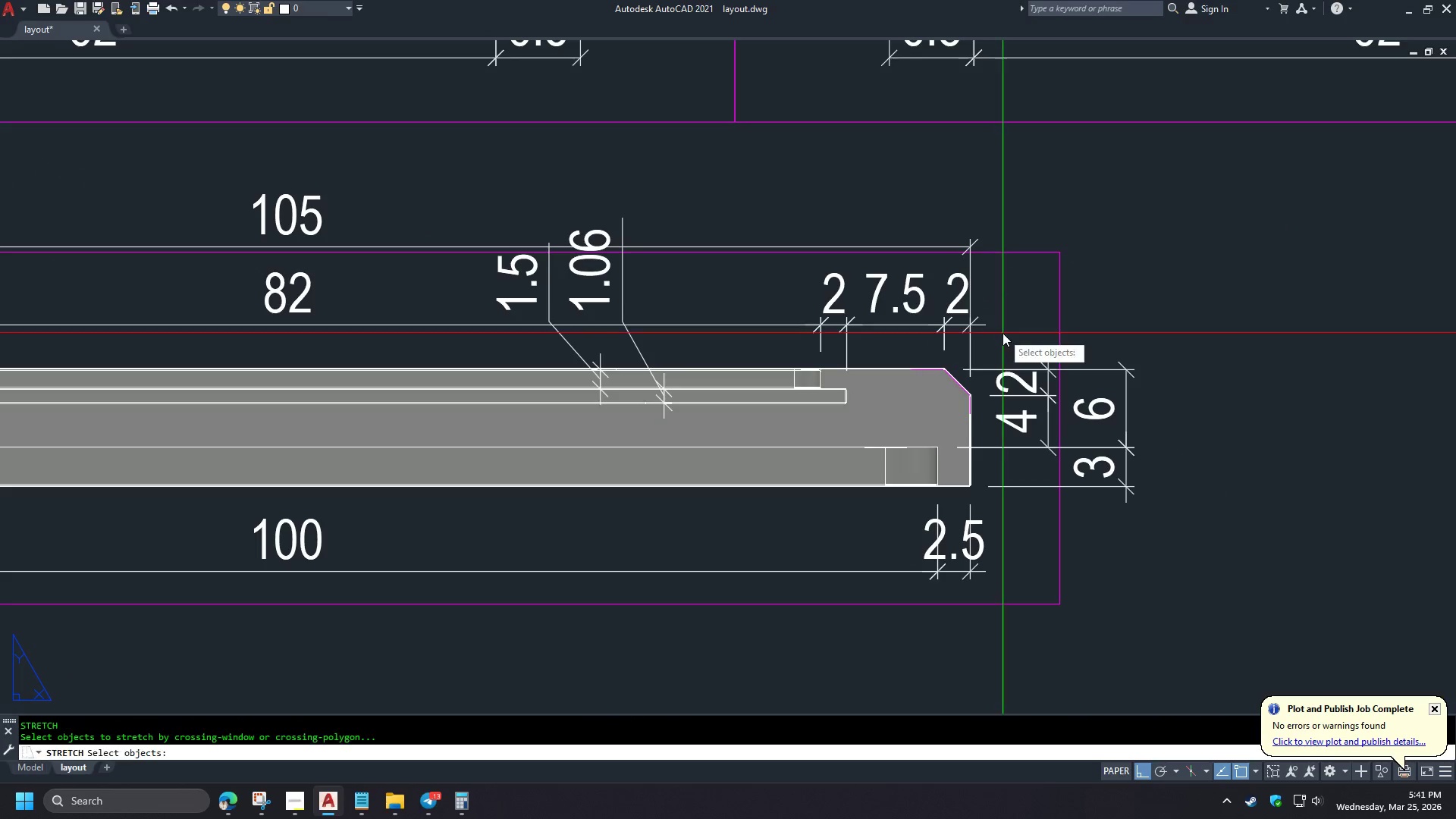 
left_click([1003, 333])
 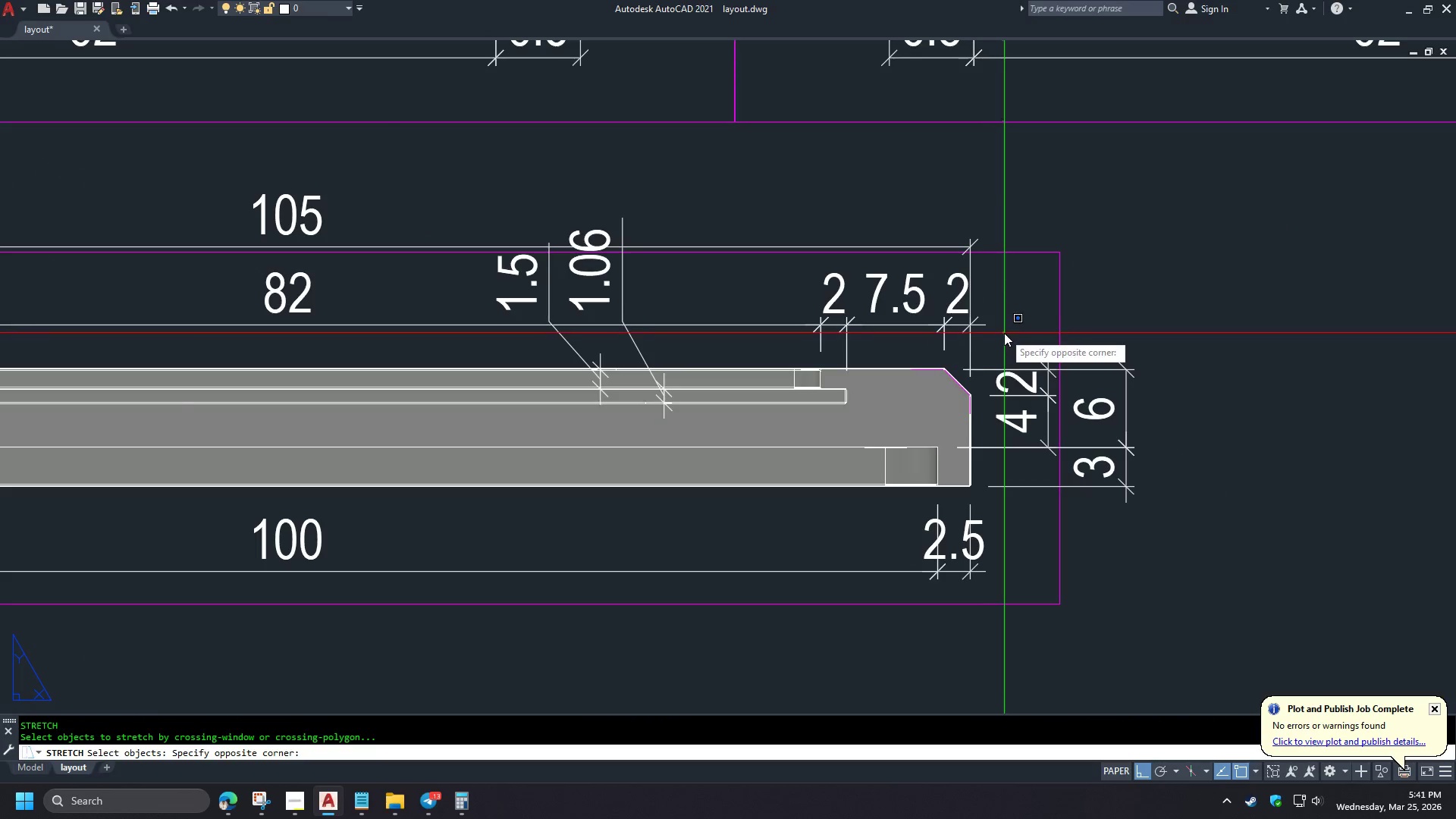 
left_click([447, 287])
 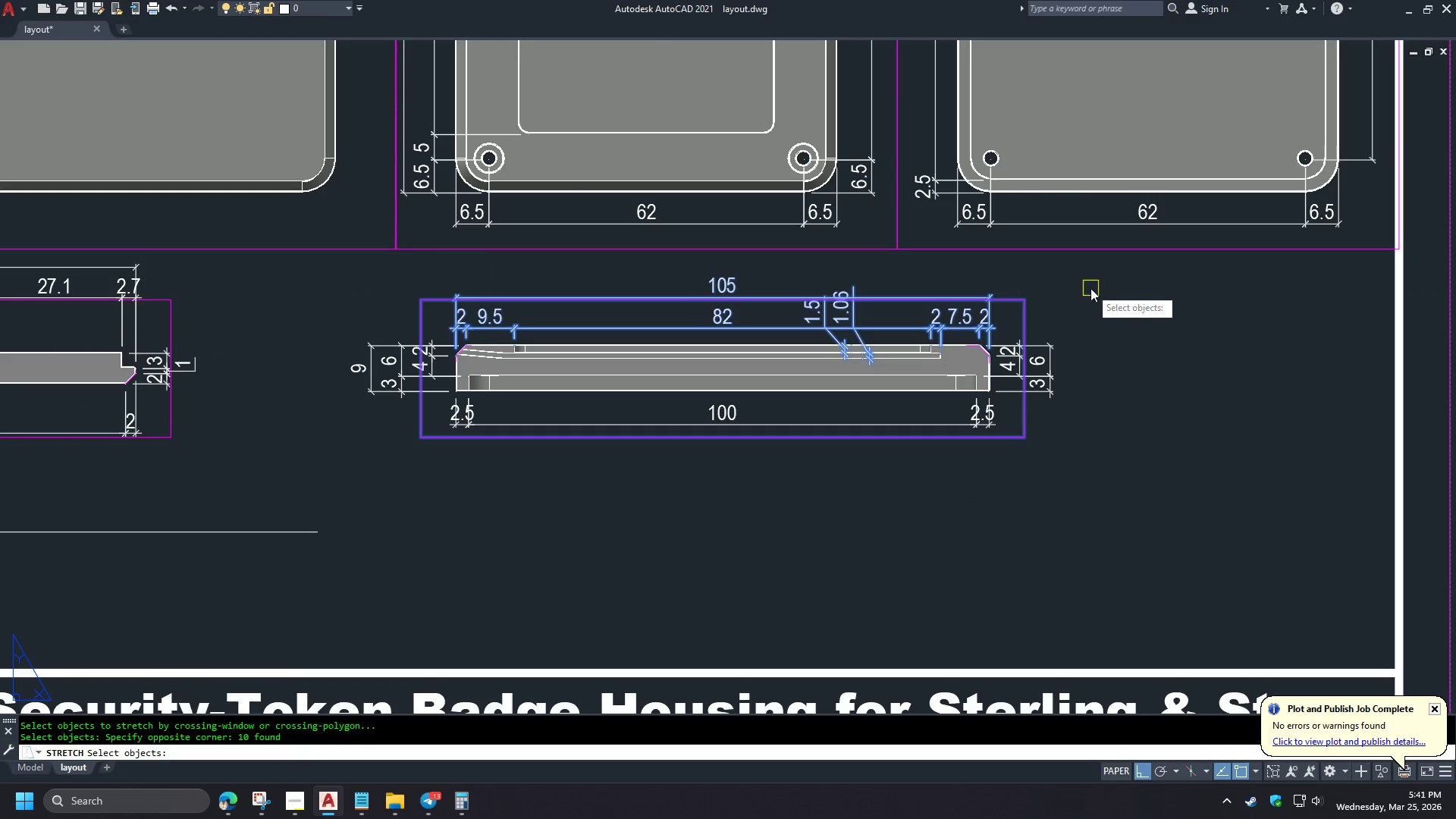 
hold_key(key=ShiftLeft, duration=0.78)
 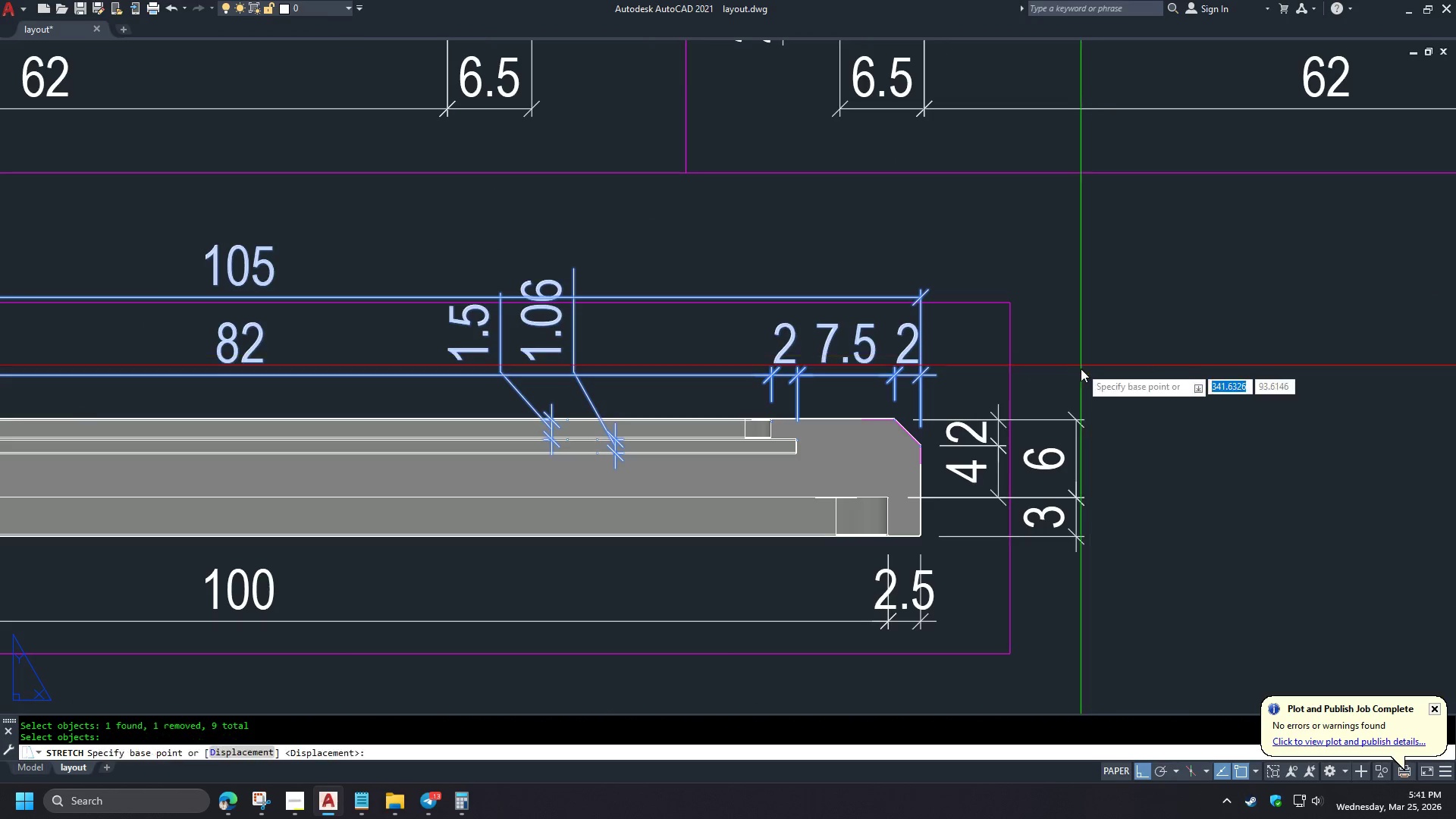 
scroll: coordinate [673, 304], scroll_direction: down, amount: 1.0
 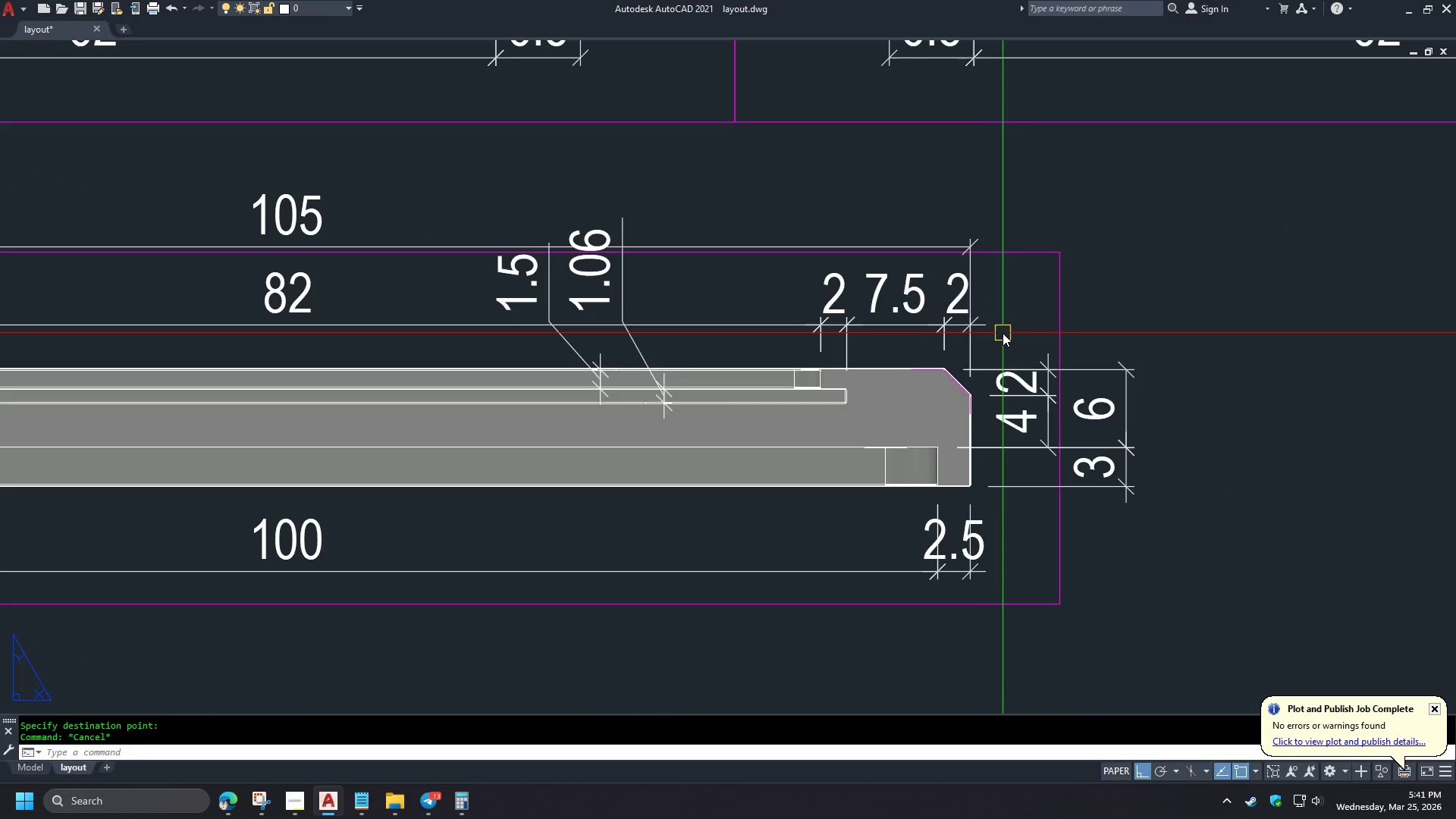 
left_click([1029, 304])
 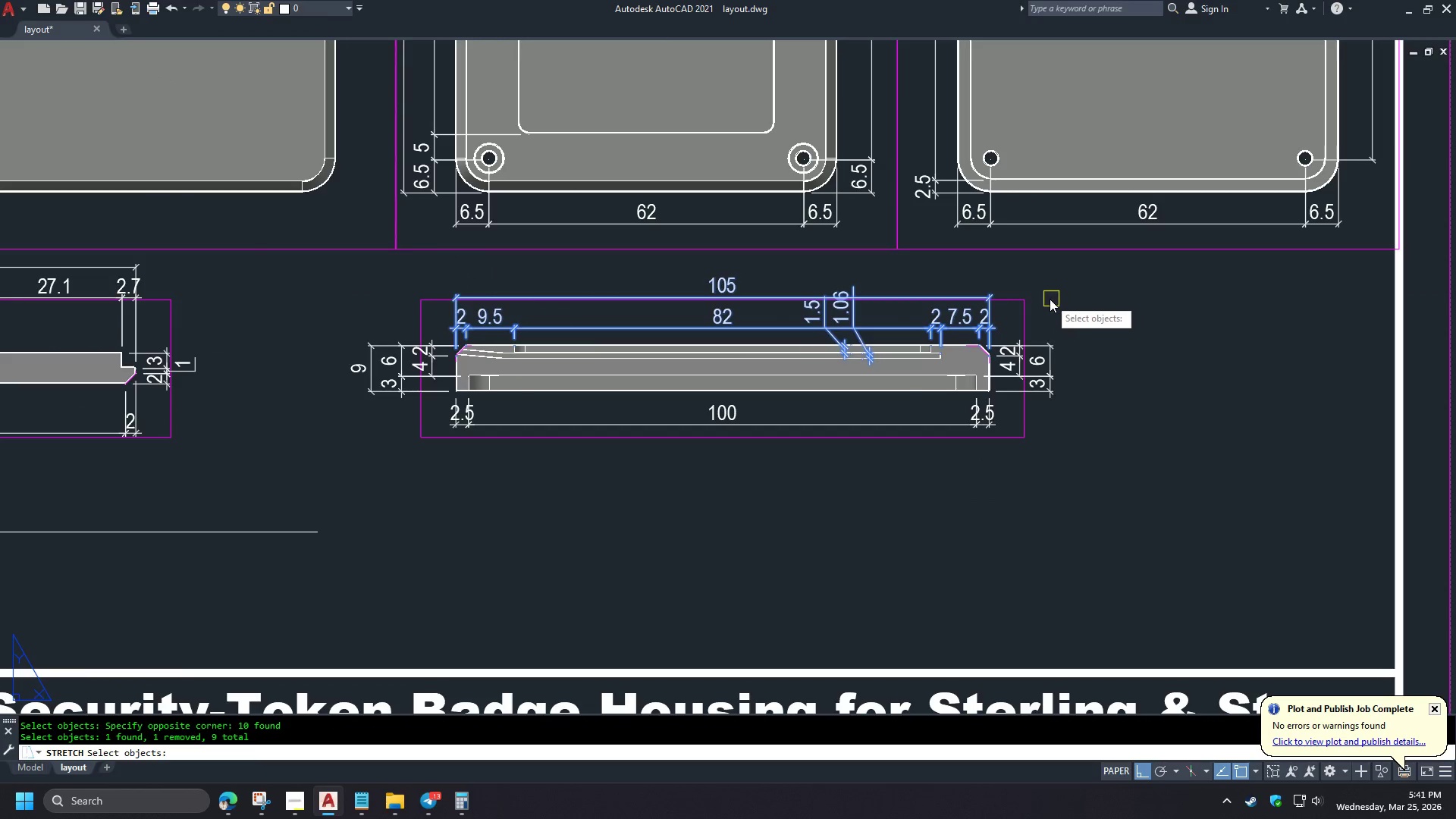 
key(Space)
 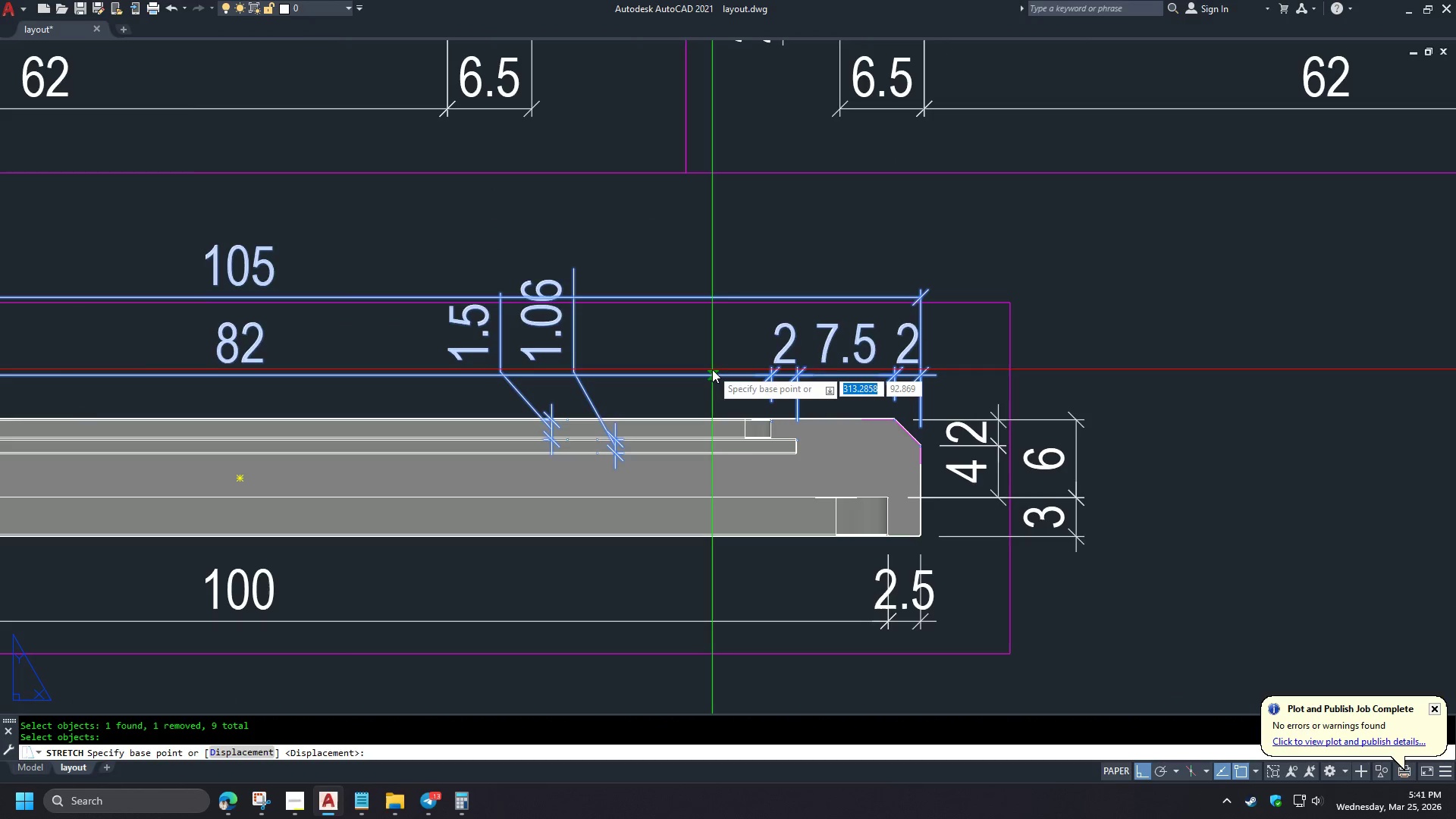 
scroll: coordinate [1002, 330], scroll_direction: down, amount: 2.0
 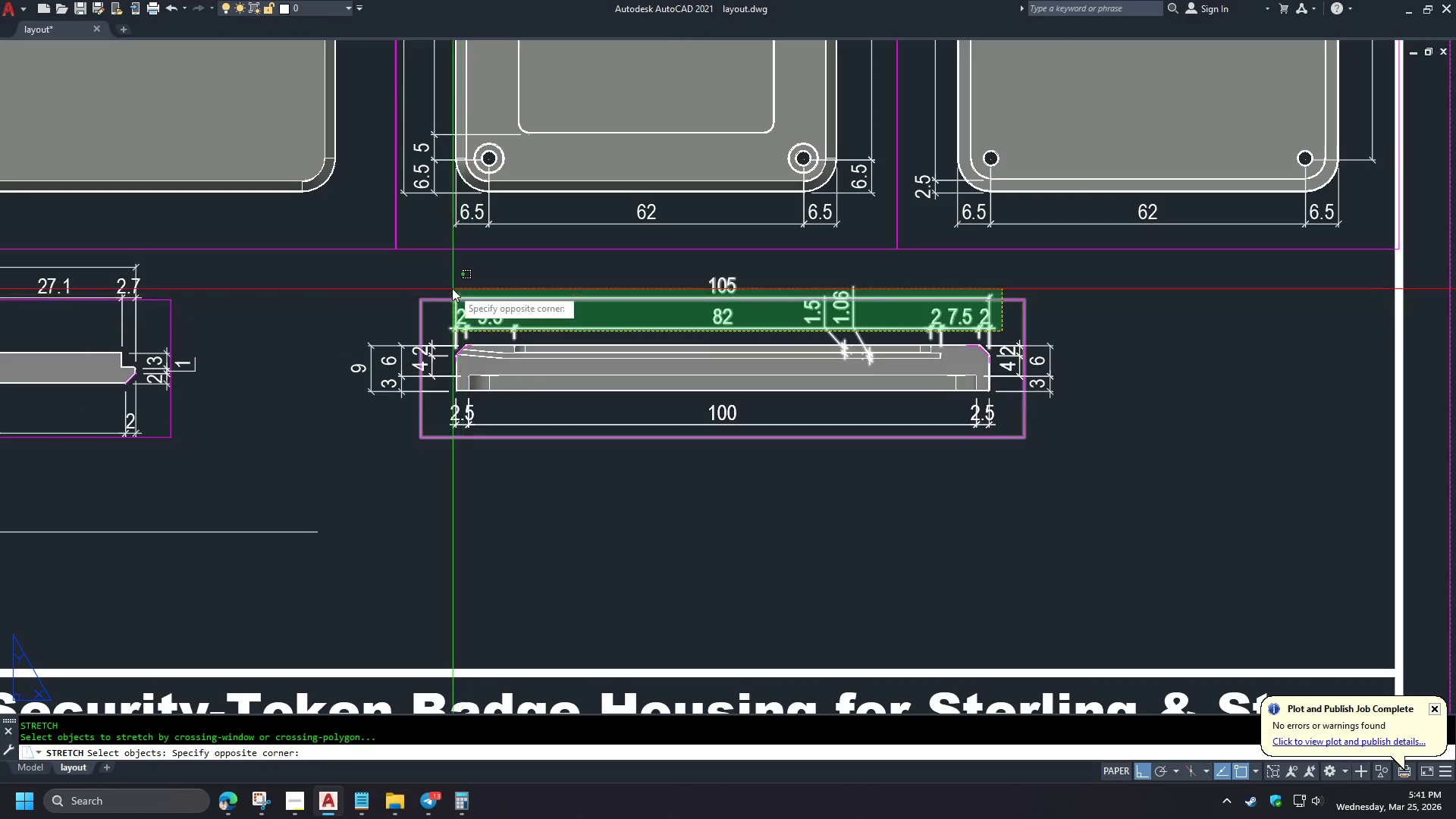 
left_click([711, 372])
 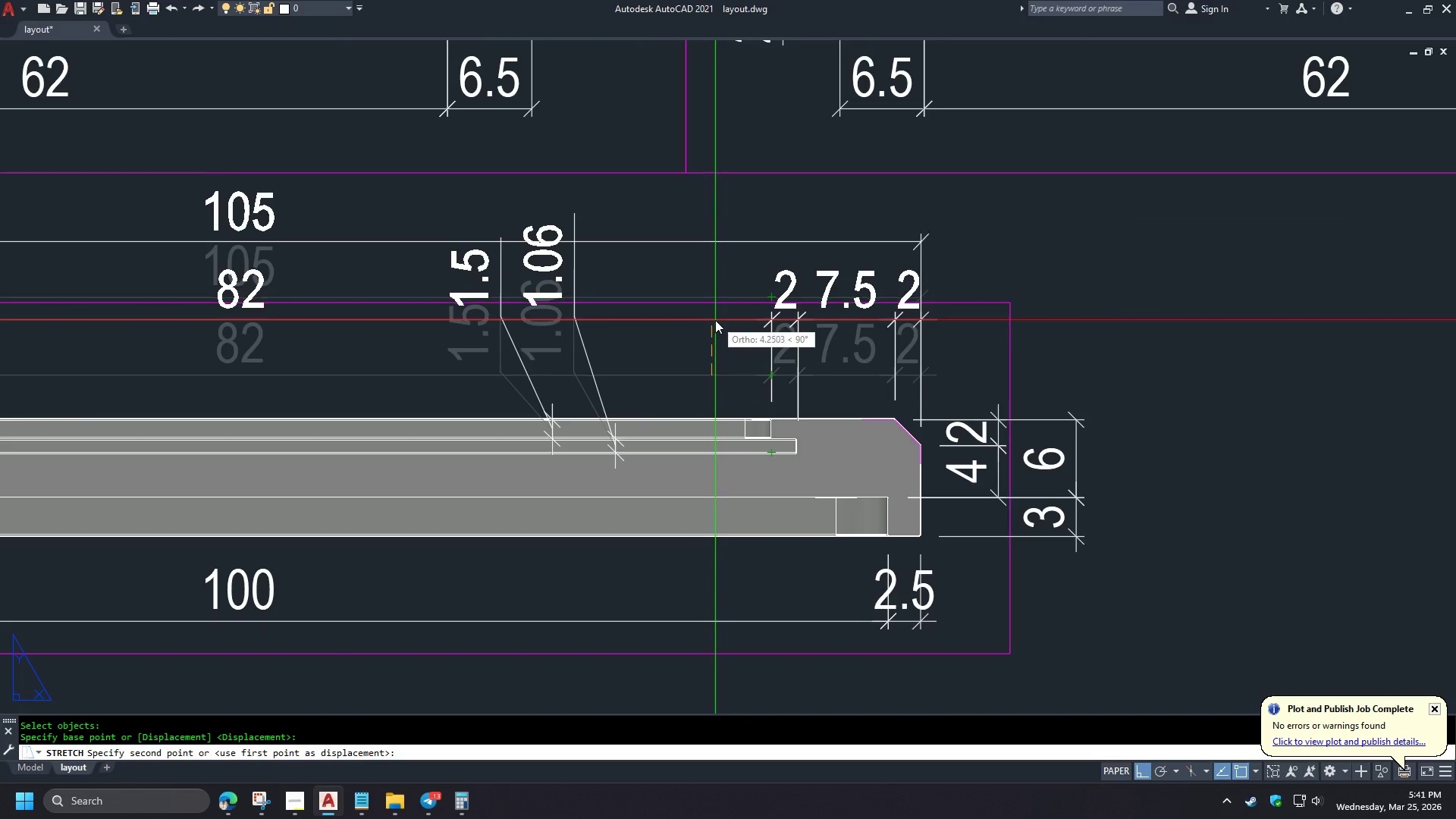 
scroll: coordinate [1030, 298], scroll_direction: up, amount: 2.0
 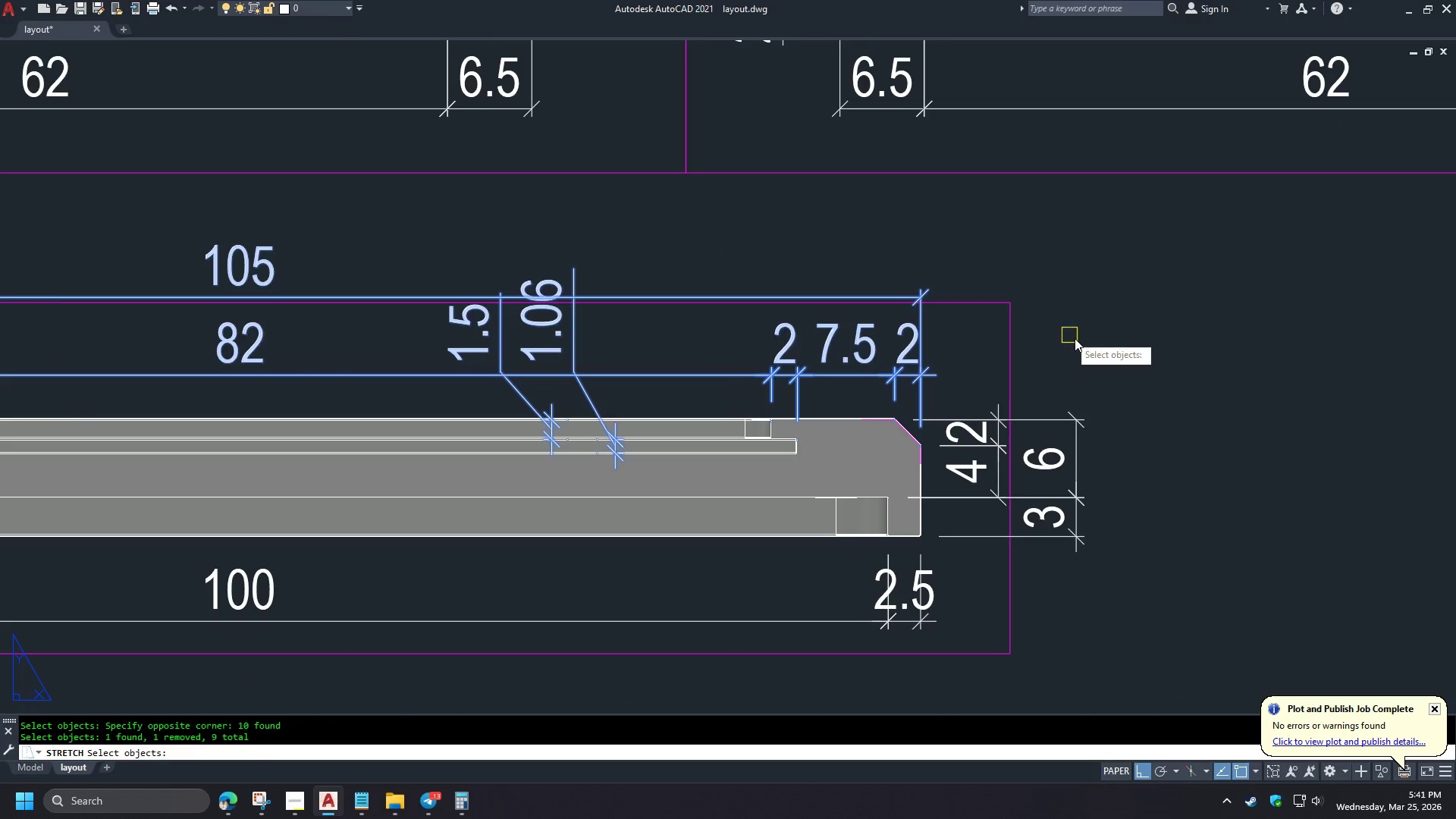 
key(Escape)
 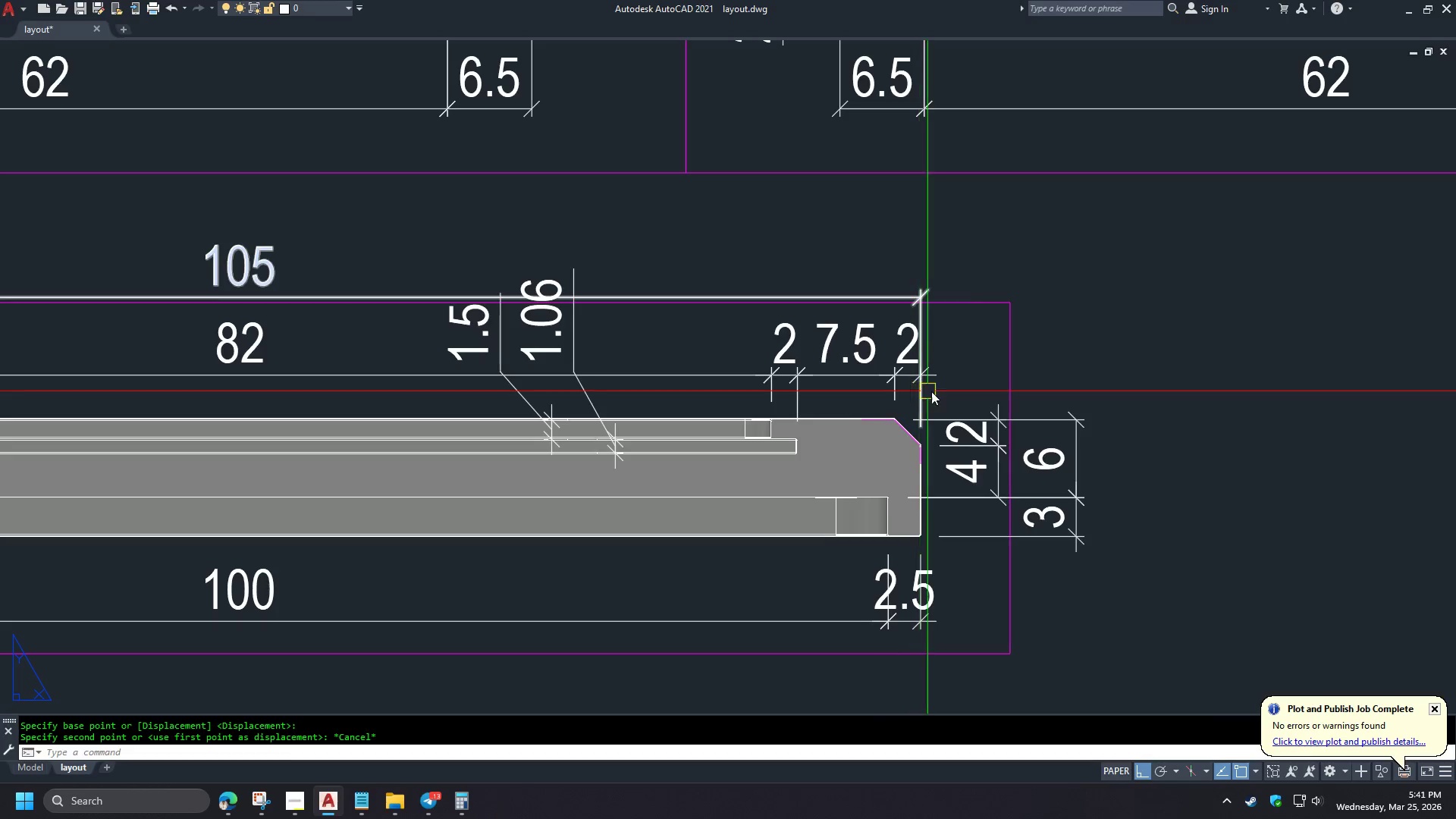 
key(S)
 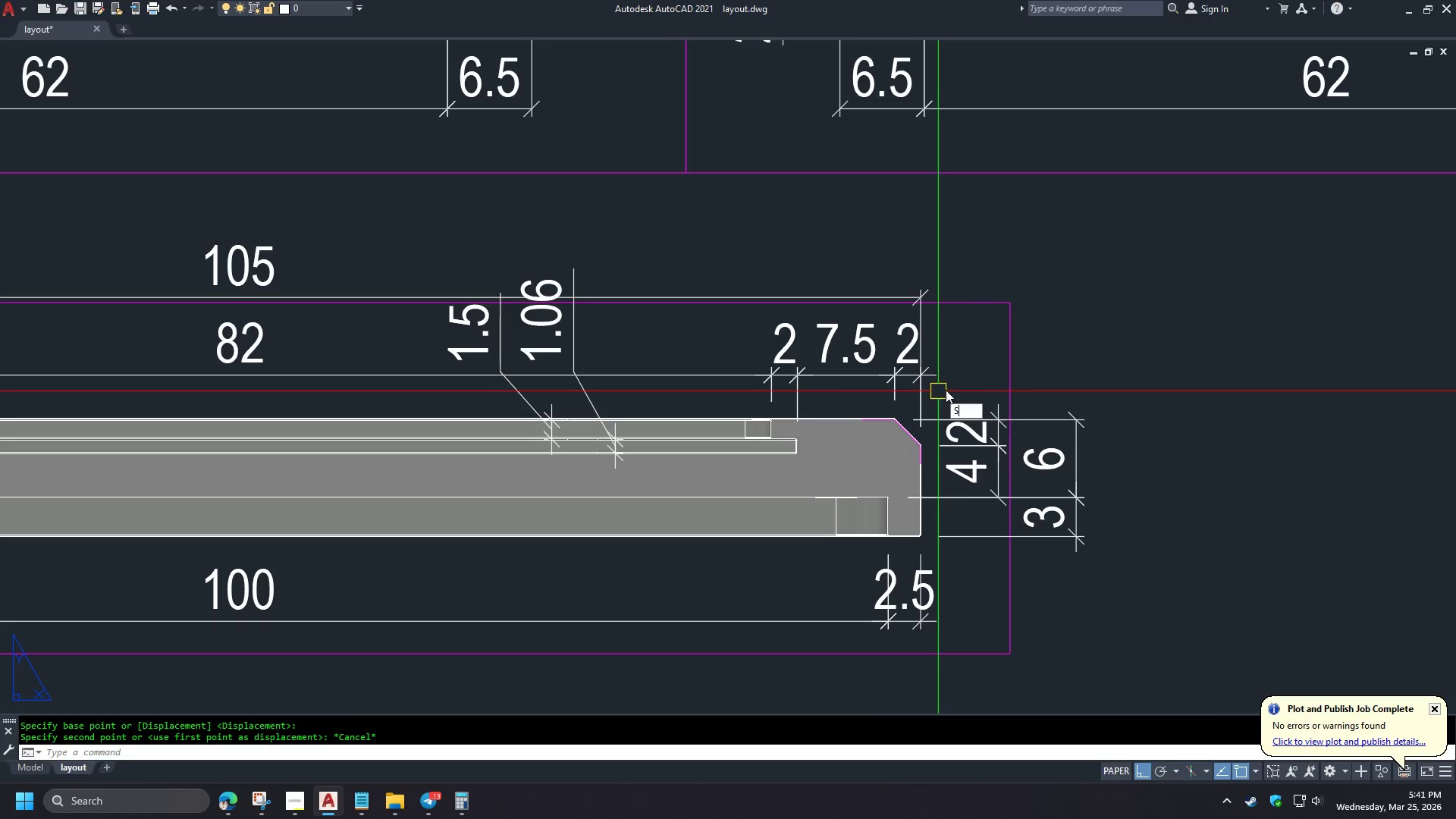 
key(Space)
 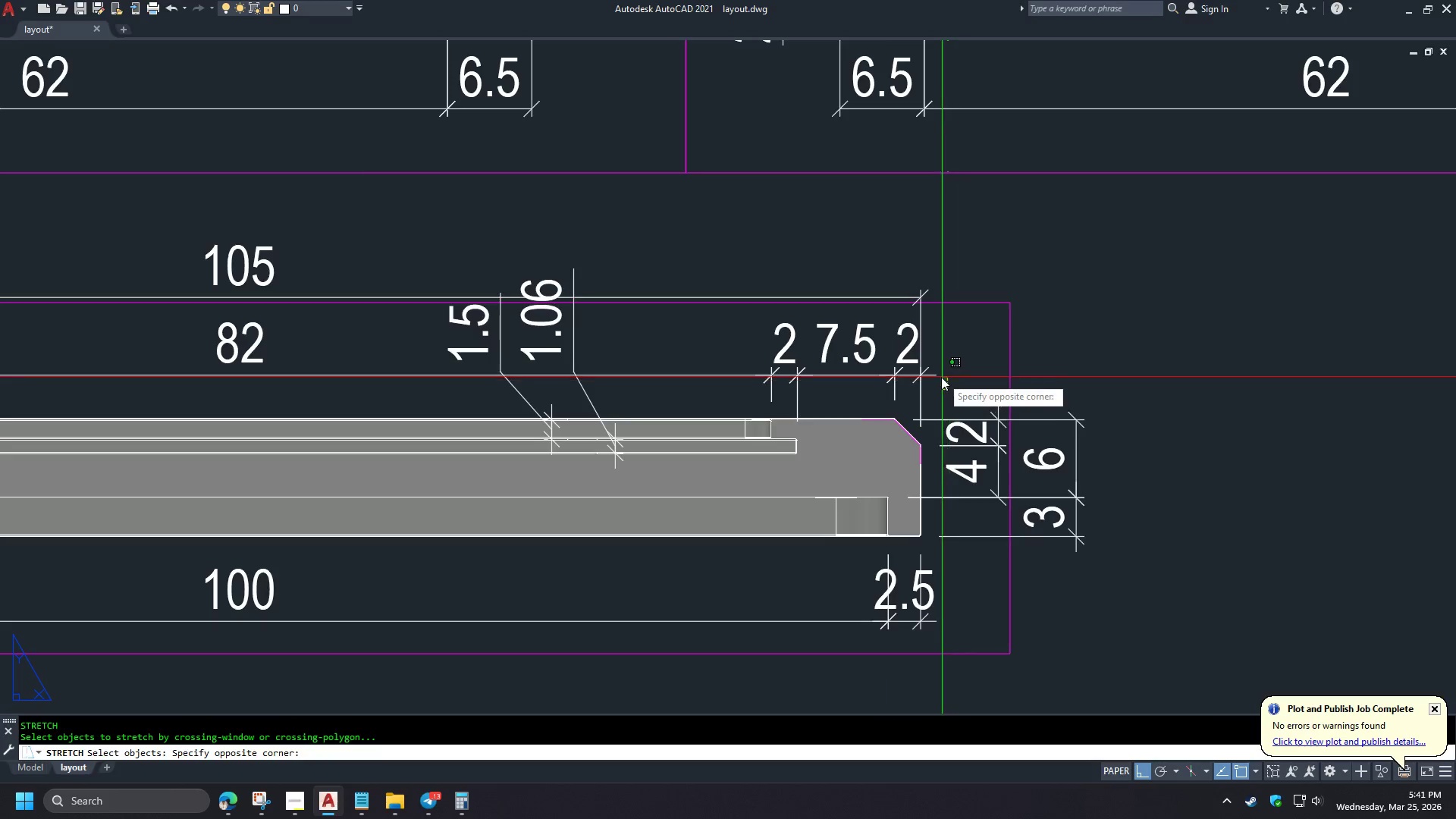 
left_click([31, 306])
 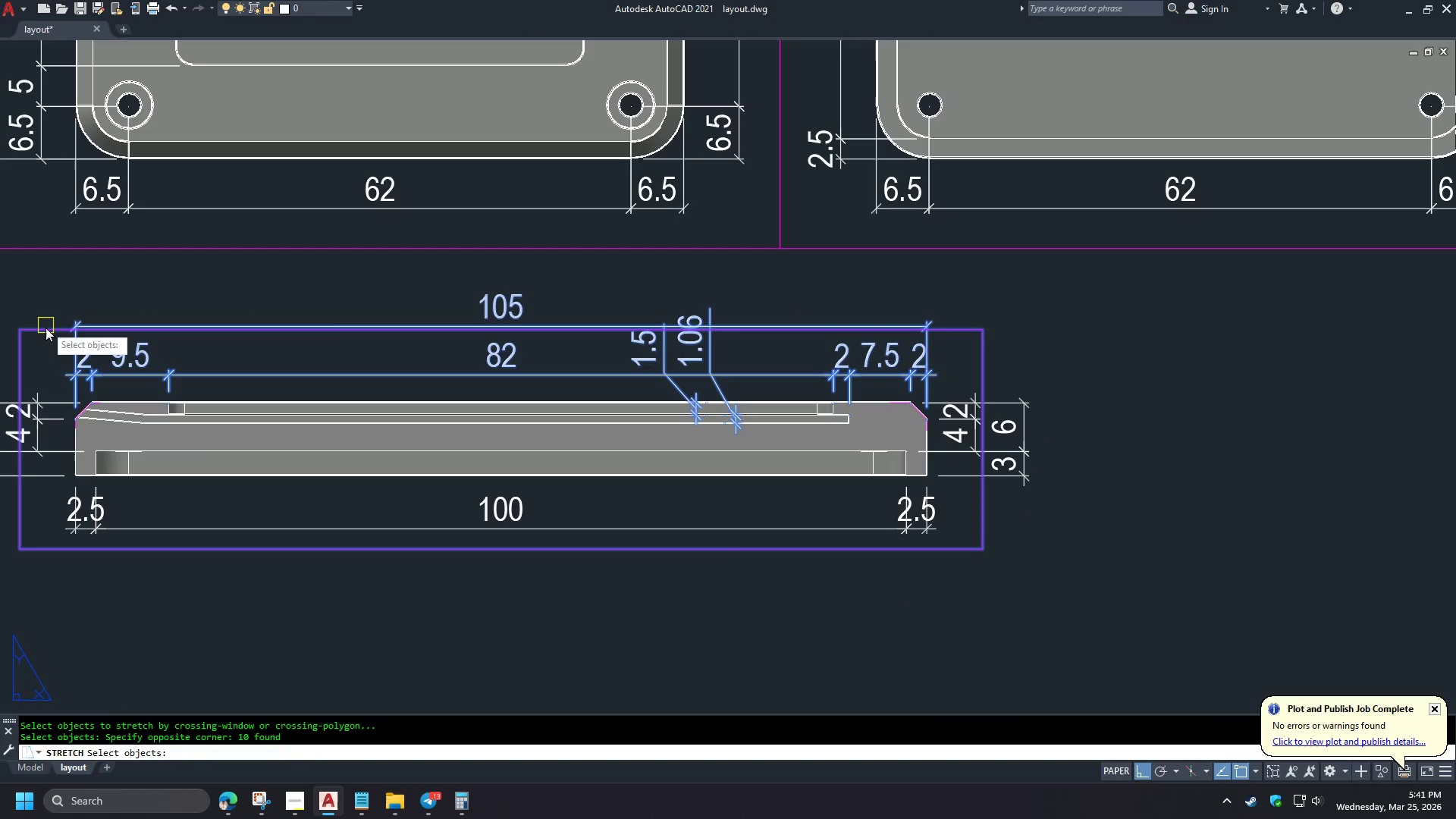 
hold_key(key=ShiftLeft, duration=0.59)
left_click([42, 331])
 